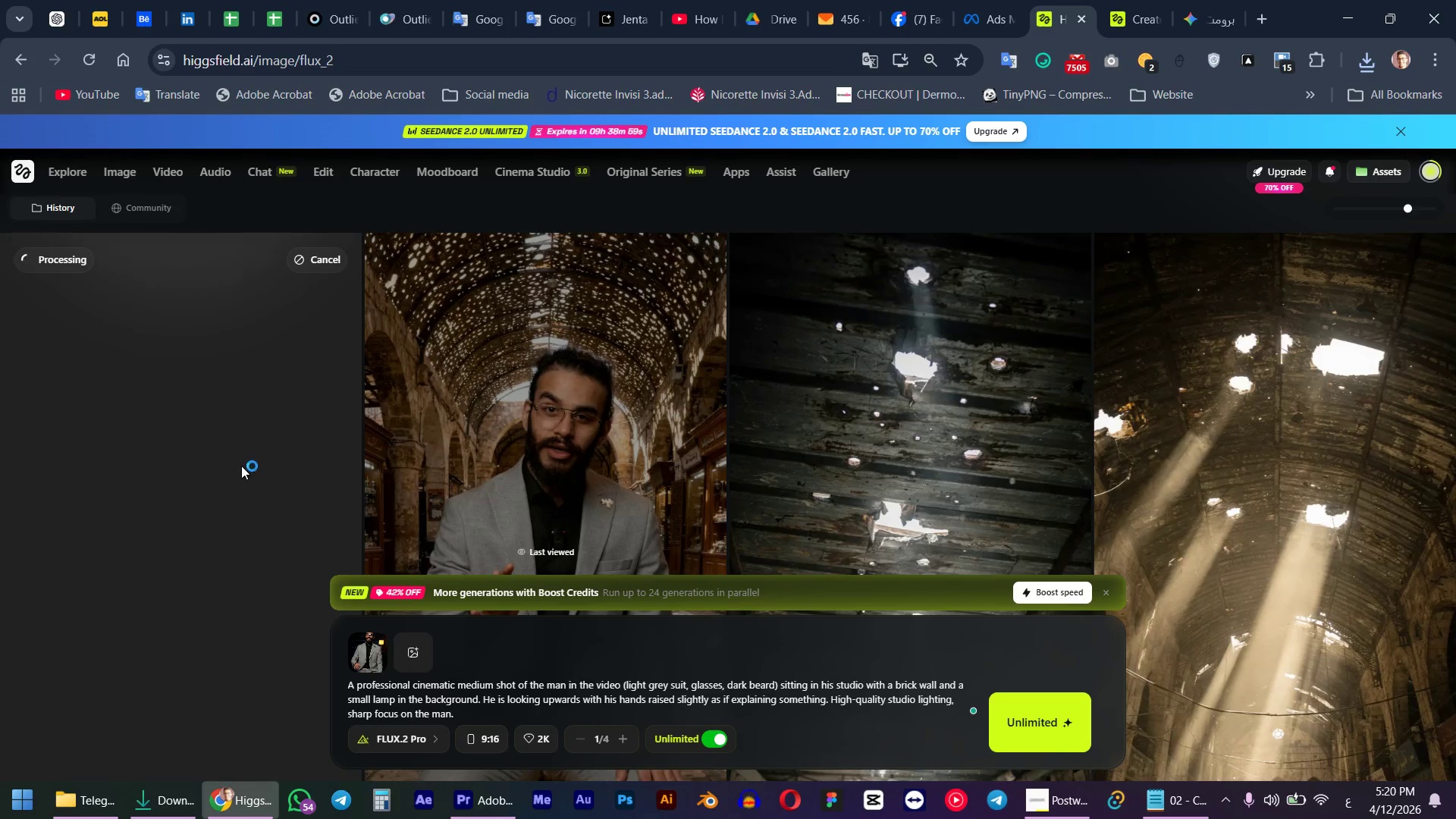 
scroll: coordinate [246, 471], scroll_direction: down, amount: 2.0
 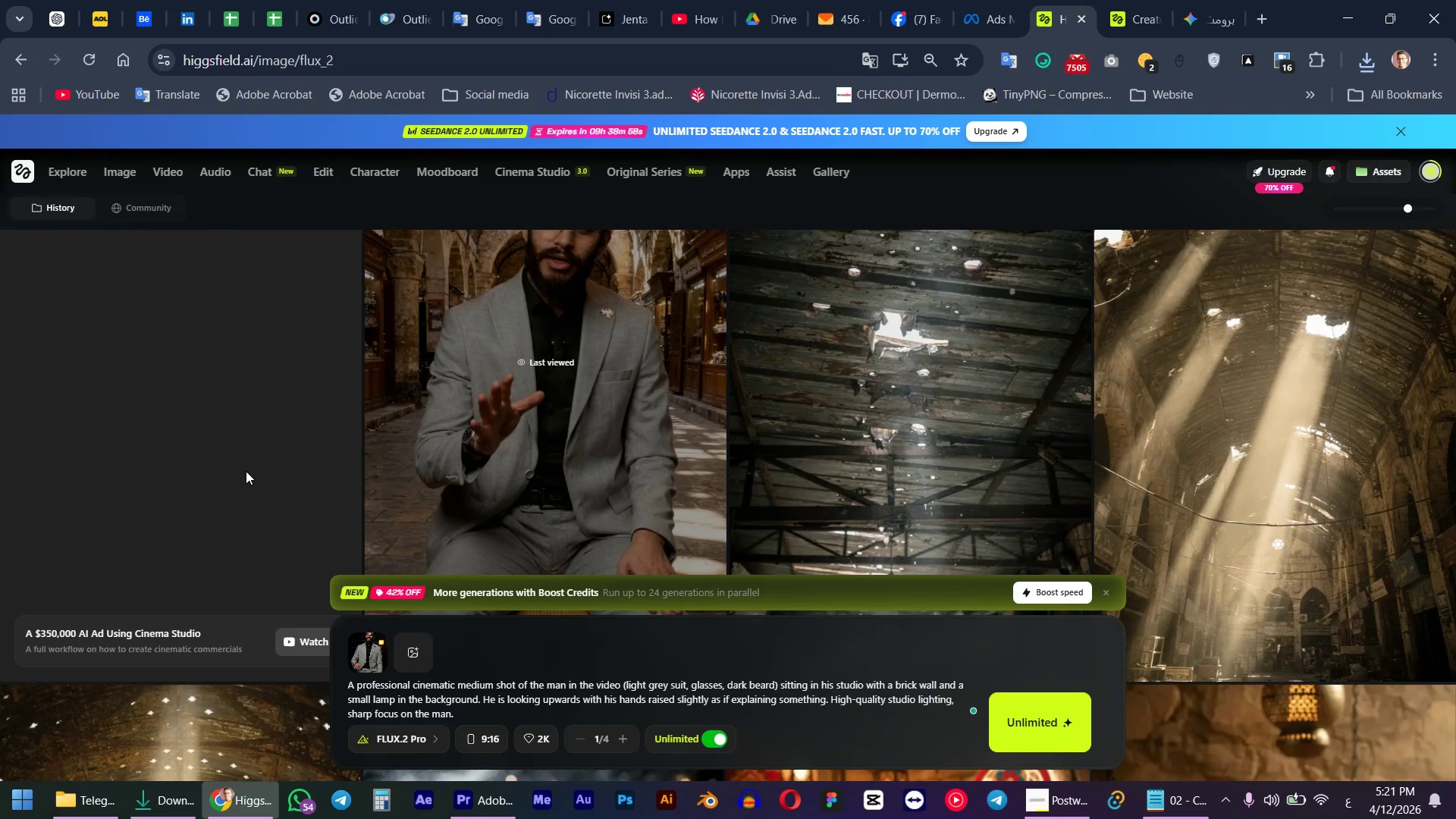 
scroll: coordinate [248, 473], scroll_direction: up, amount: 6.0
 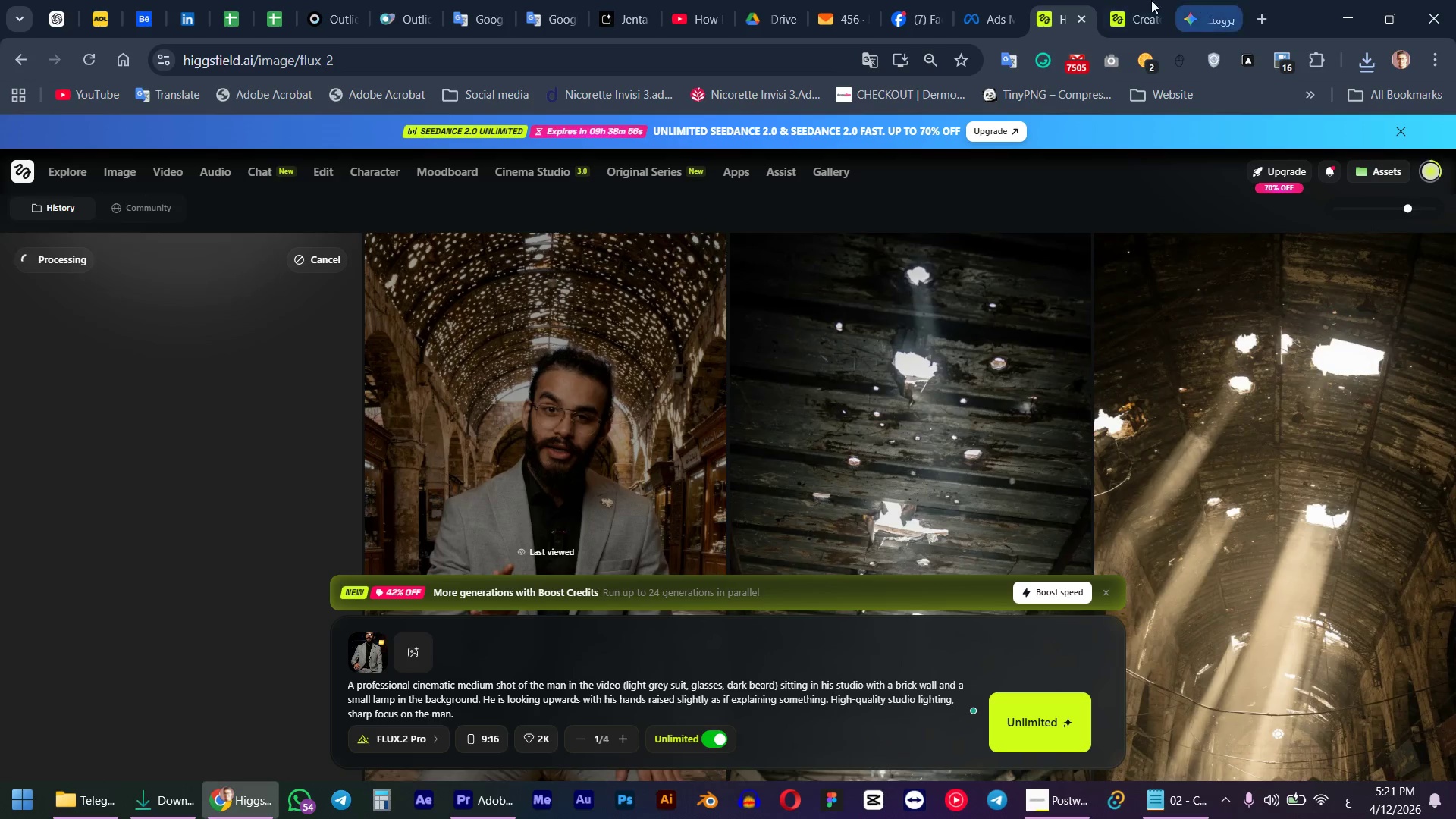 
left_click([1119, 0])
 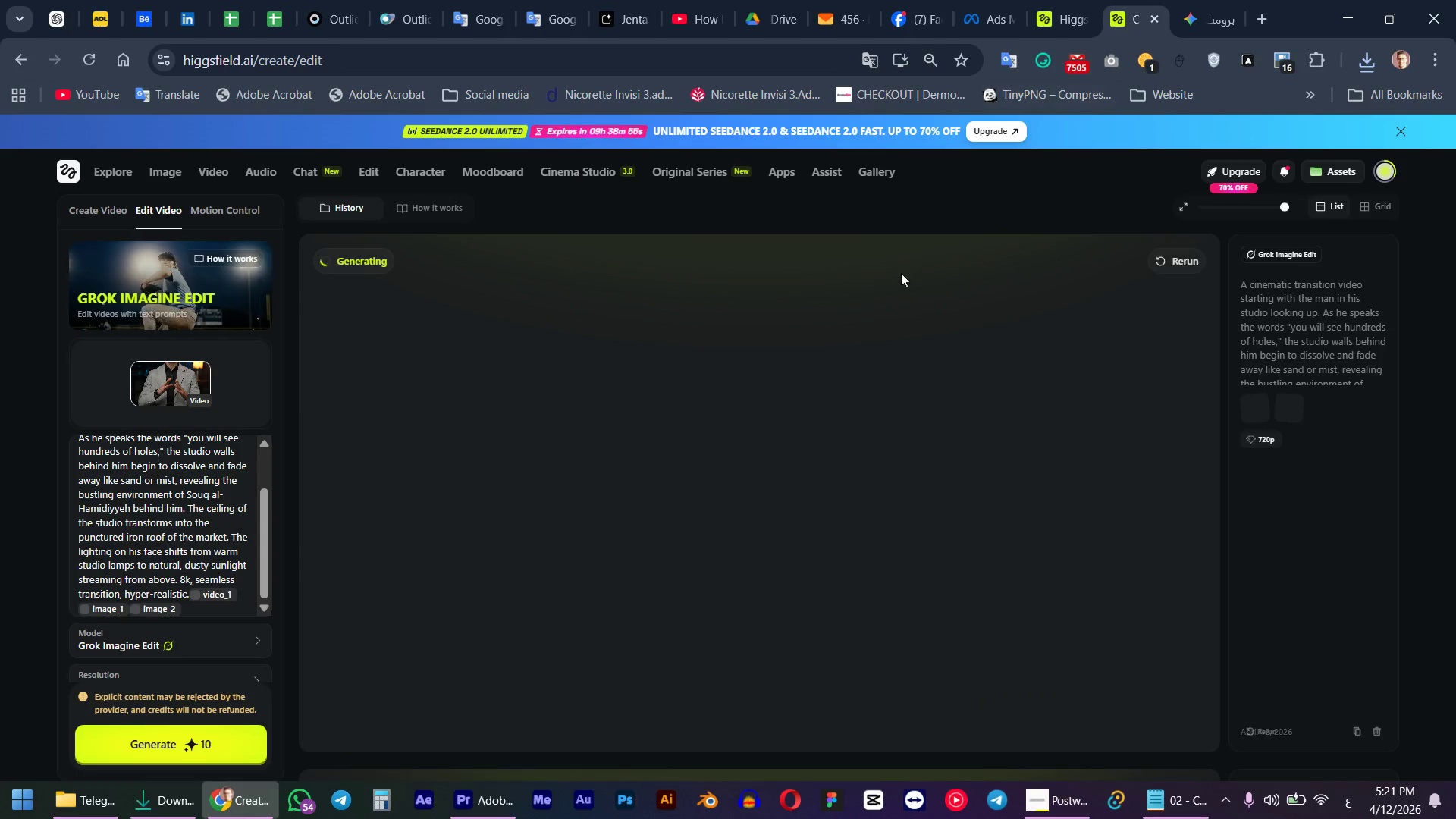 
scroll: coordinate [693, 472], scroll_direction: down, amount: 14.0
 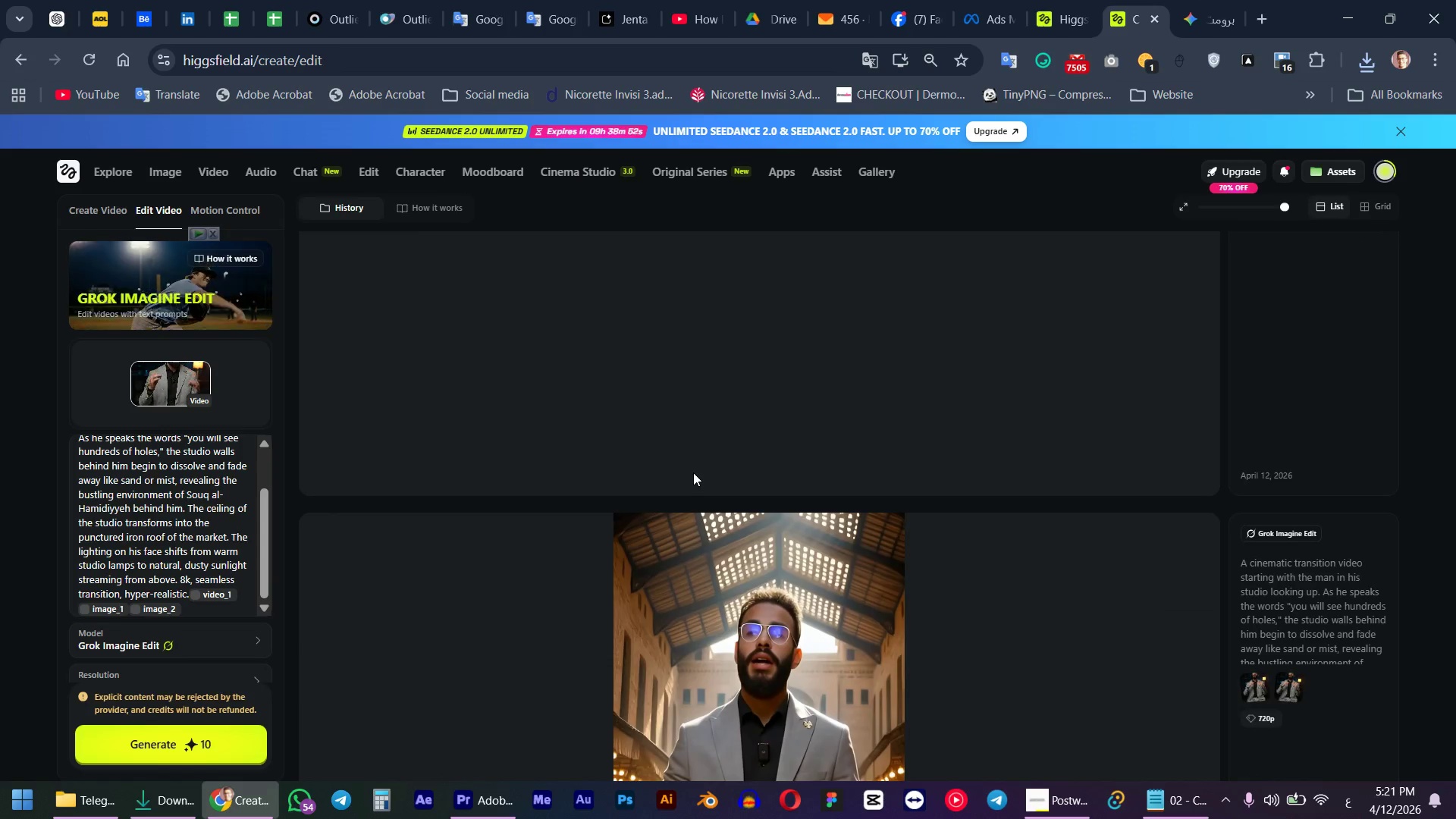 
scroll: coordinate [693, 472], scroll_direction: up, amount: 4.0
 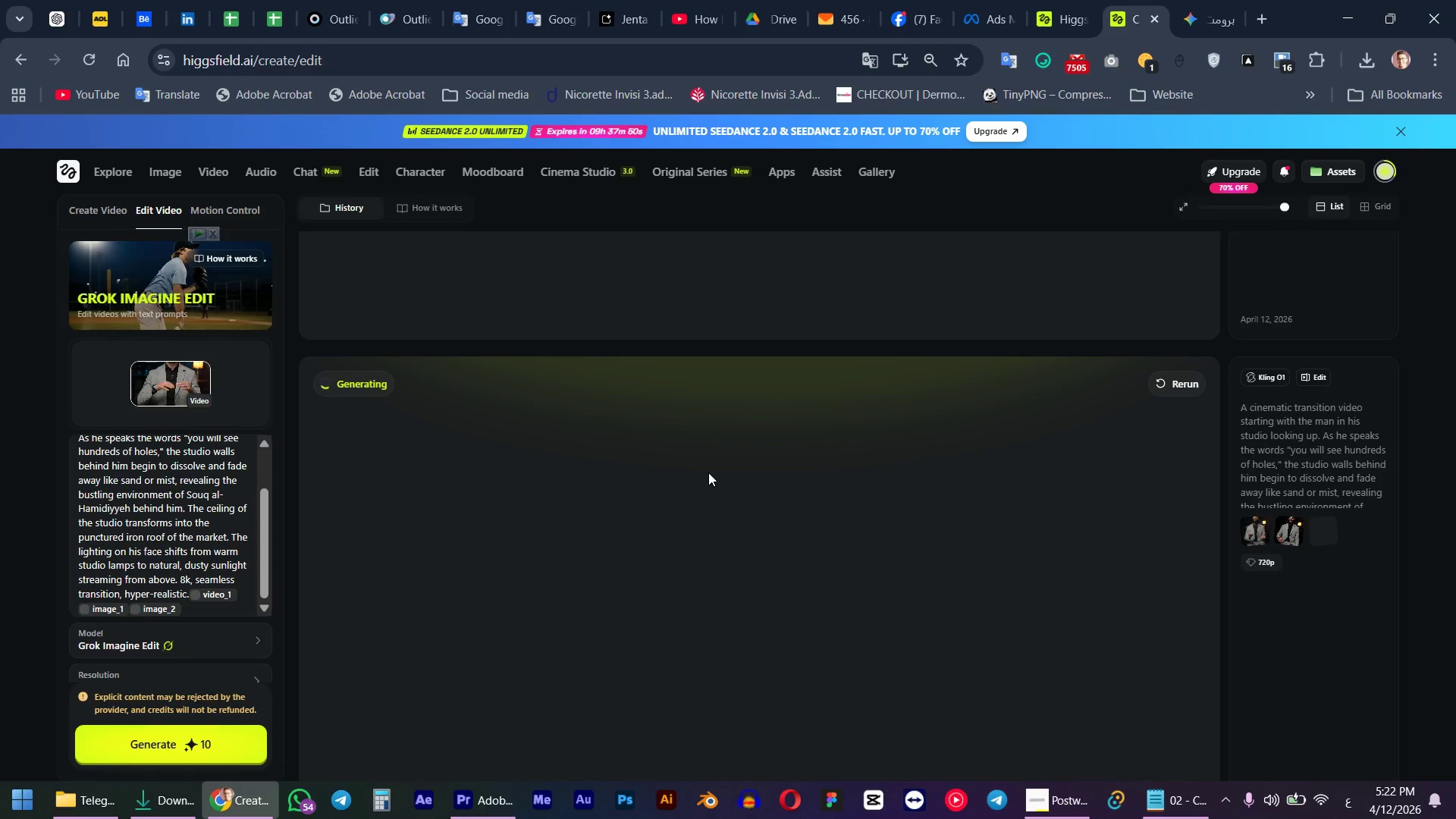 
wait(66.16)
 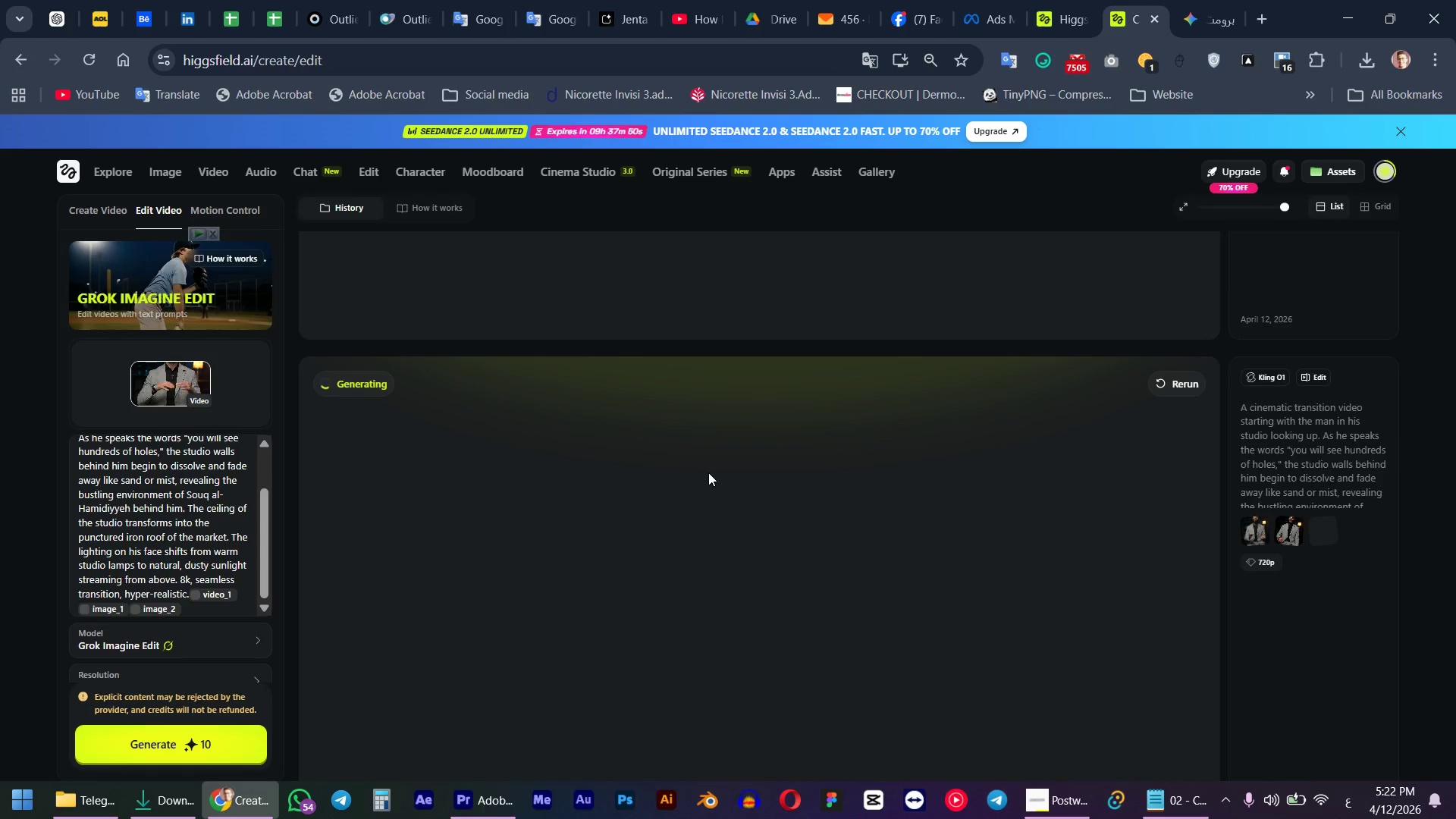 
scroll: coordinate [676, 465], scroll_direction: up, amount: 10.0
 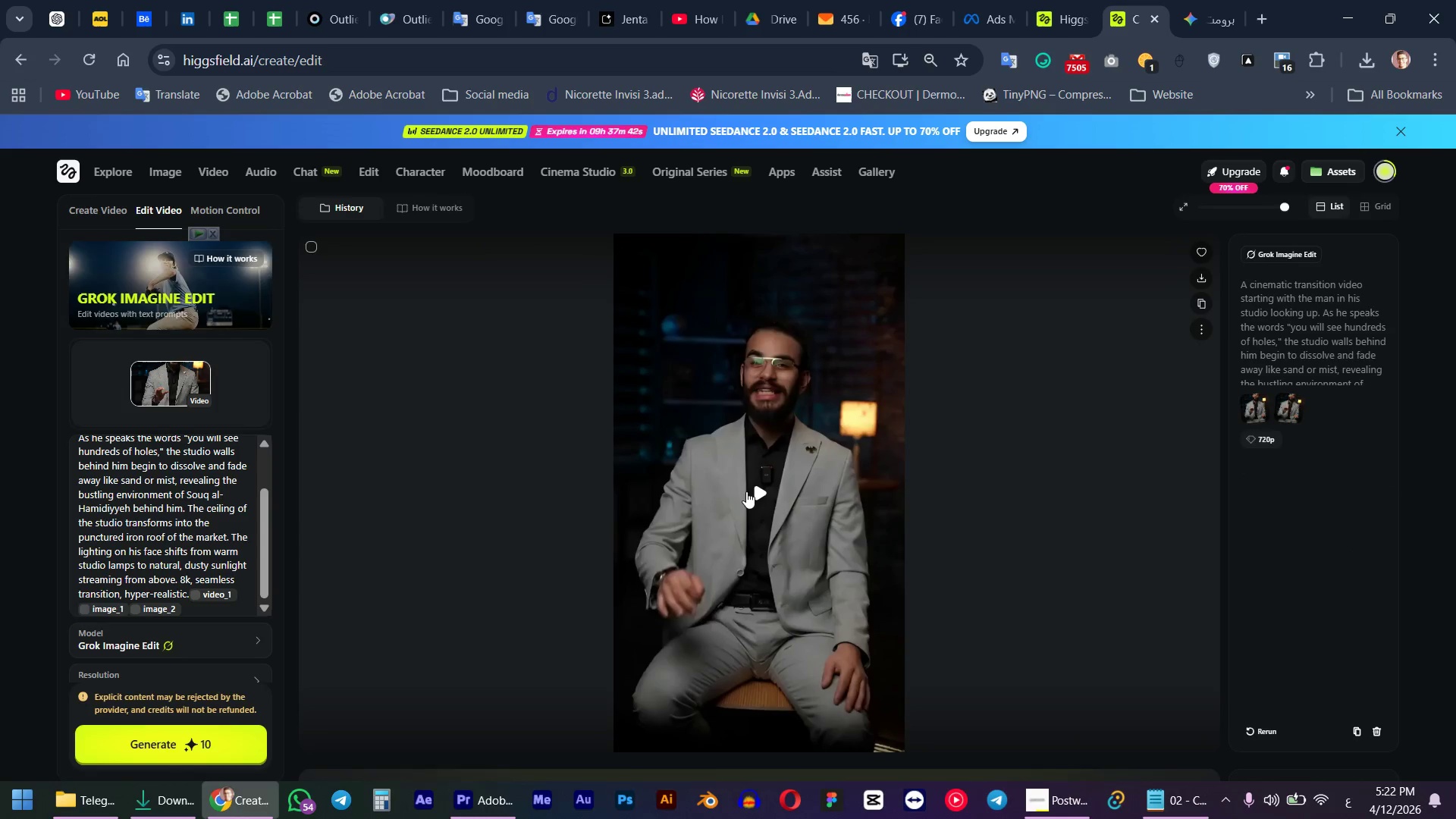 
left_click([748, 492])
 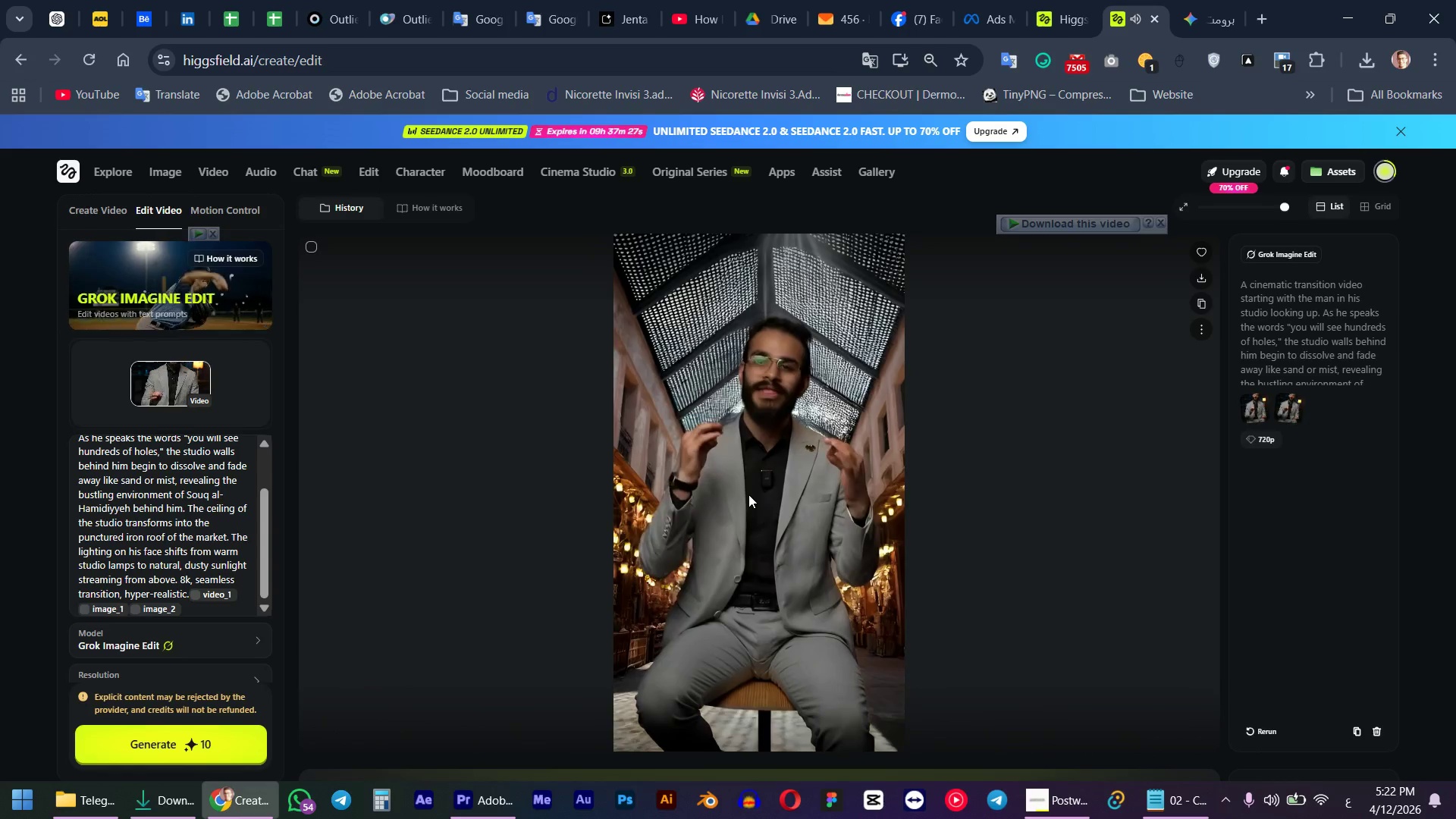 
wait(19.69)
 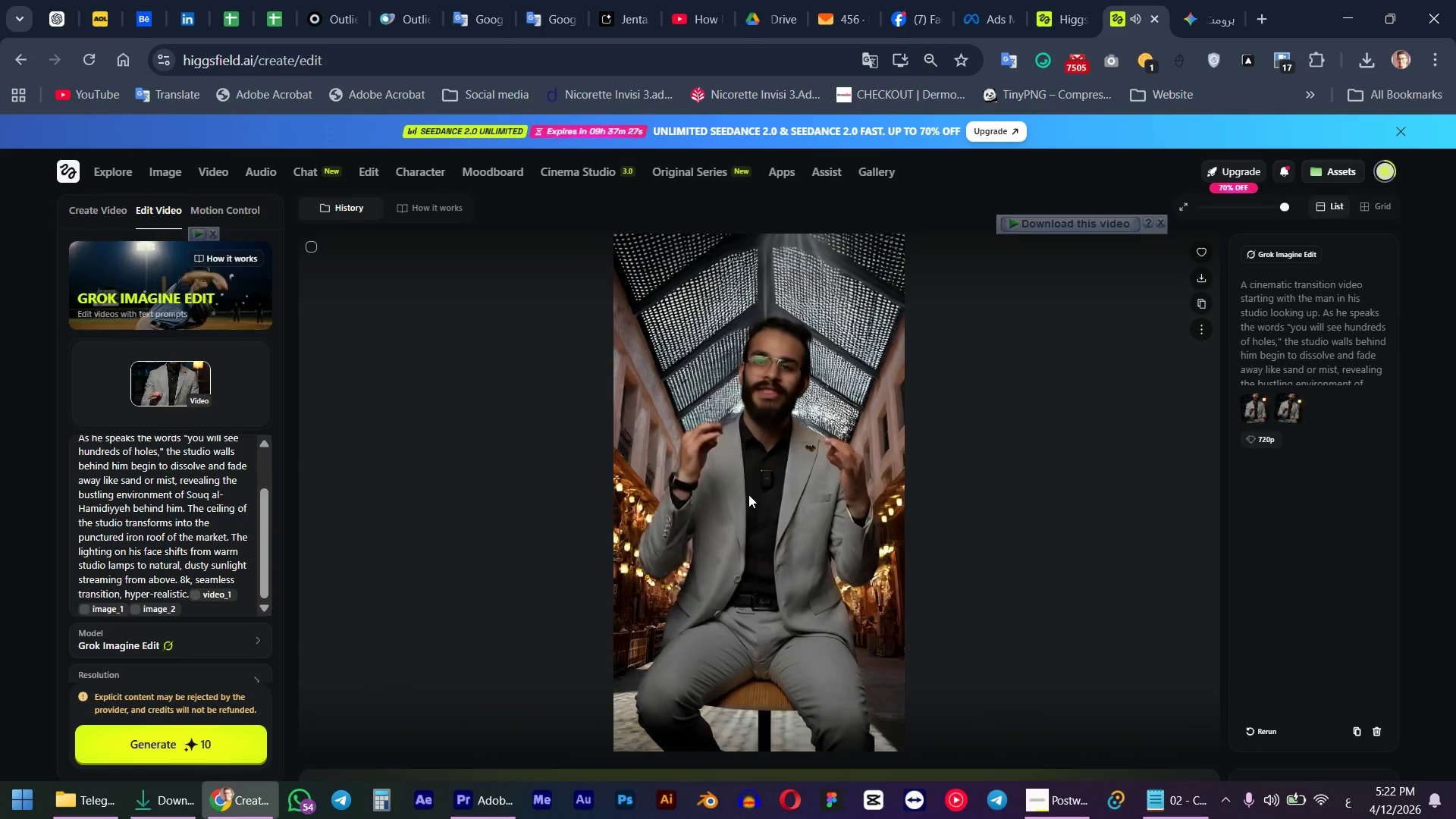 
scroll: coordinate [156, 532], scroll_direction: down, amount: 3.0
 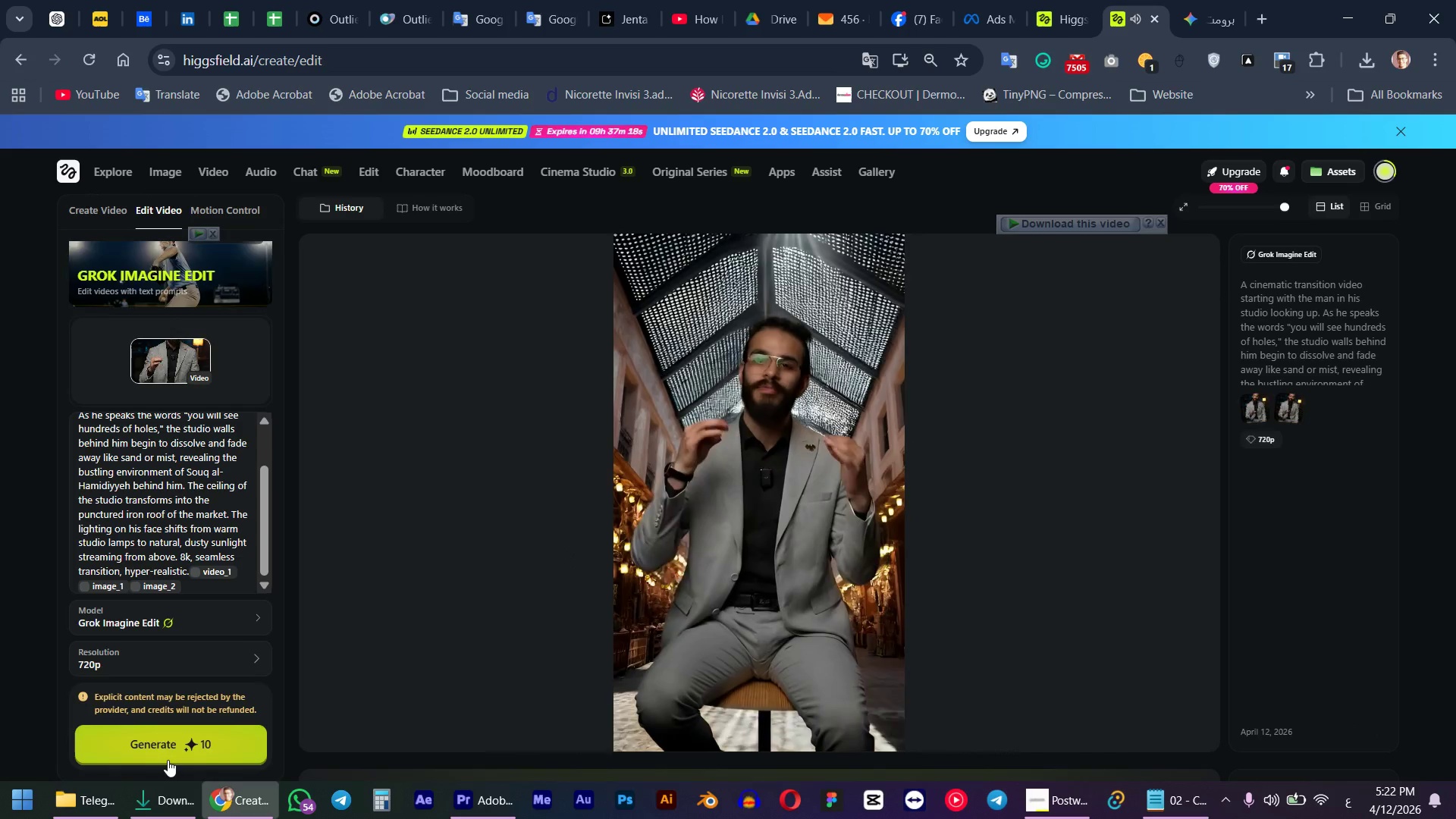 
left_click([1052, 0])
 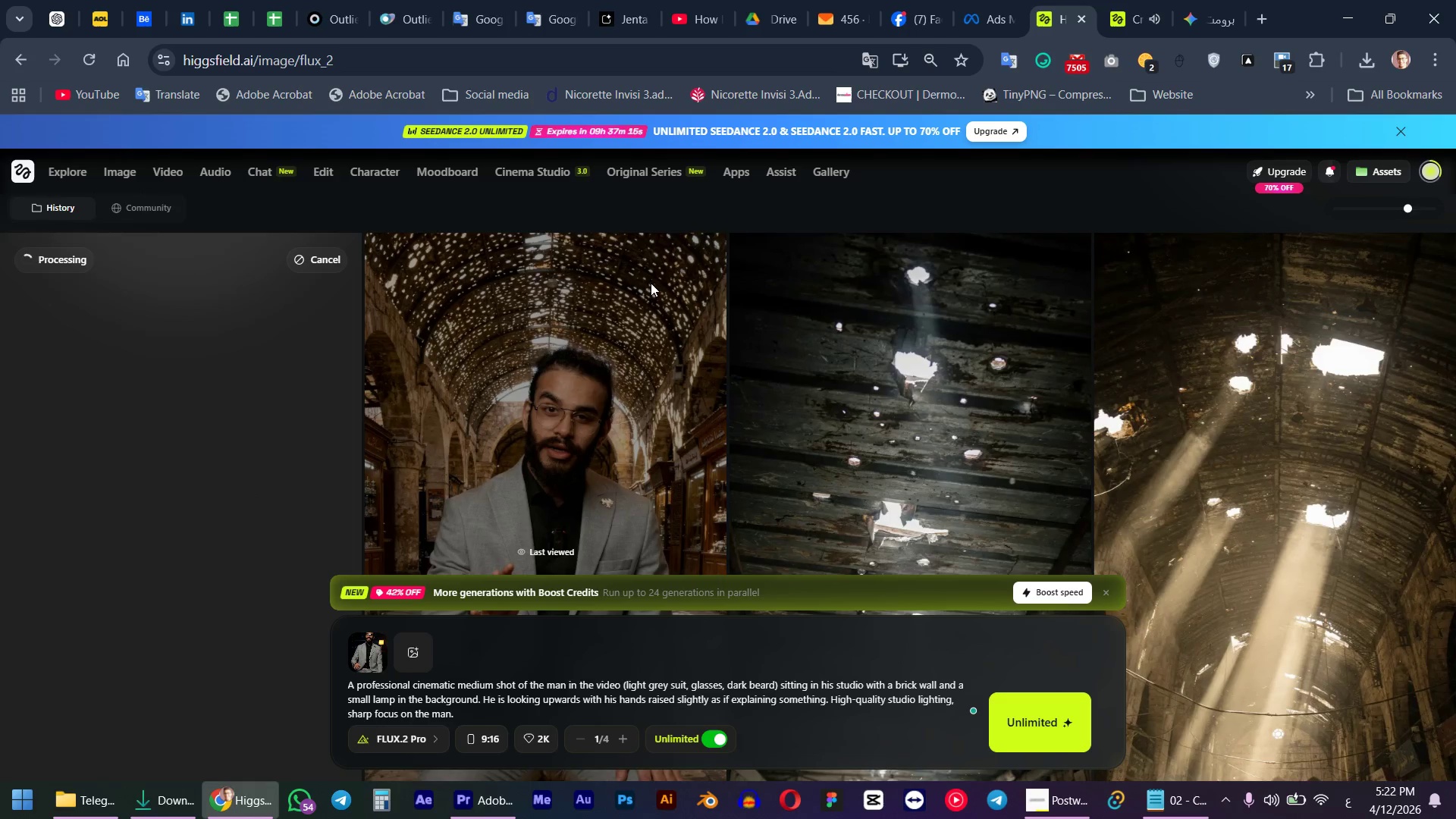 
left_click([1136, 0])
 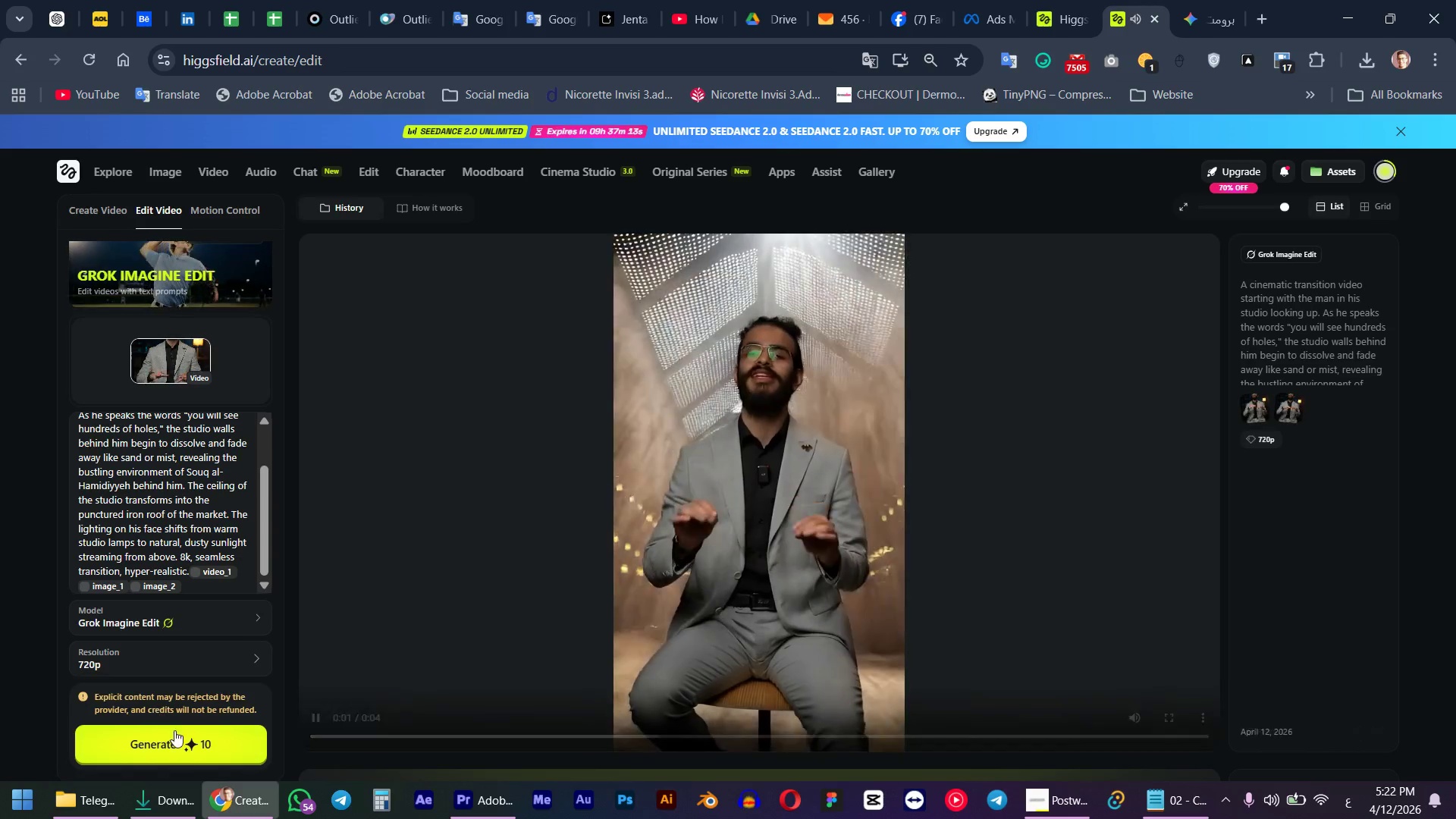 
left_click([184, 740])
 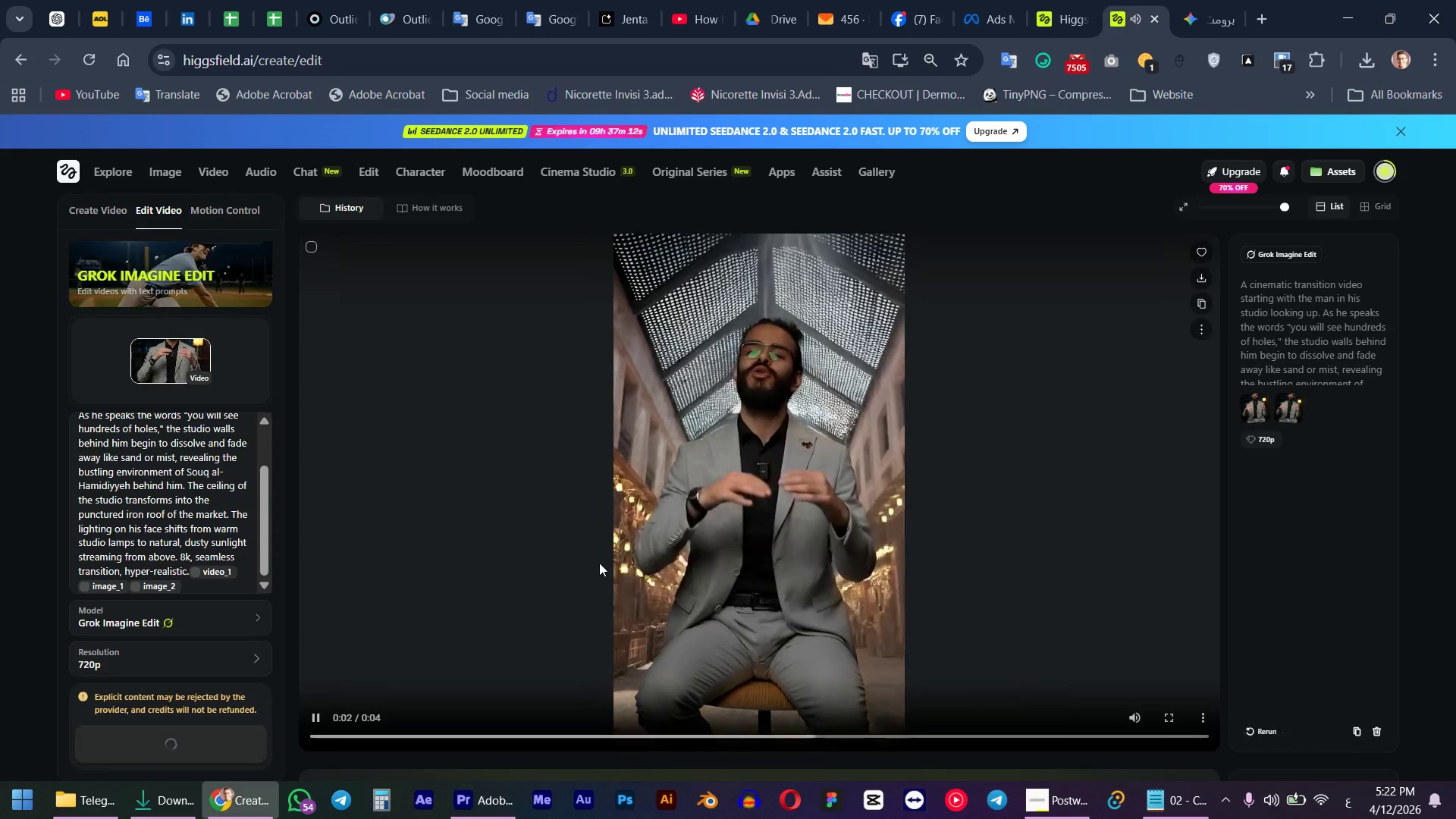 
scroll: coordinate [599, 543], scroll_direction: down, amount: 2.0
 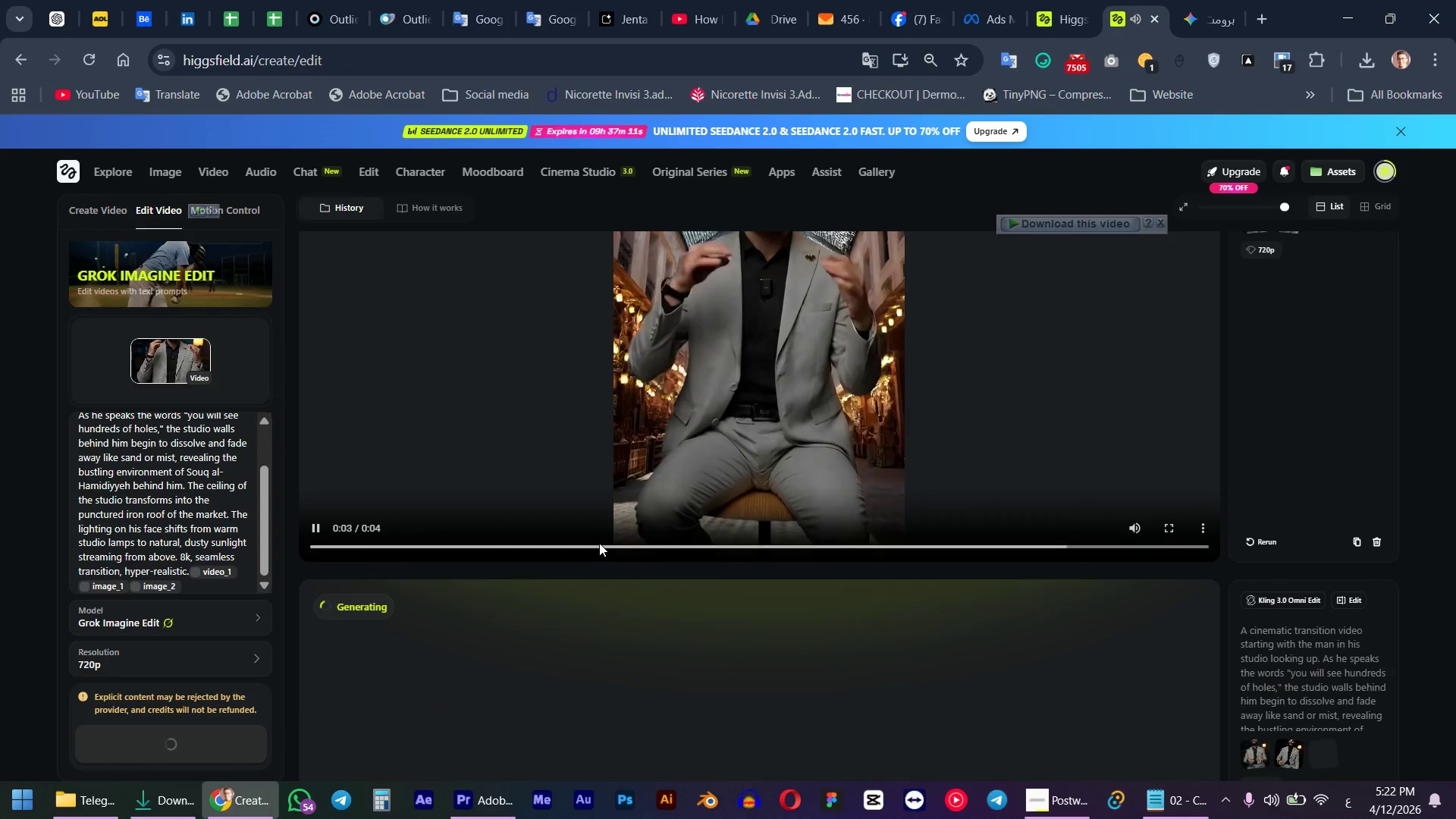 
scroll: coordinate [599, 543], scroll_direction: up, amount: 6.0
 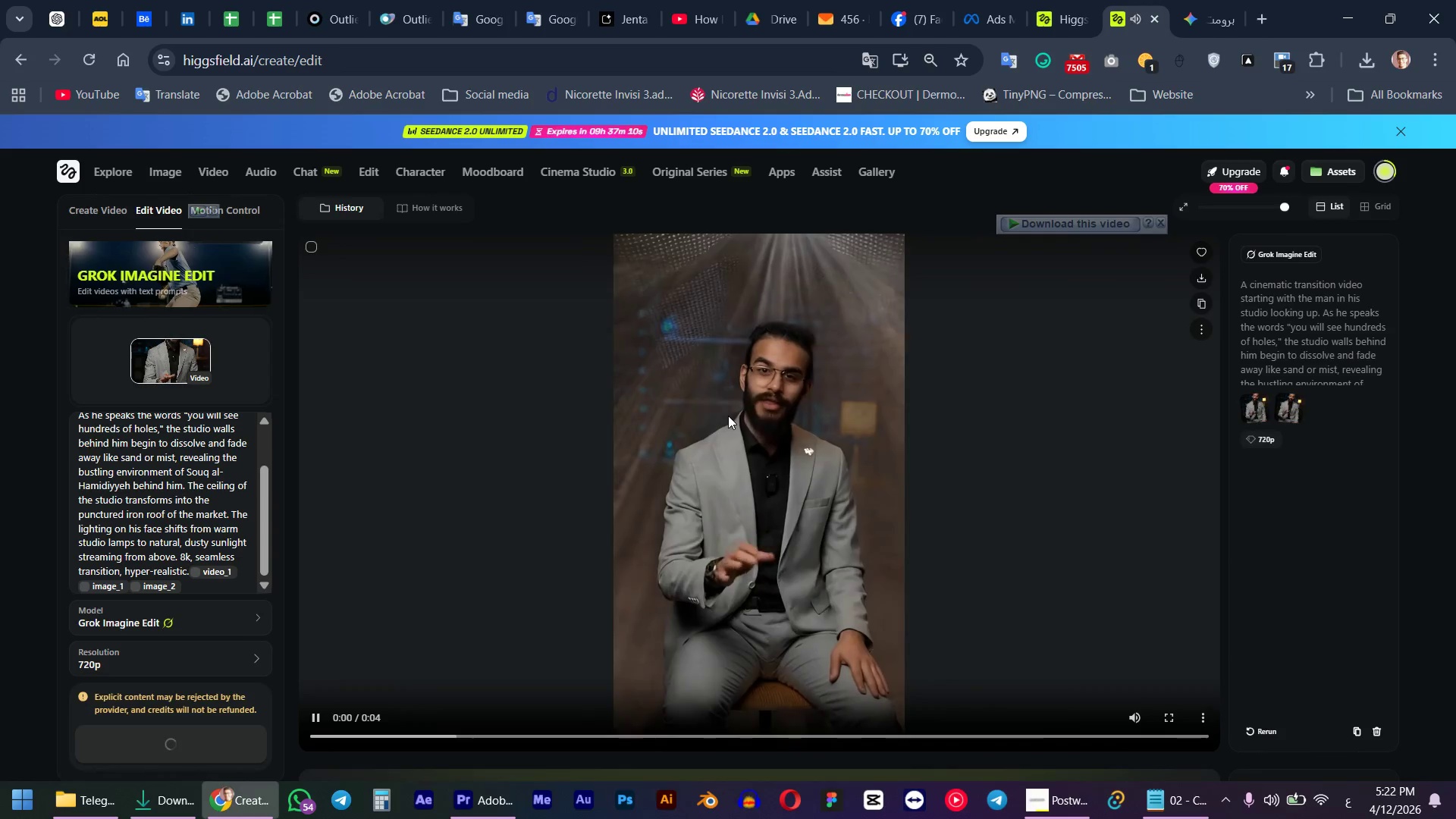 
left_click([728, 416])
 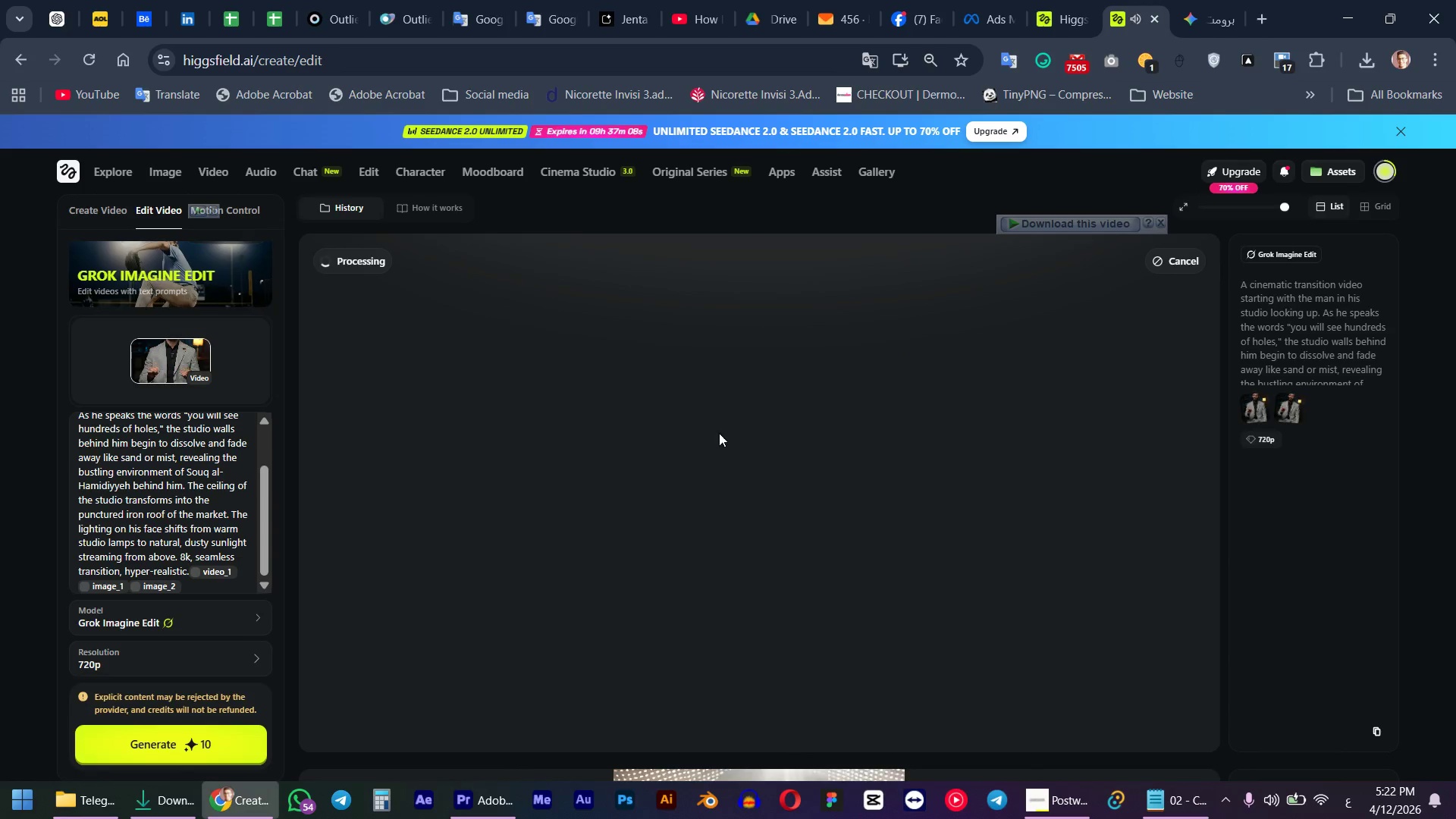 
scroll: coordinate [696, 472], scroll_direction: down, amount: 7.0
 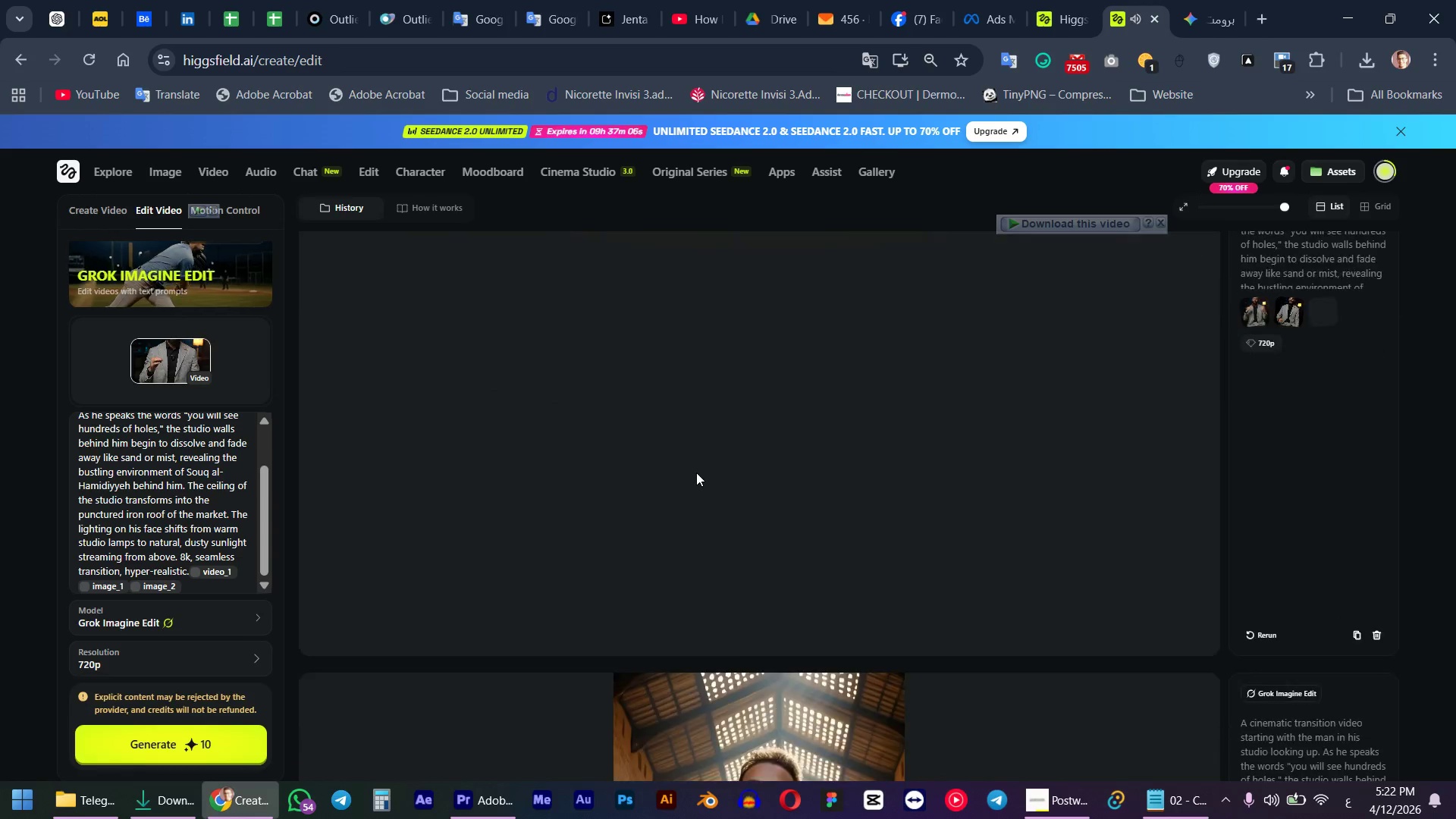 
scroll: coordinate [690, 489], scroll_direction: up, amount: 6.0
 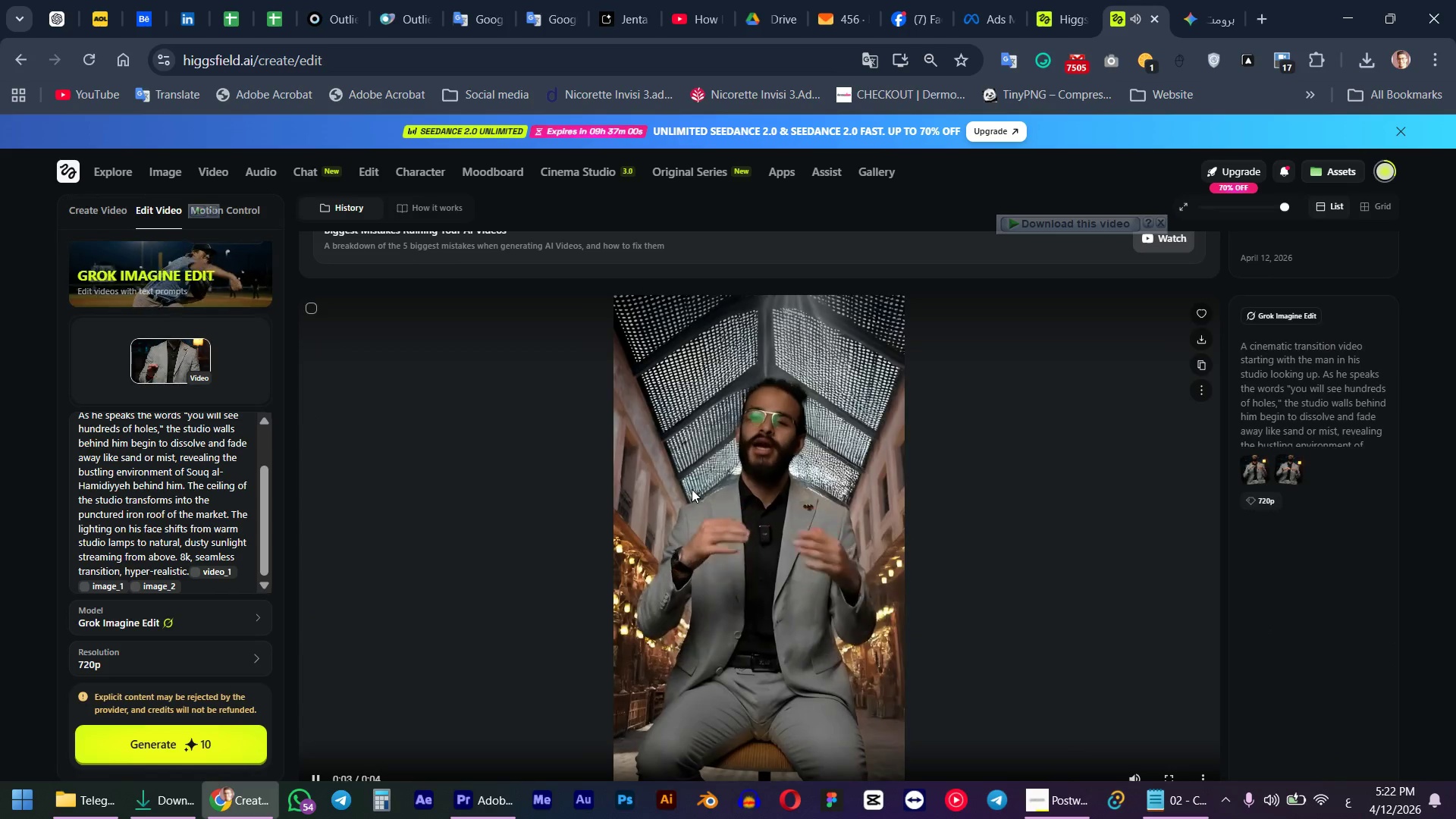 
scroll: coordinate [643, 538], scroll_direction: down, amount: 14.0
 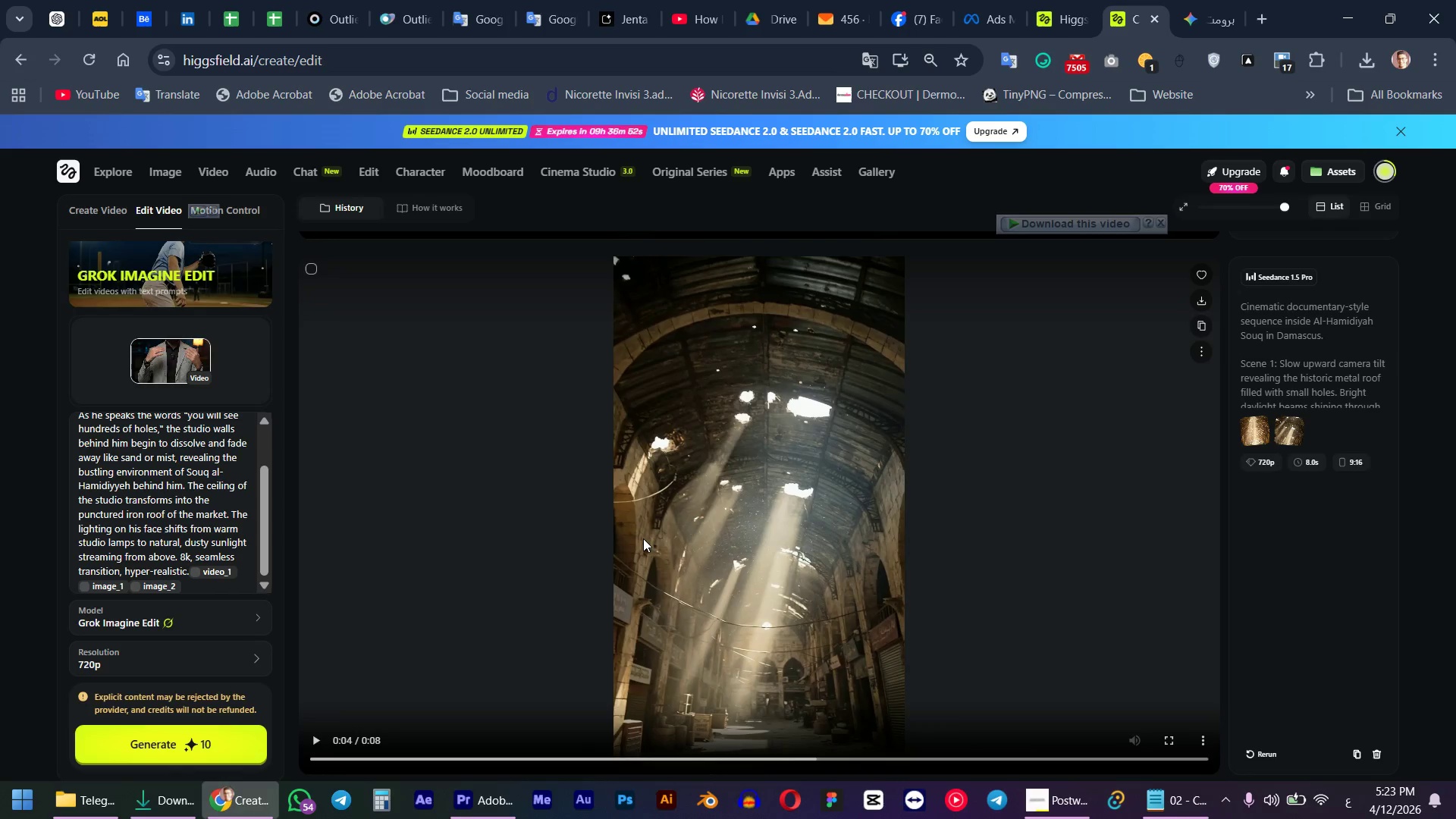 
scroll: coordinate [643, 541], scroll_direction: up, amount: 3.0
 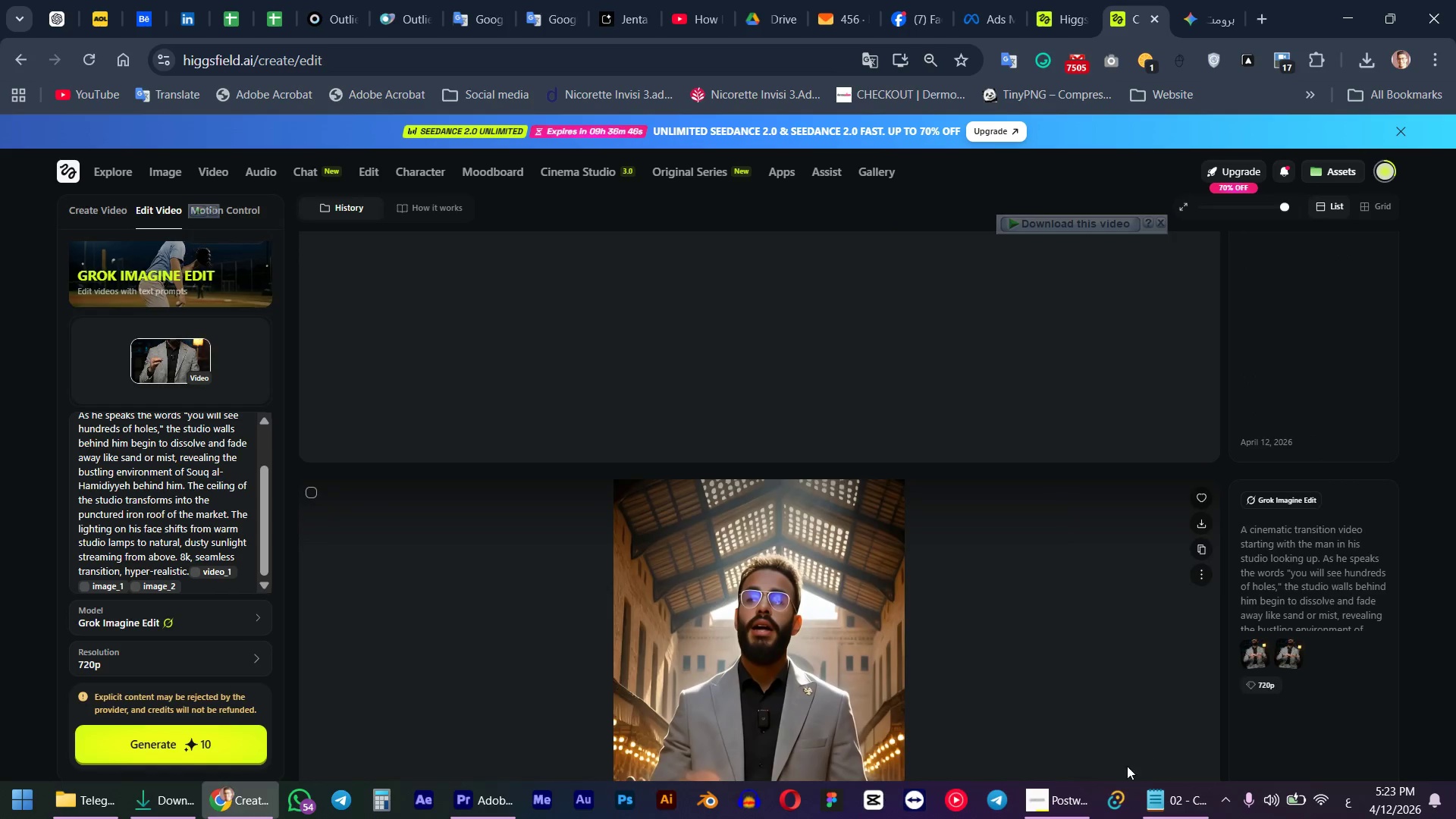 
left_click([1109, 796])
 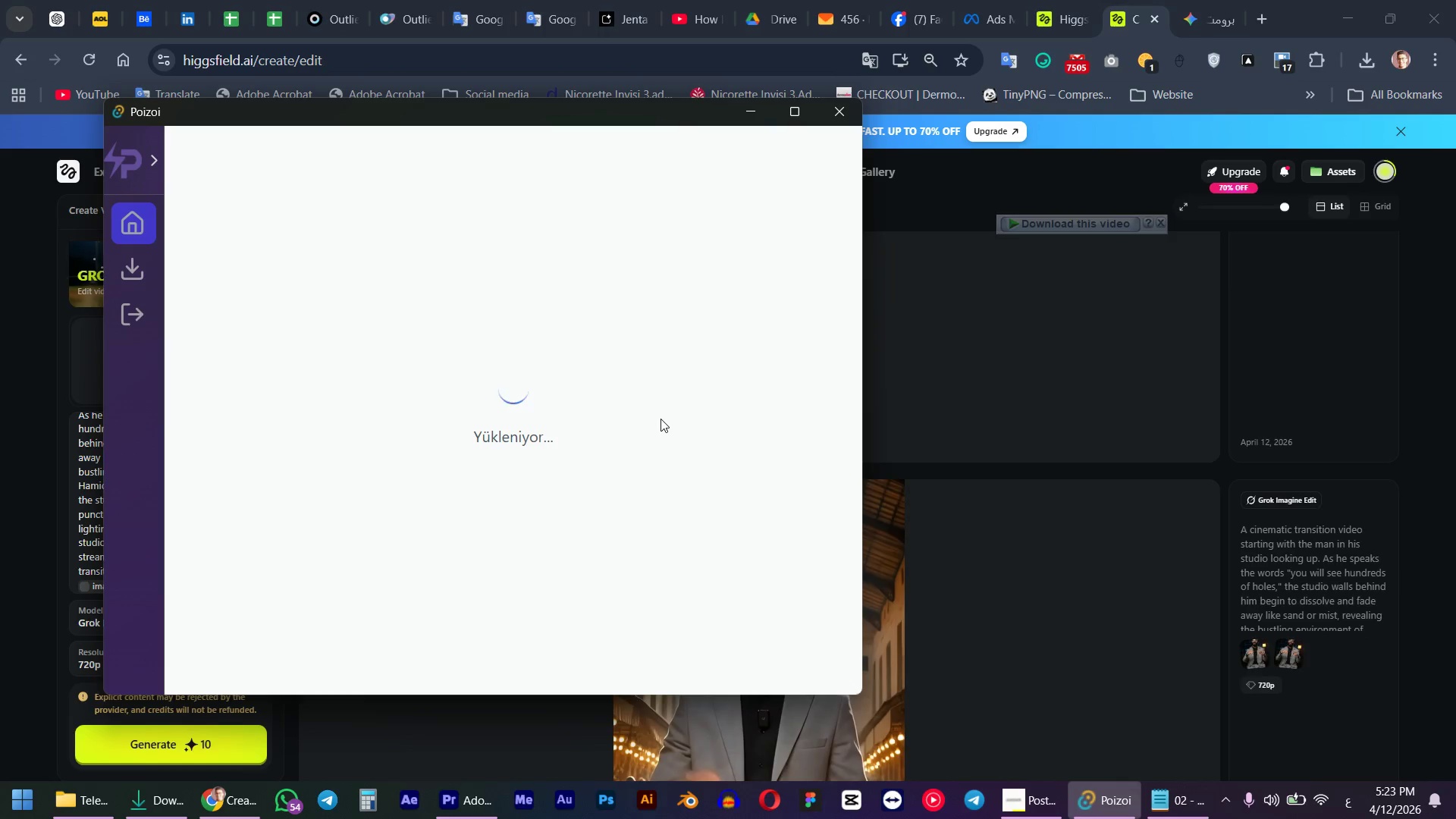 
wait(7.34)
 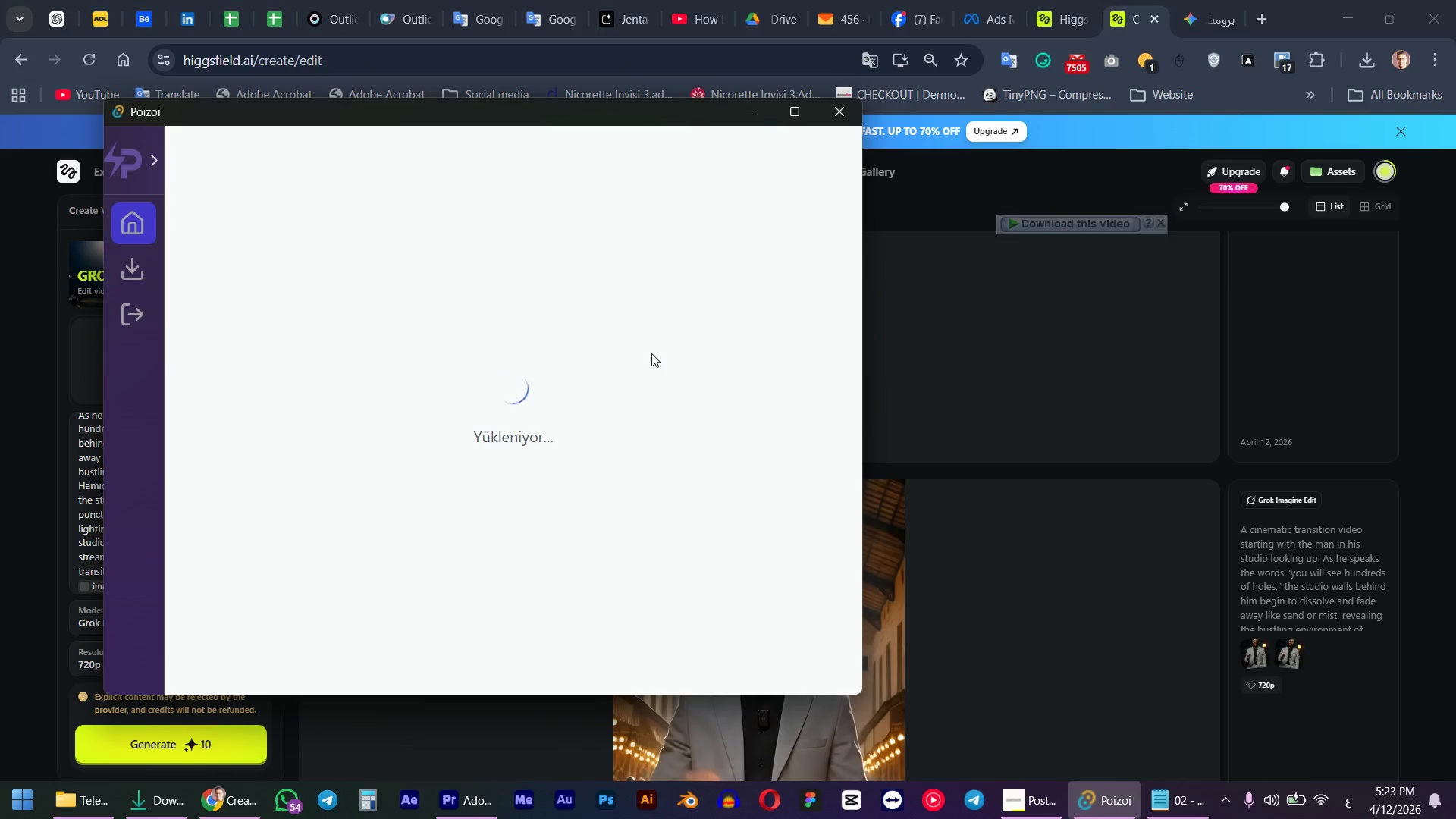 
left_click([579, 582])
 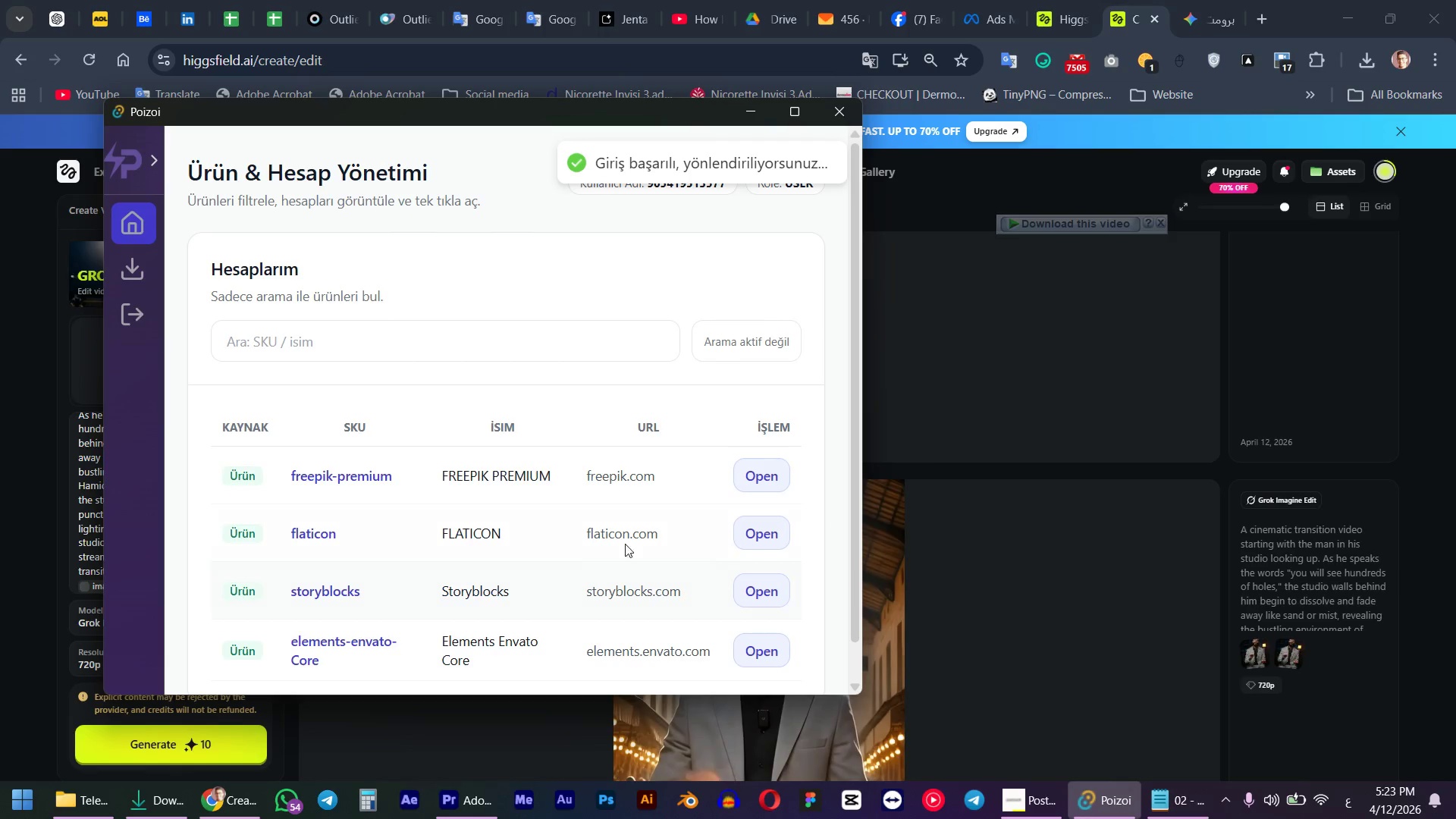 
left_click([743, 488])
 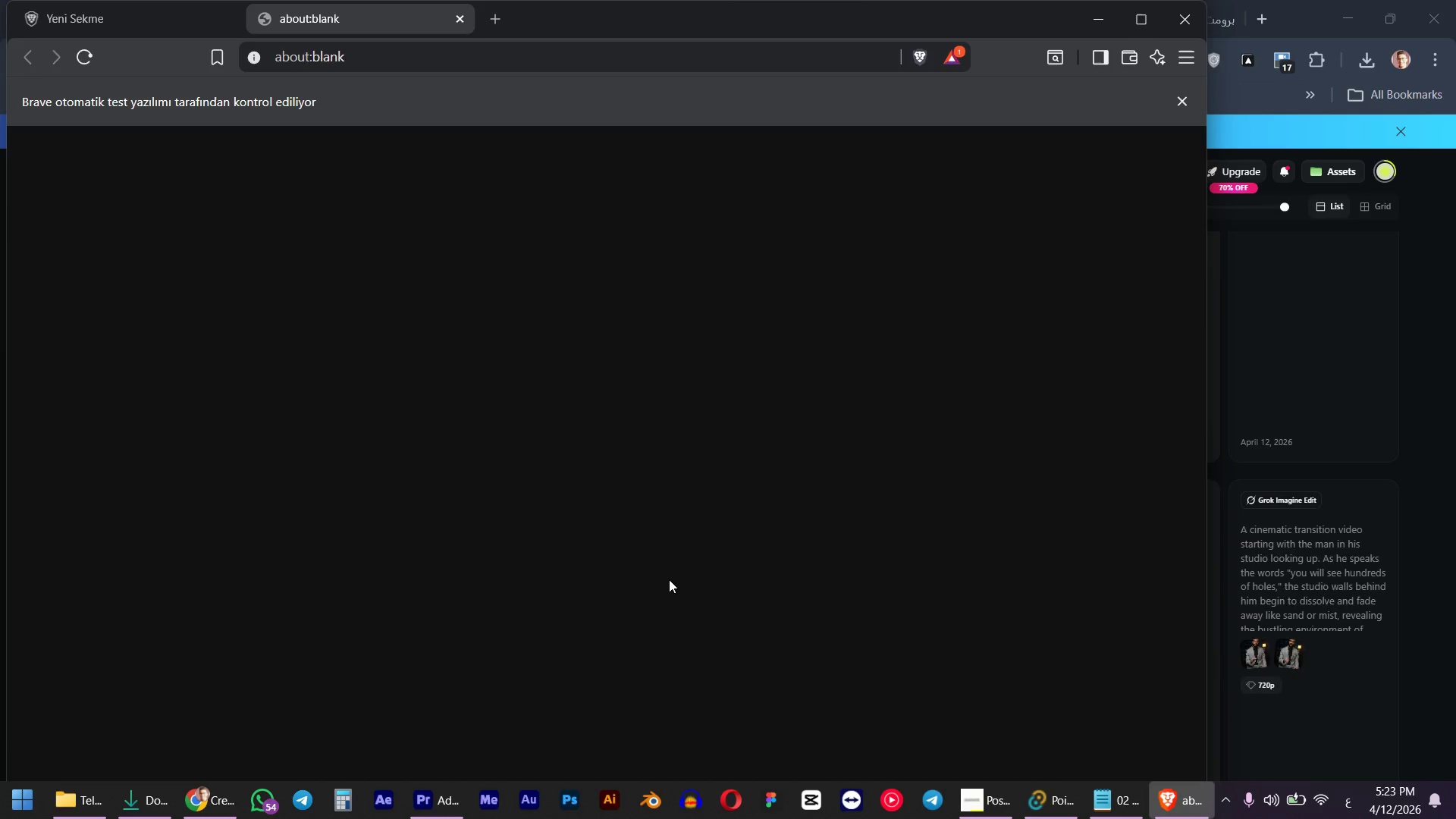 
wait(9.36)
 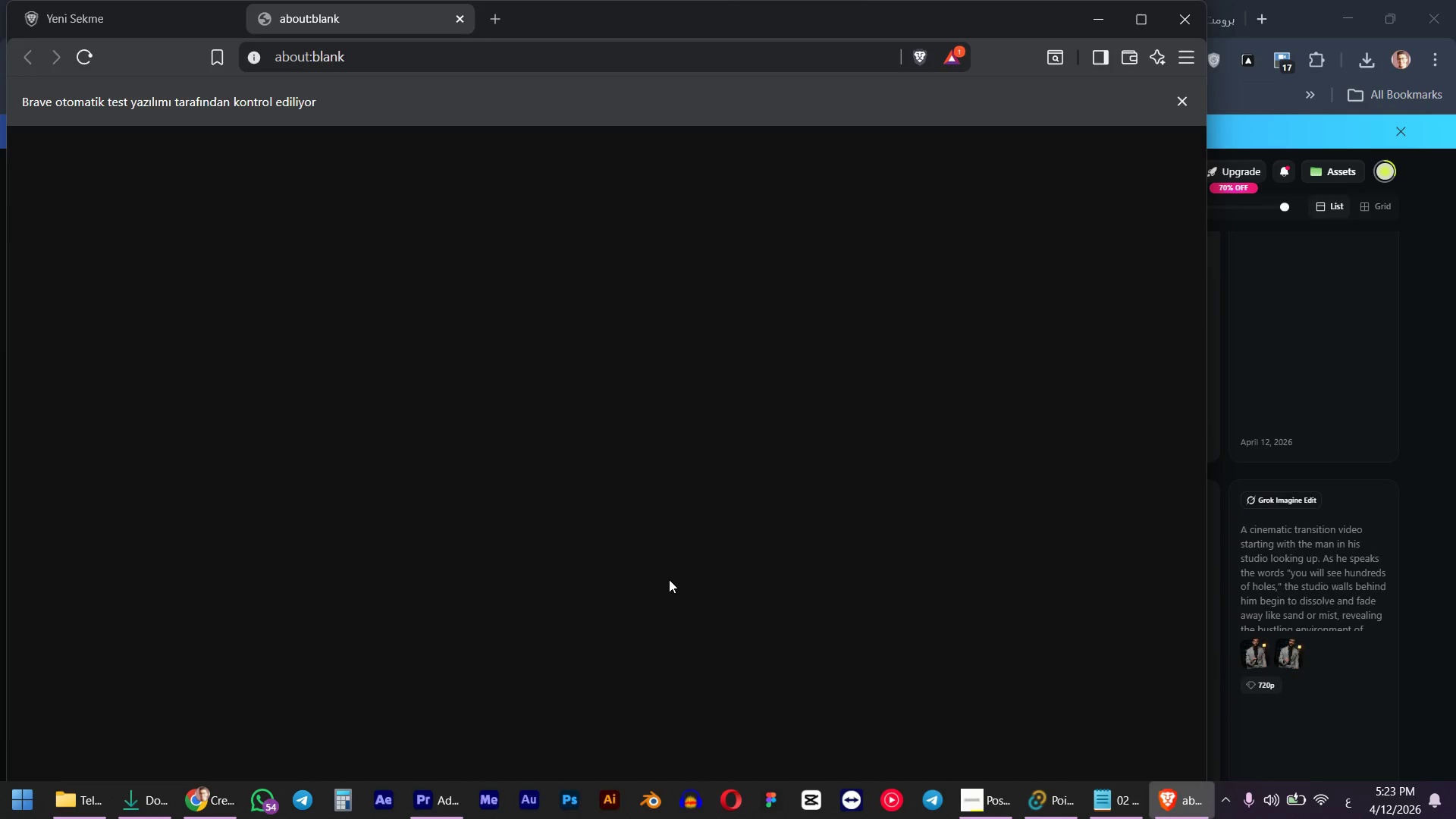 
left_click([938, 102])
 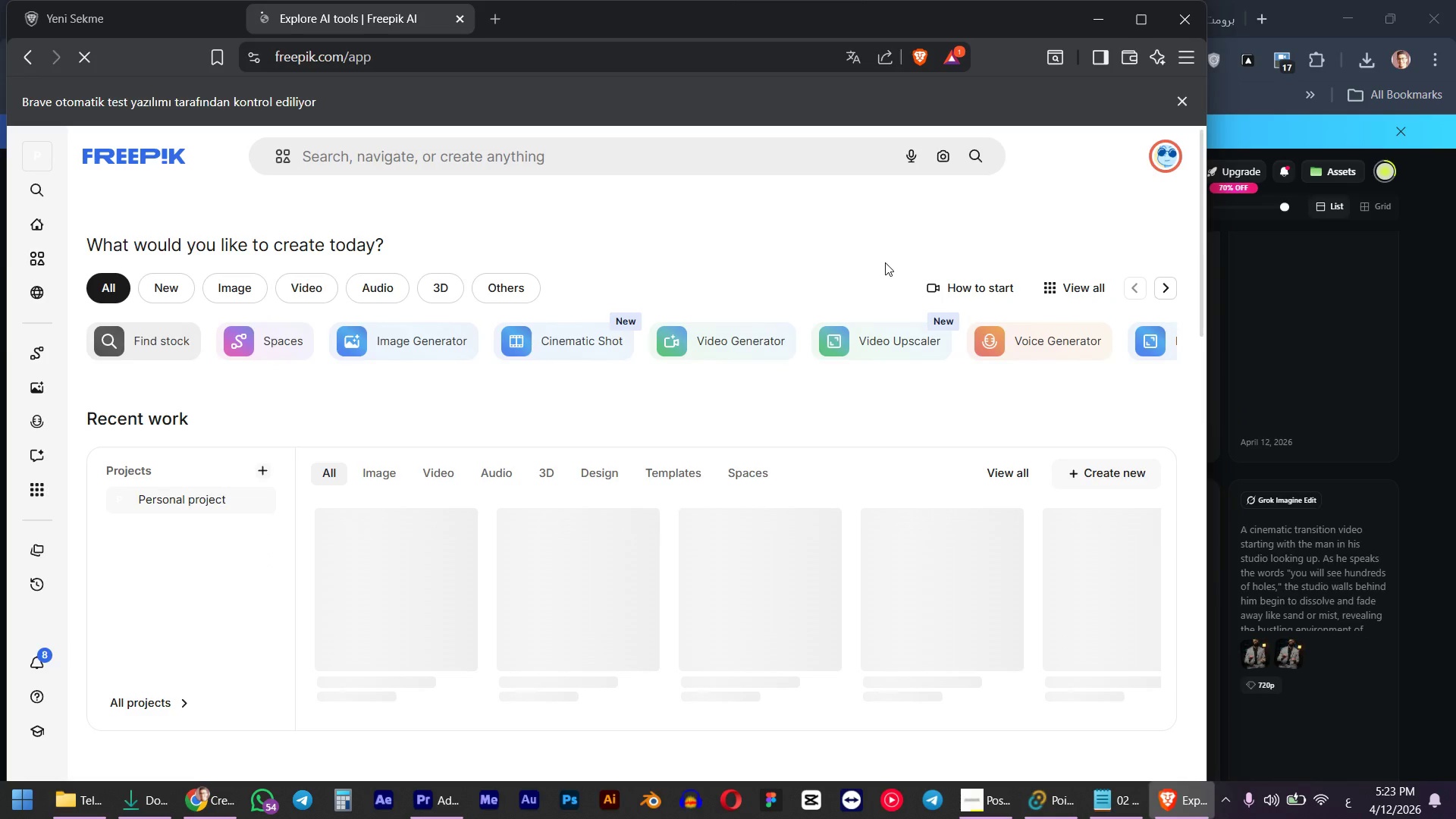 
left_click([1196, 15])
 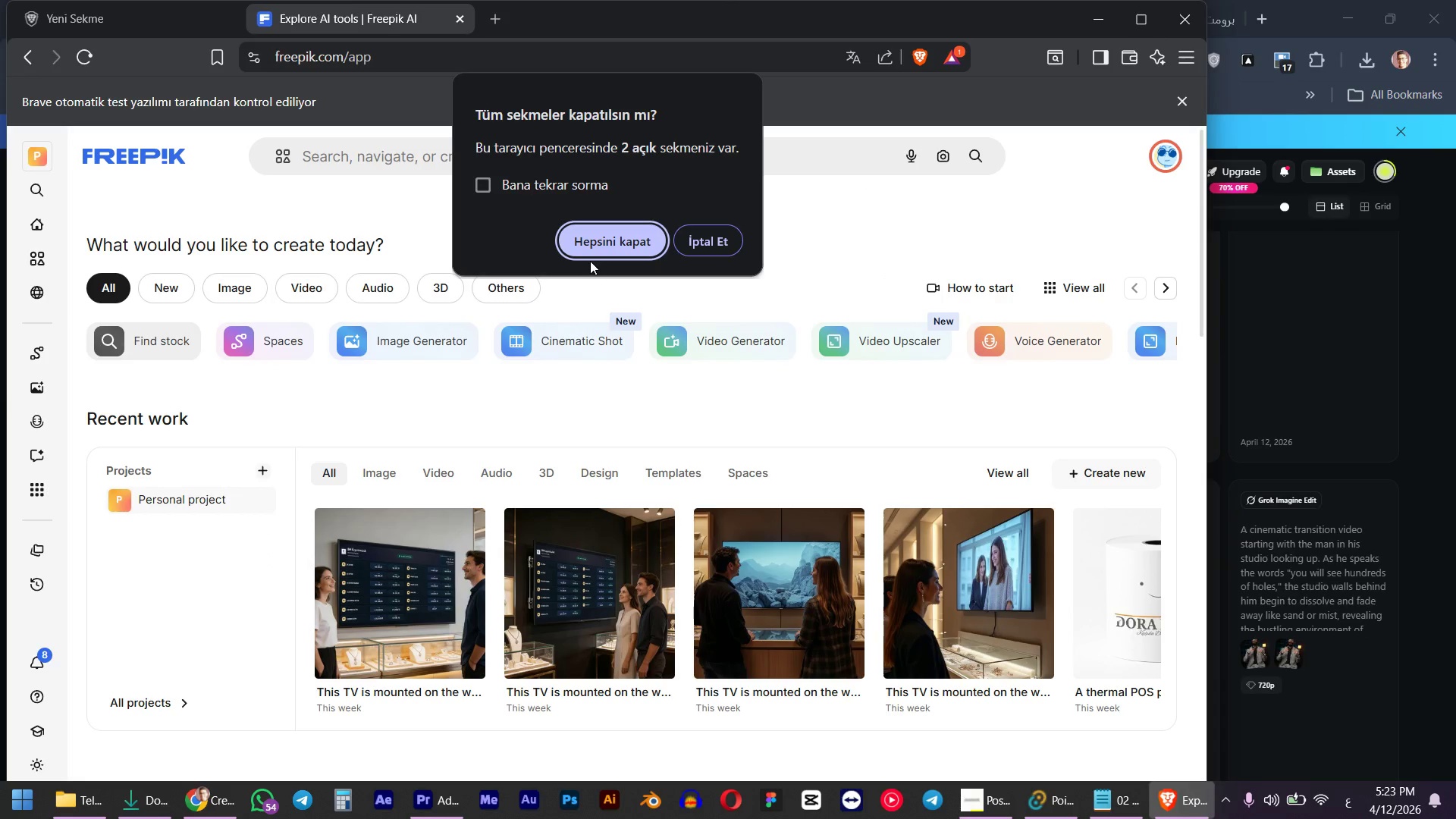 
double_click([597, 246])
 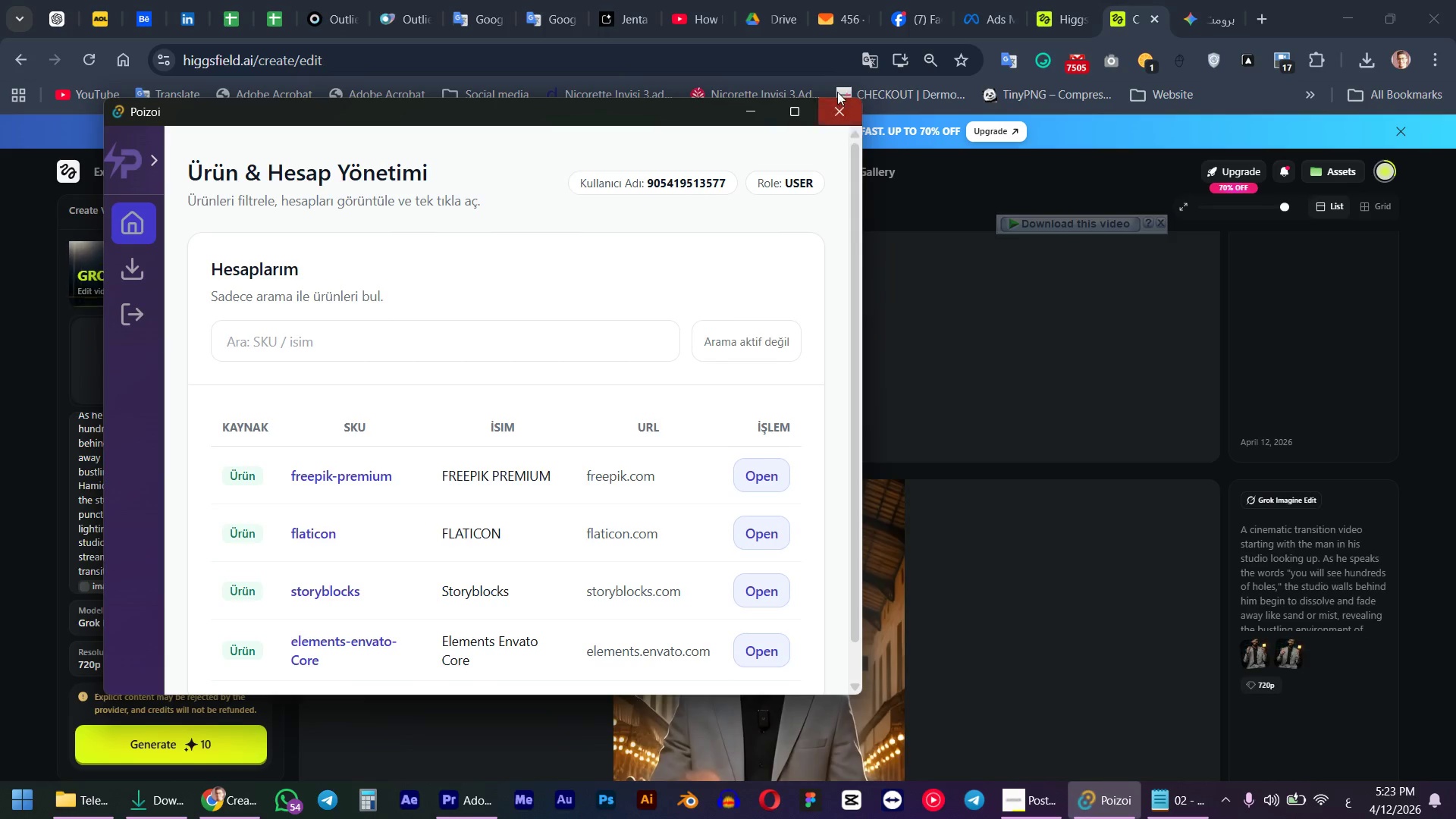 
left_click([833, 103])
 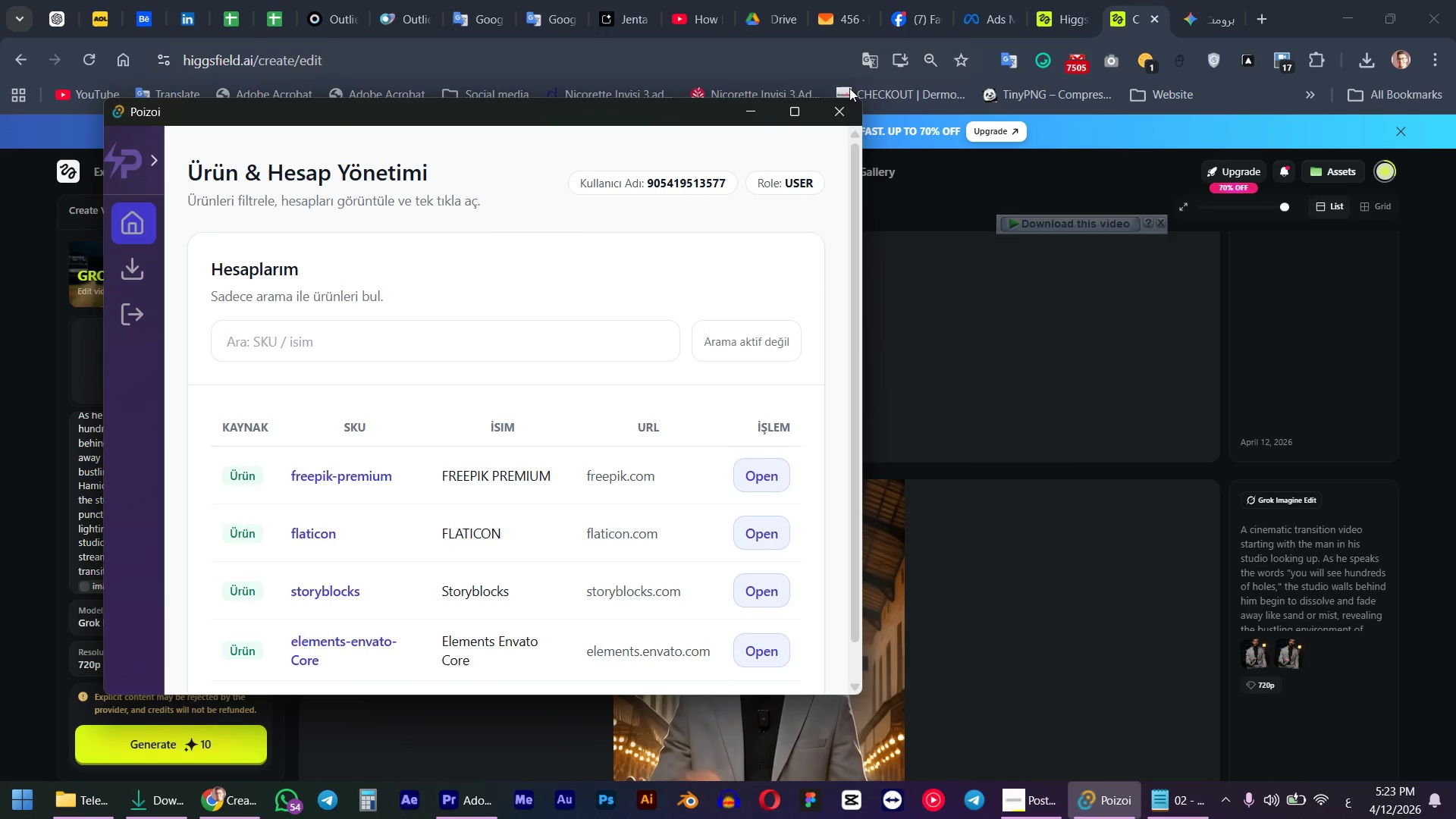 
left_click([830, 112])
 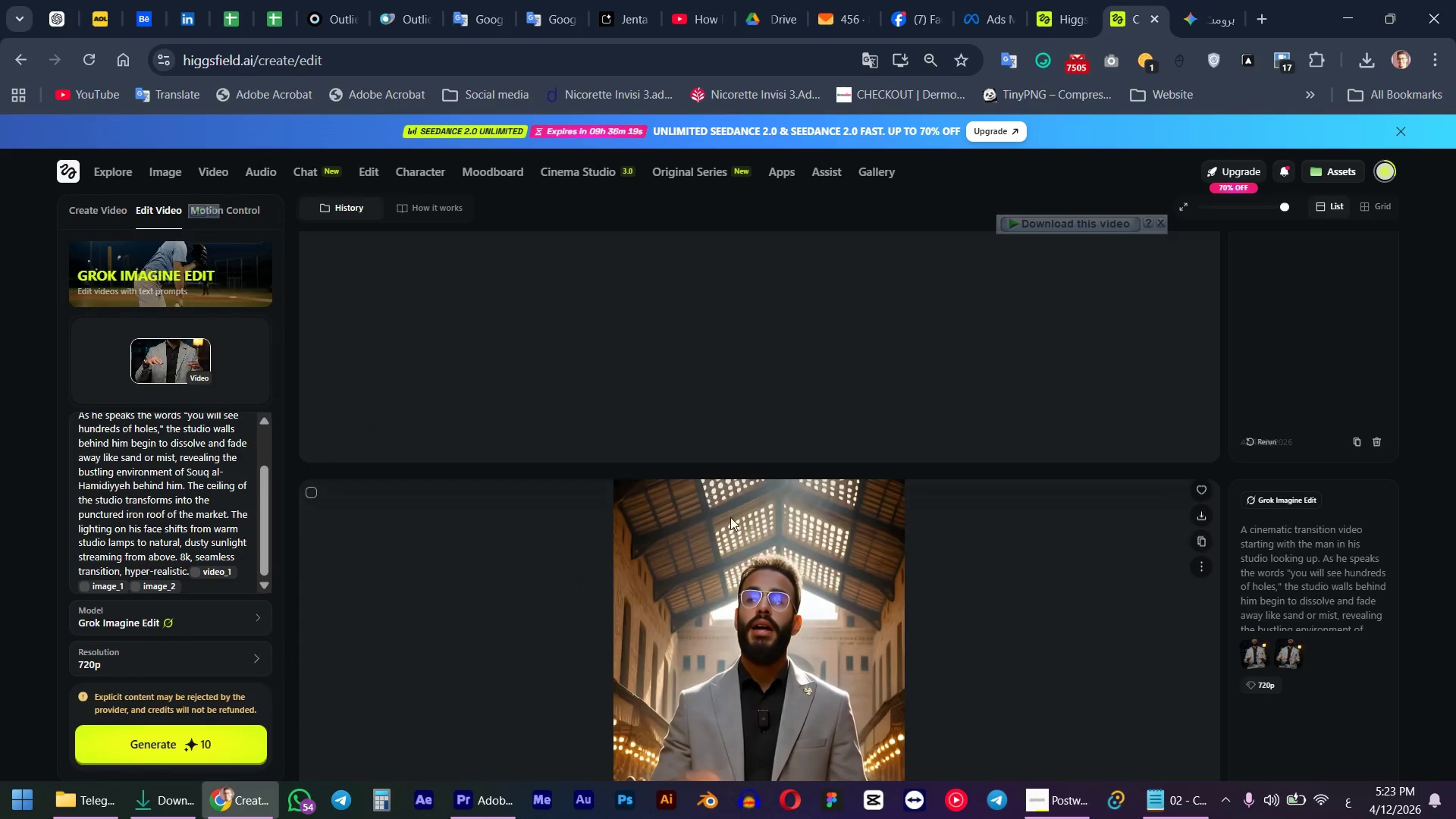 
scroll: coordinate [742, 538], scroll_direction: up, amount: 7.0
 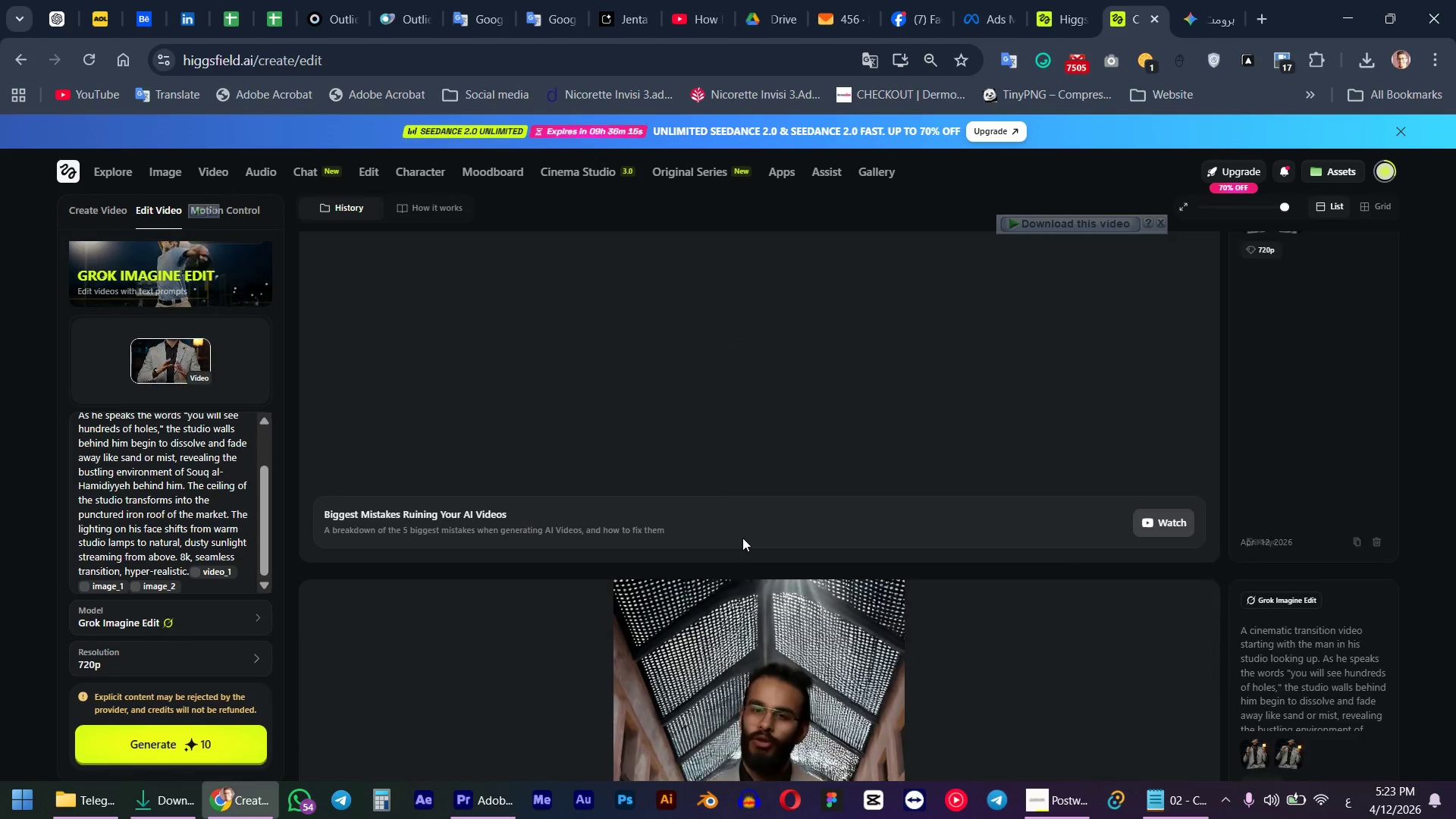 
scroll: coordinate [742, 538], scroll_direction: down, amount: 11.0
 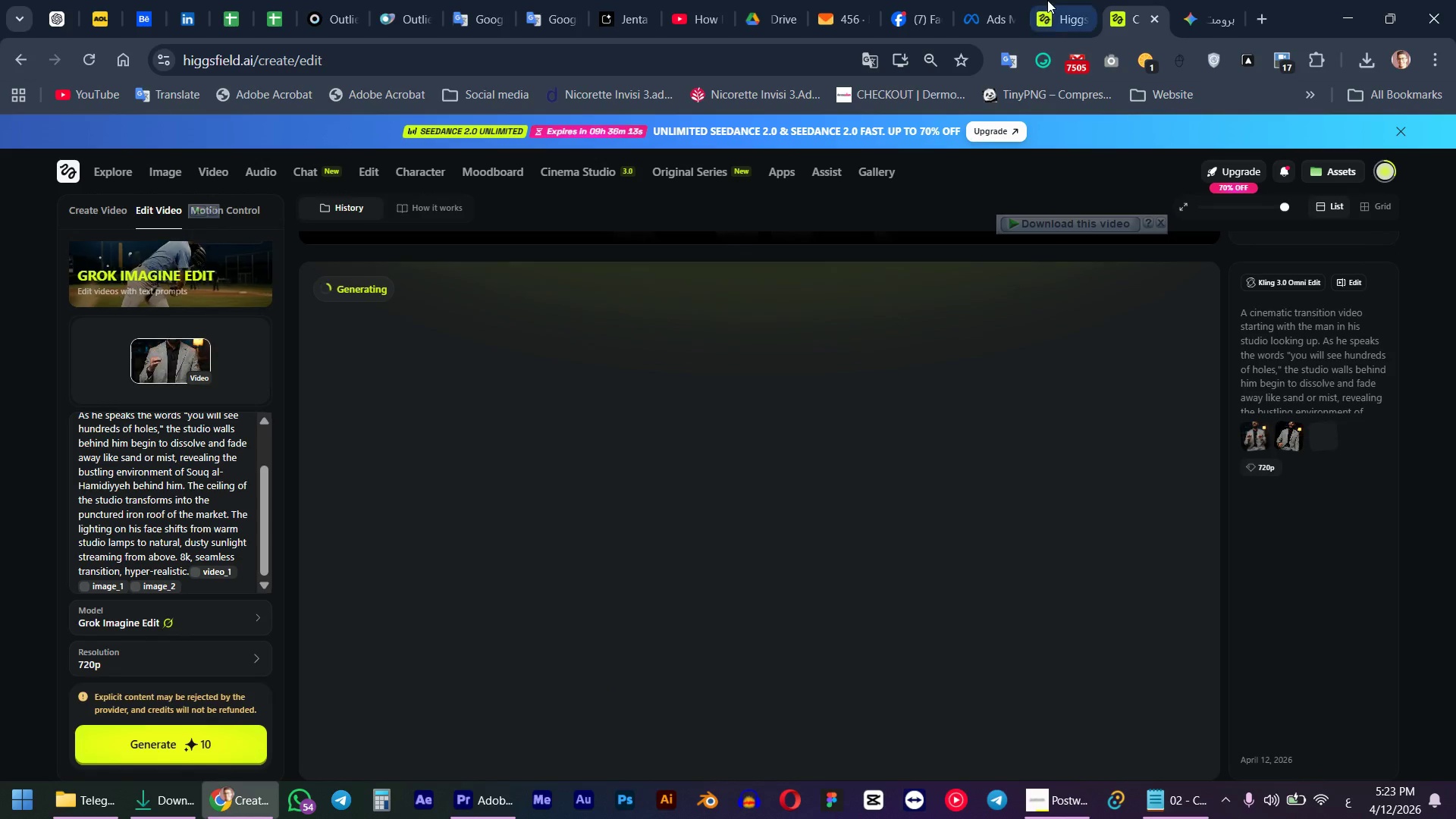 
left_click([1081, 0])
 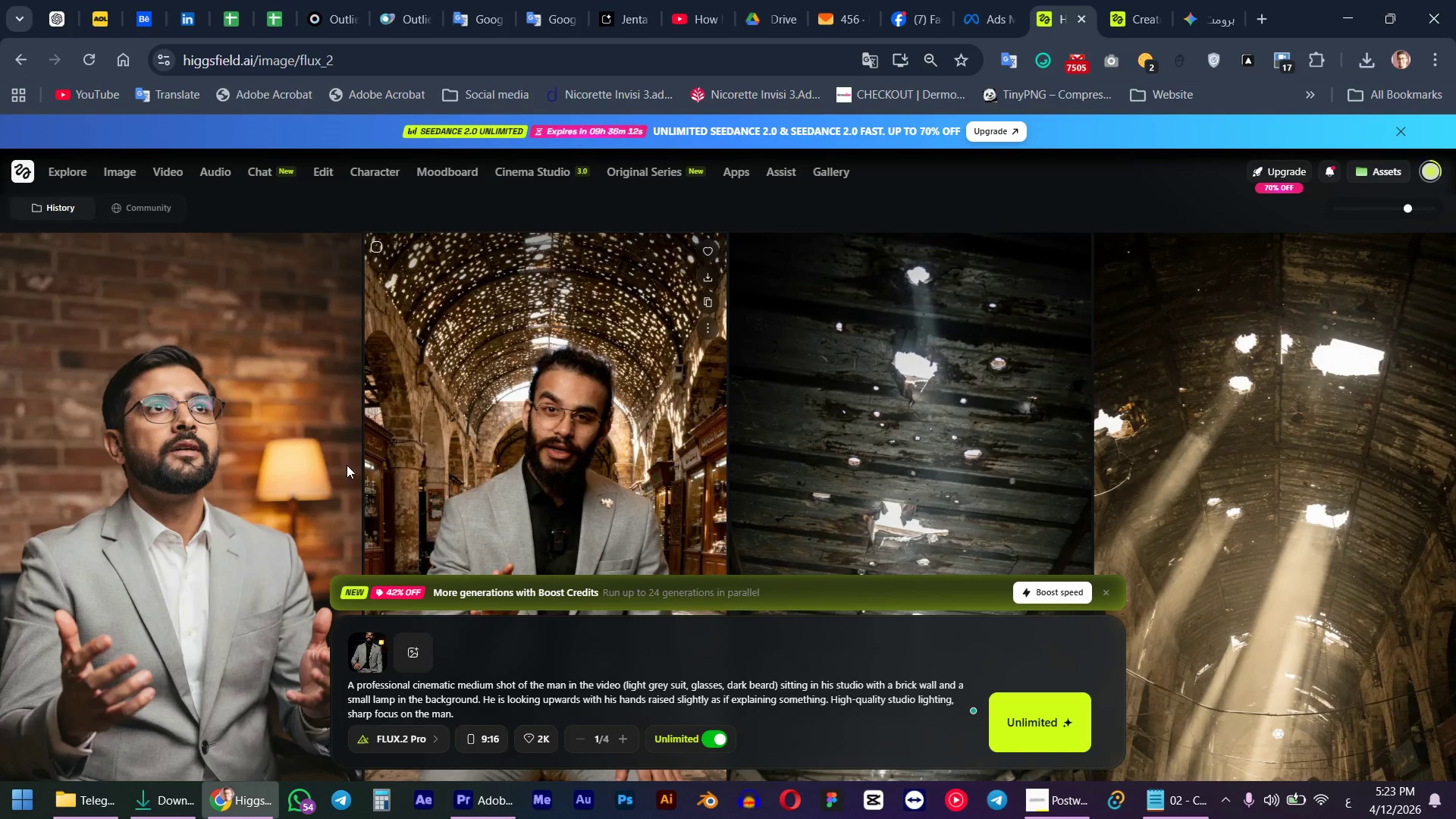 
scroll: coordinate [159, 526], scroll_direction: down, amount: 1.0
 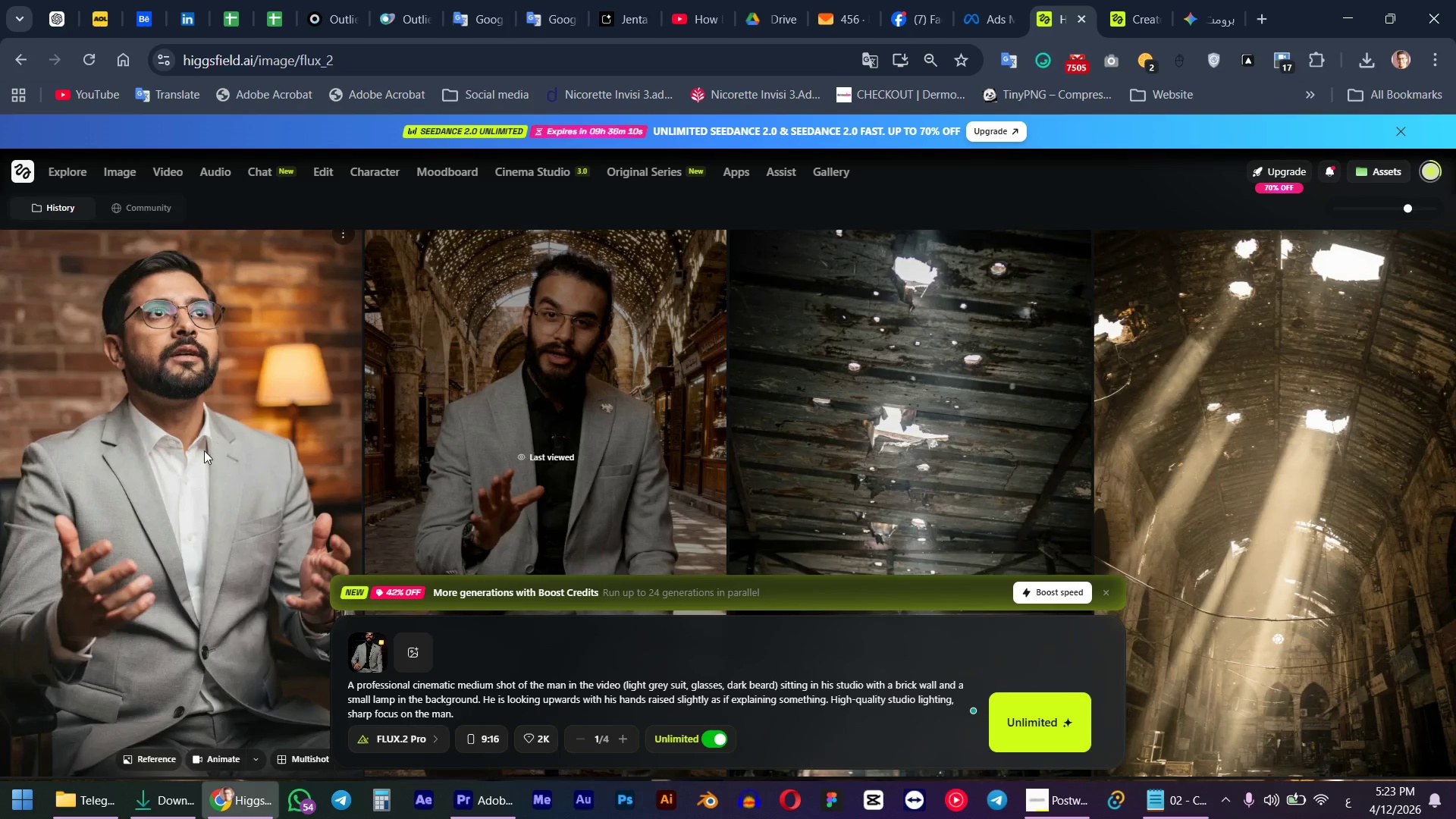 
scroll: coordinate [203, 452], scroll_direction: up, amount: 1.0
 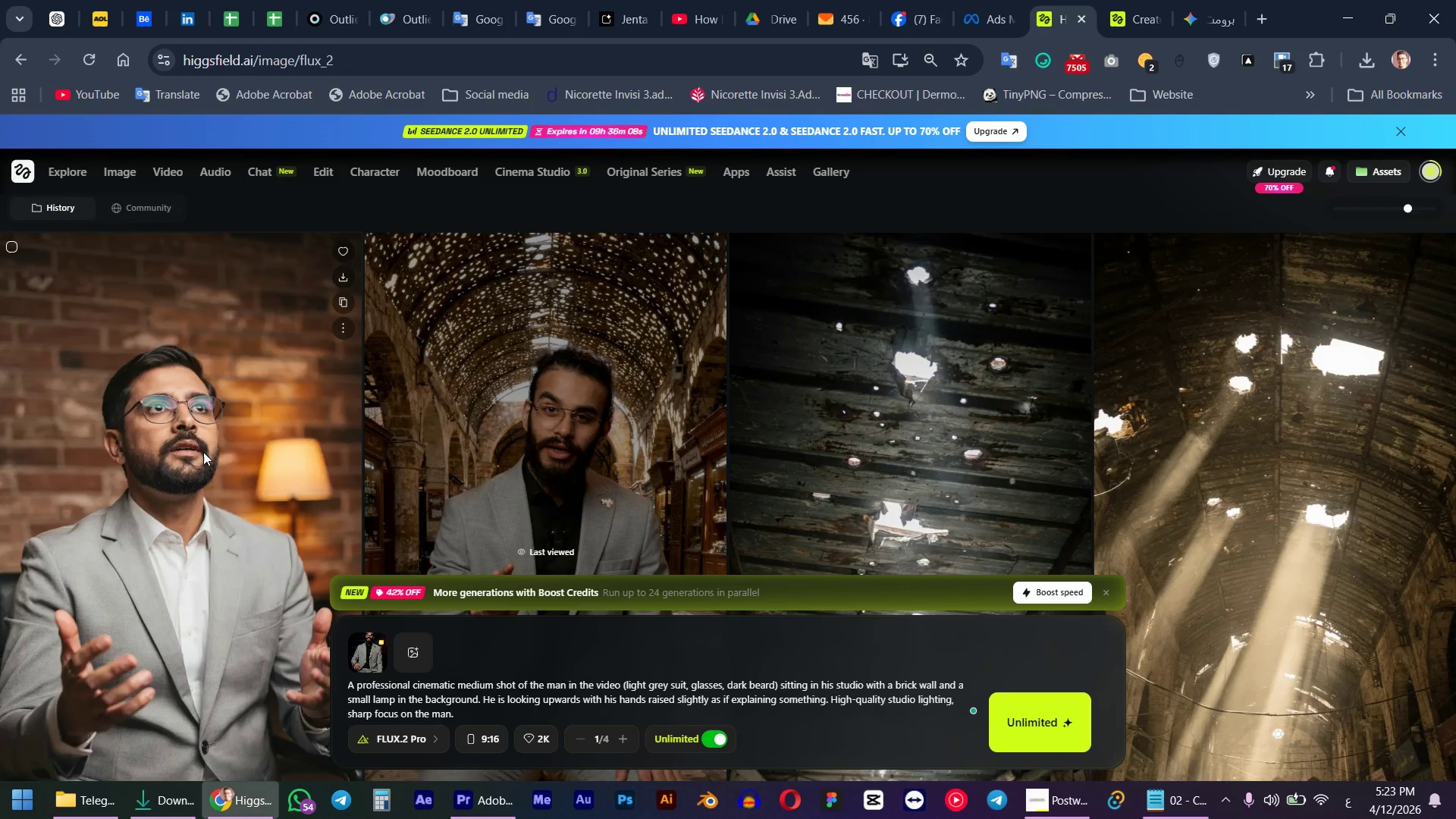 
scroll: coordinate [203, 452], scroll_direction: down, amount: 1.0
 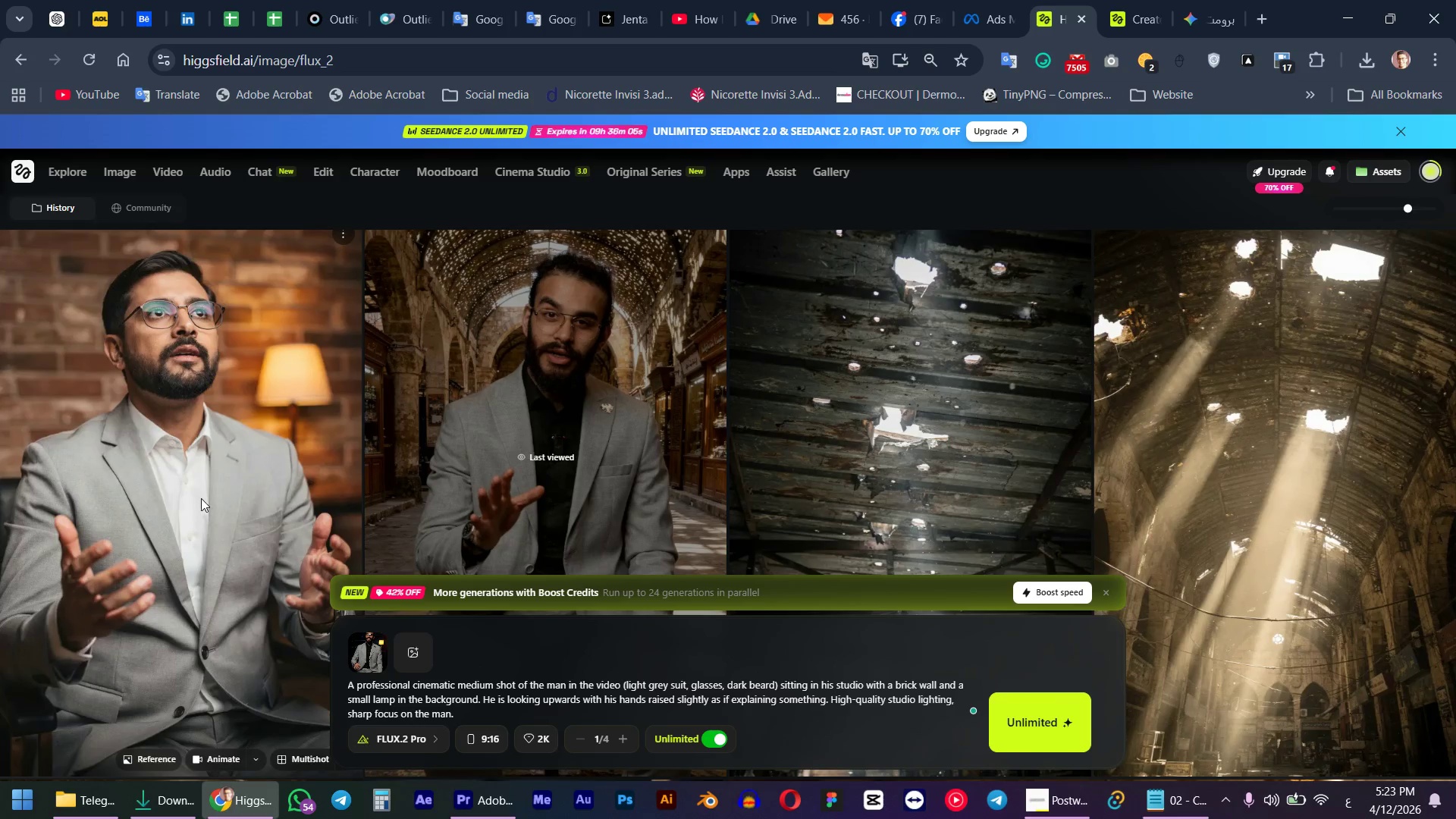 
scroll: coordinate [201, 497], scroll_direction: up, amount: 2.0
 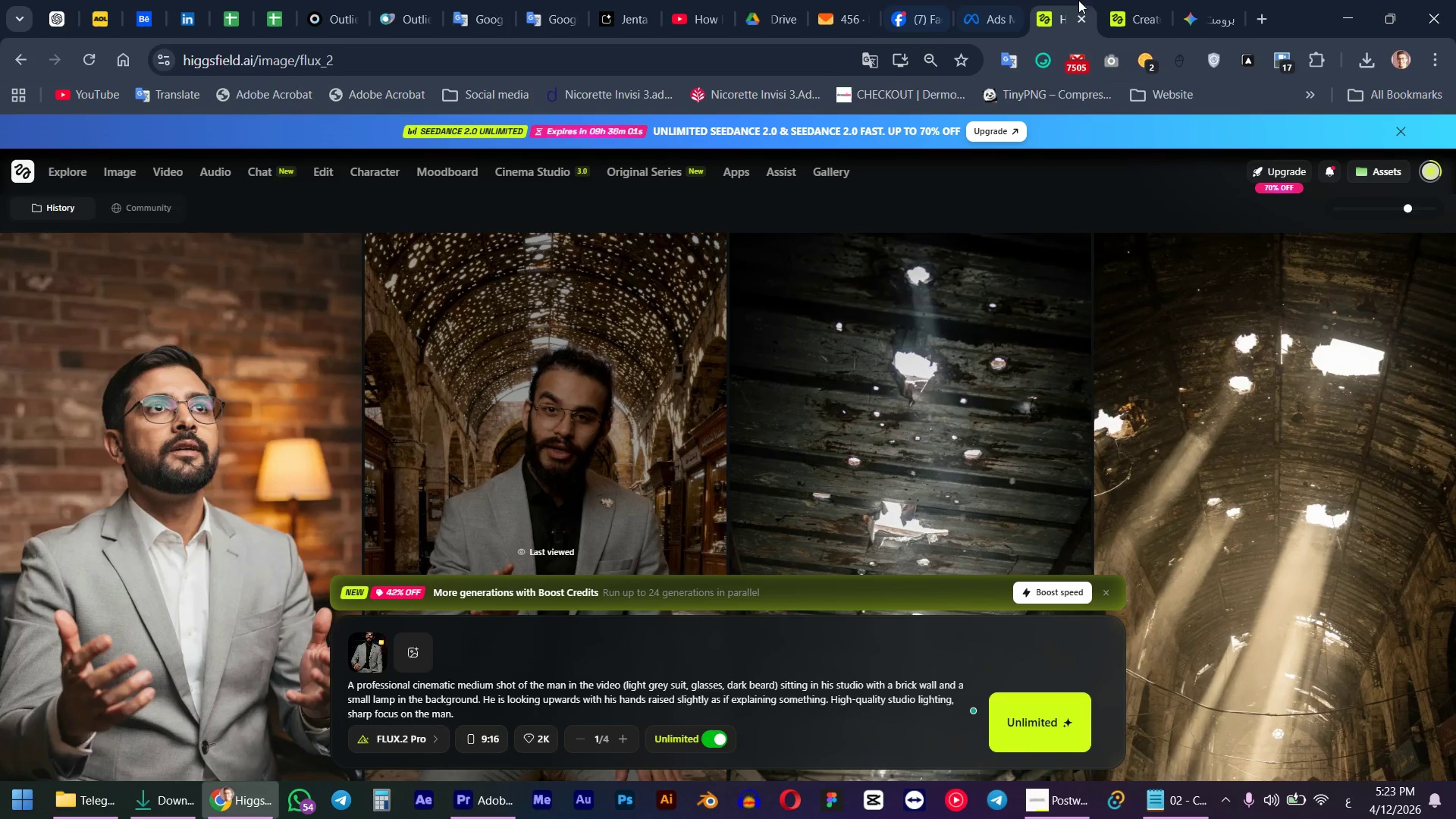 
left_click([1197, 0])
 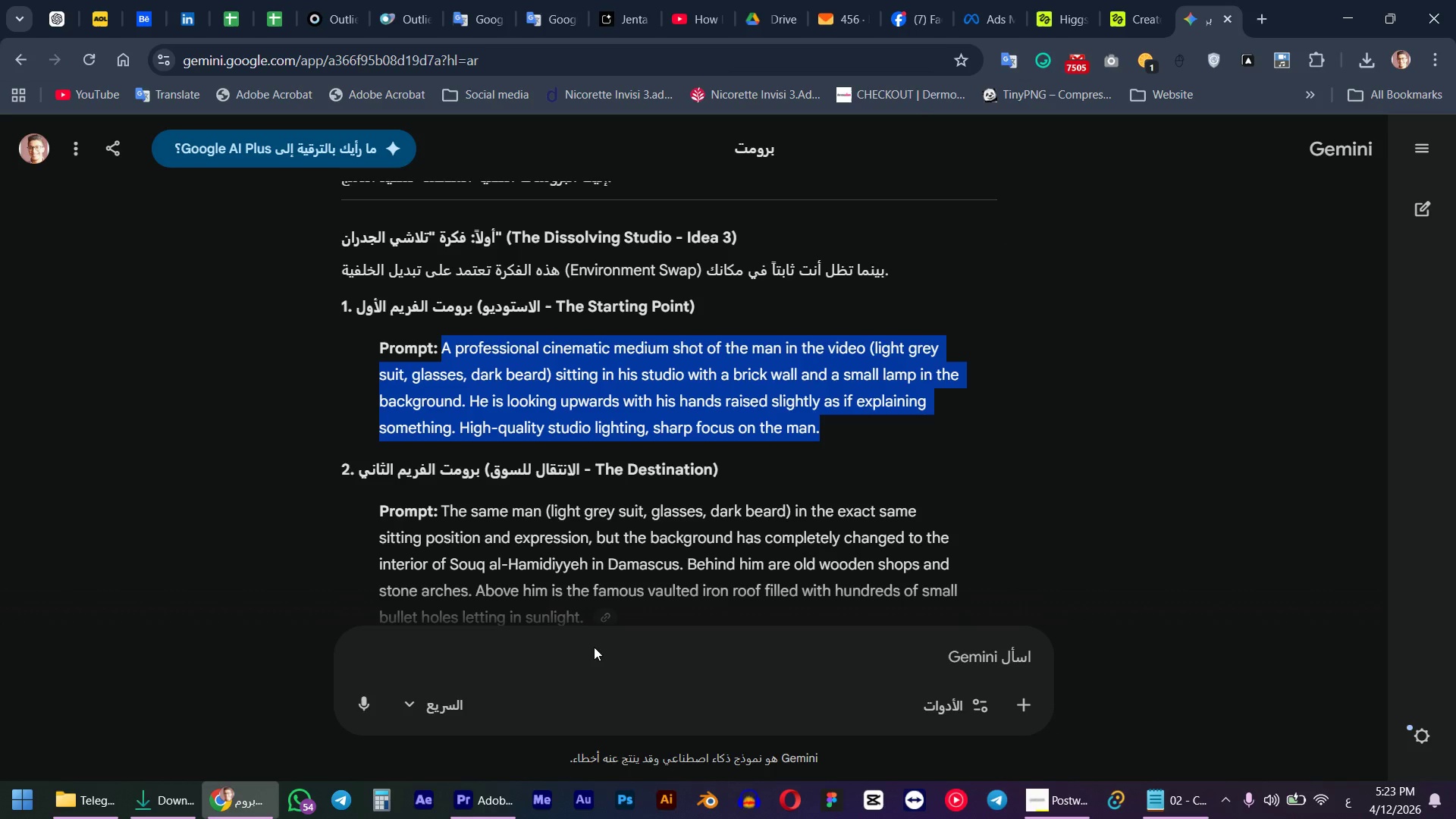 
left_click([594, 649])
 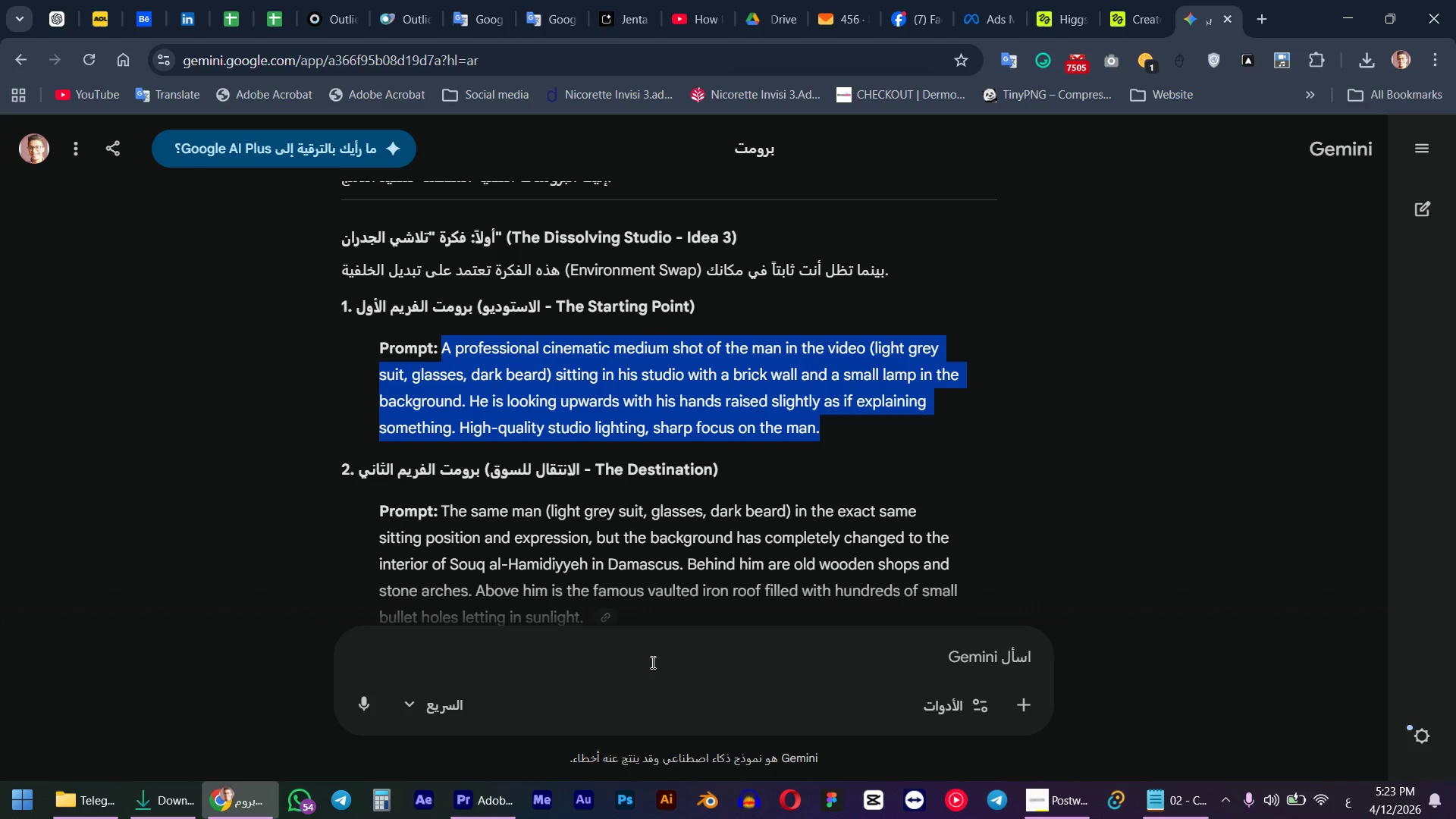 
left_click([669, 647])
 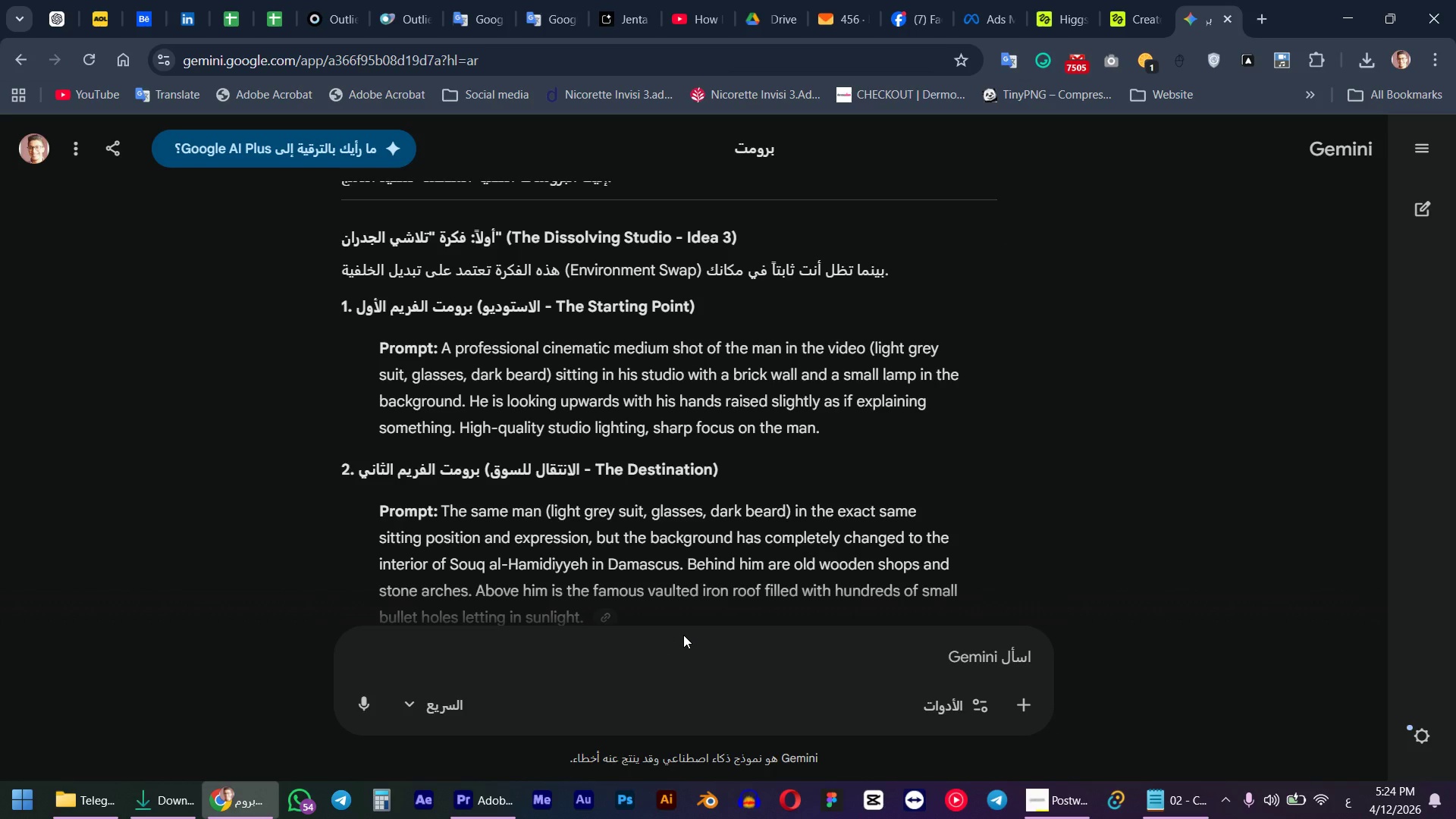 
type(fd hv[u h]dkd hgt;vm hgjhdk)
key(Backspace)
key(Backspace)
type(kdm ,hgjhgd)
key(Backspace)
type(jm k)
key(Backspace)
type(lk kw hgtd]d, hghshsd hgohw  fhgpgrm )
 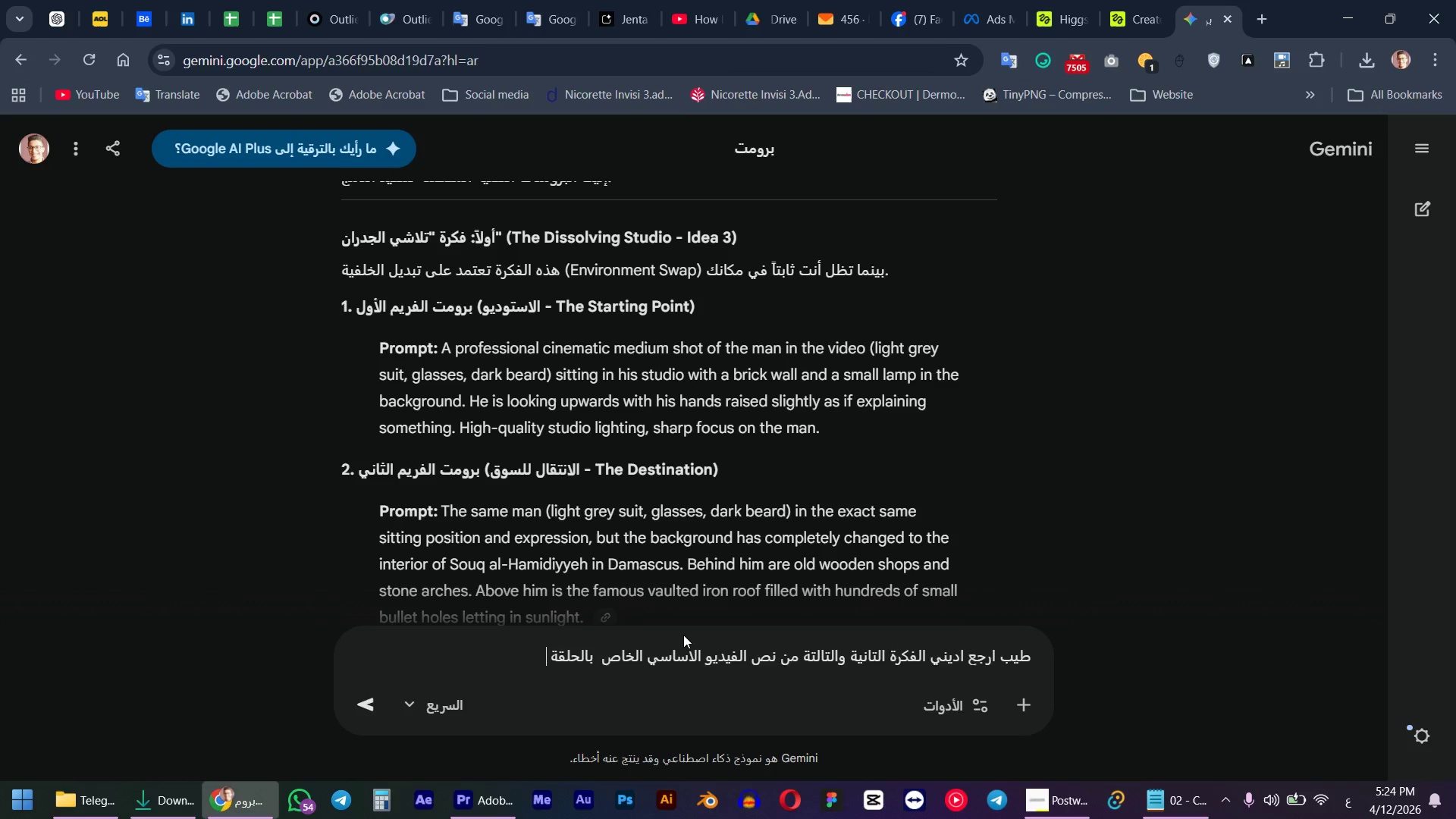 
key(Enter)
 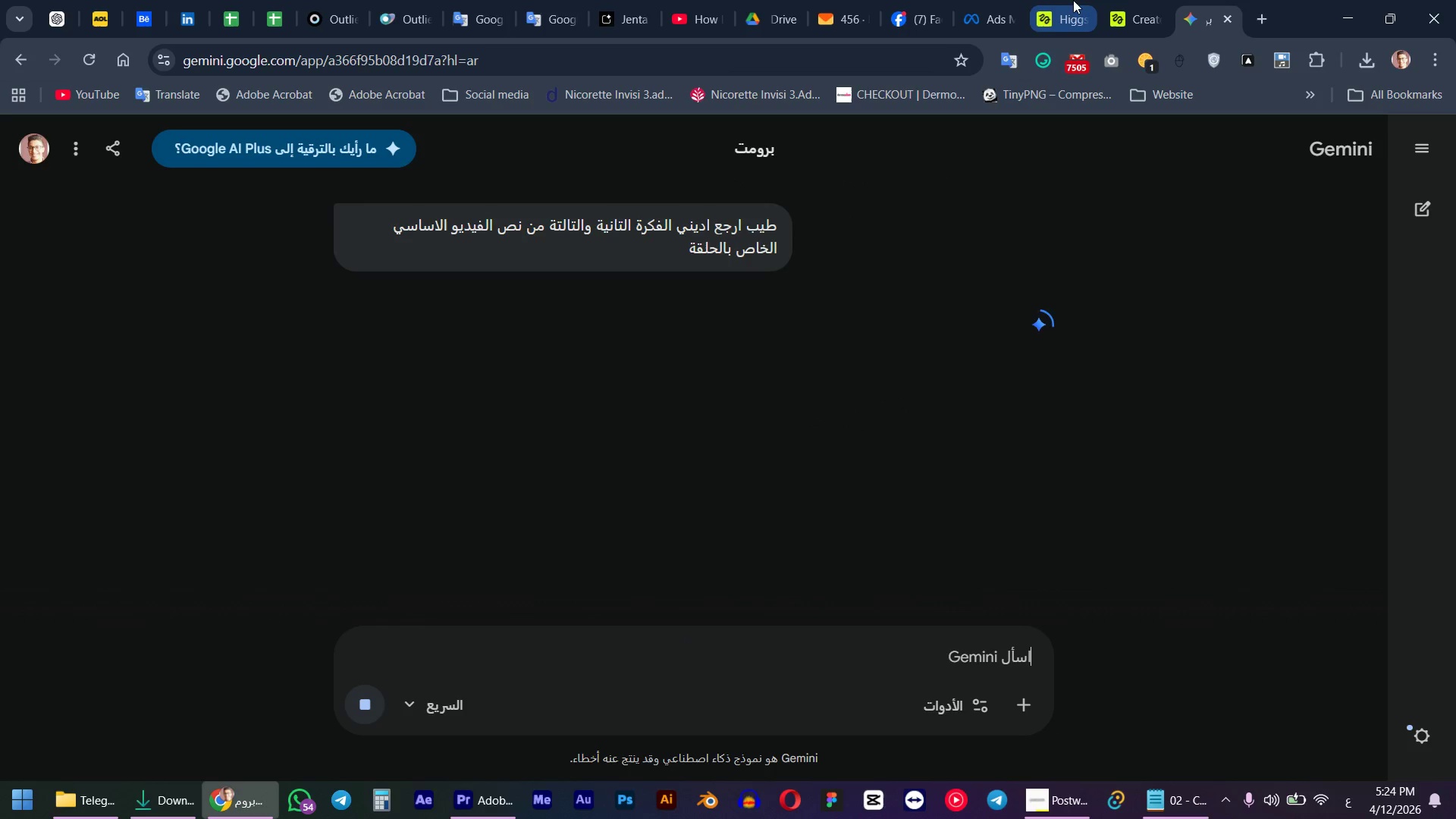 
left_click([1116, 0])
 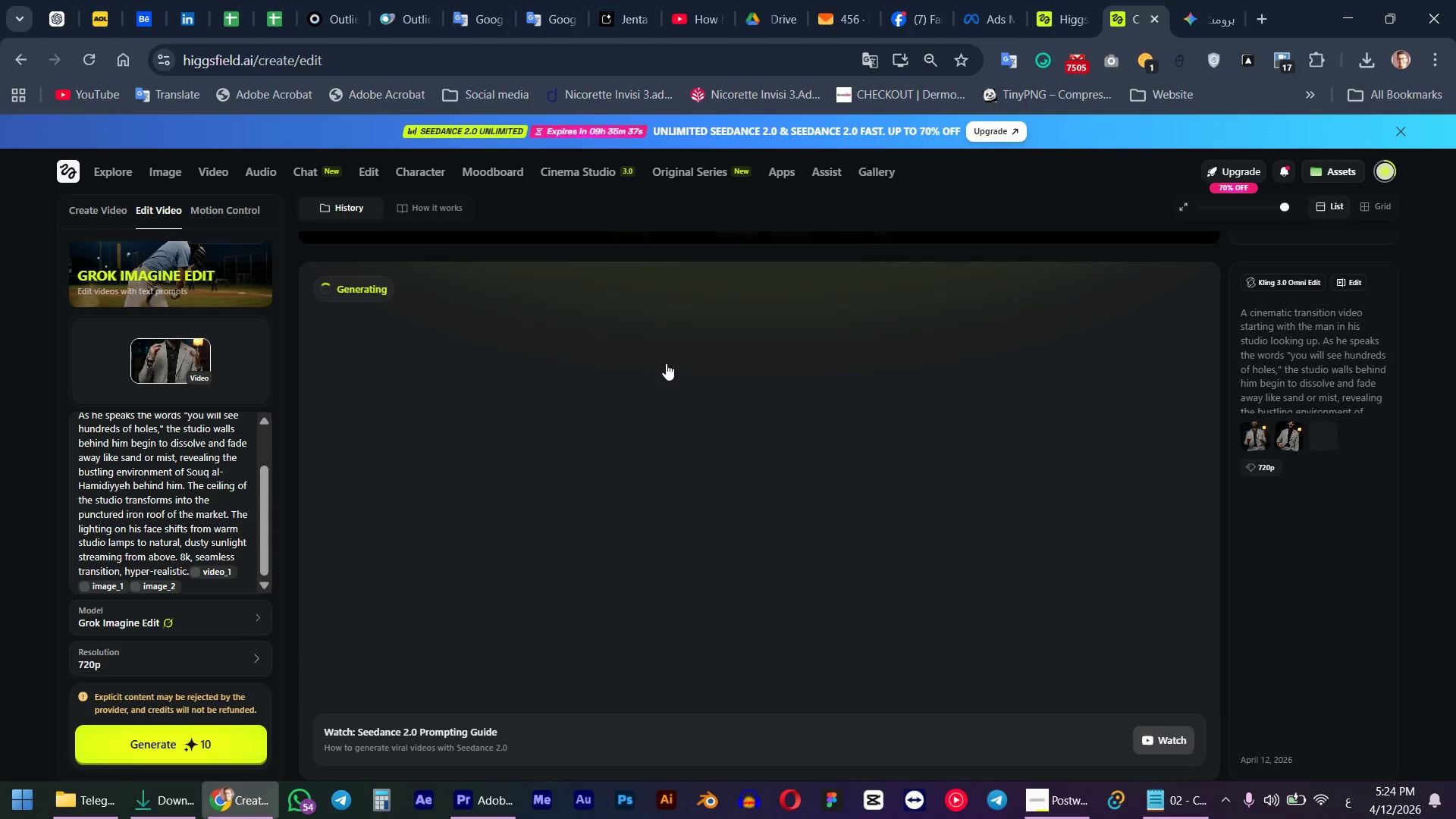 
scroll: coordinate [625, 381], scroll_direction: down, amount: 15.0
 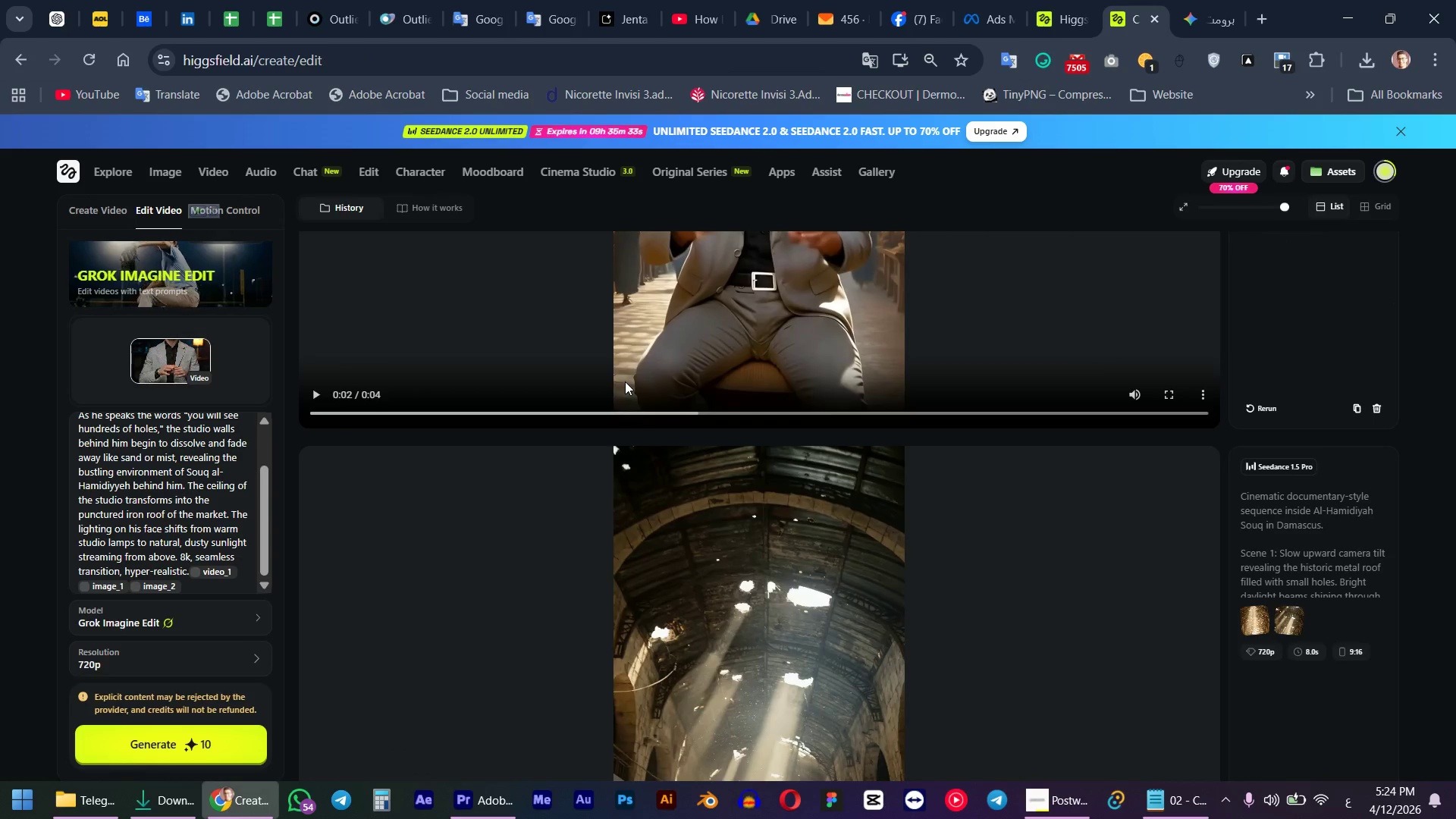 
scroll: coordinate [721, 483], scroll_direction: up, amount: 21.0
 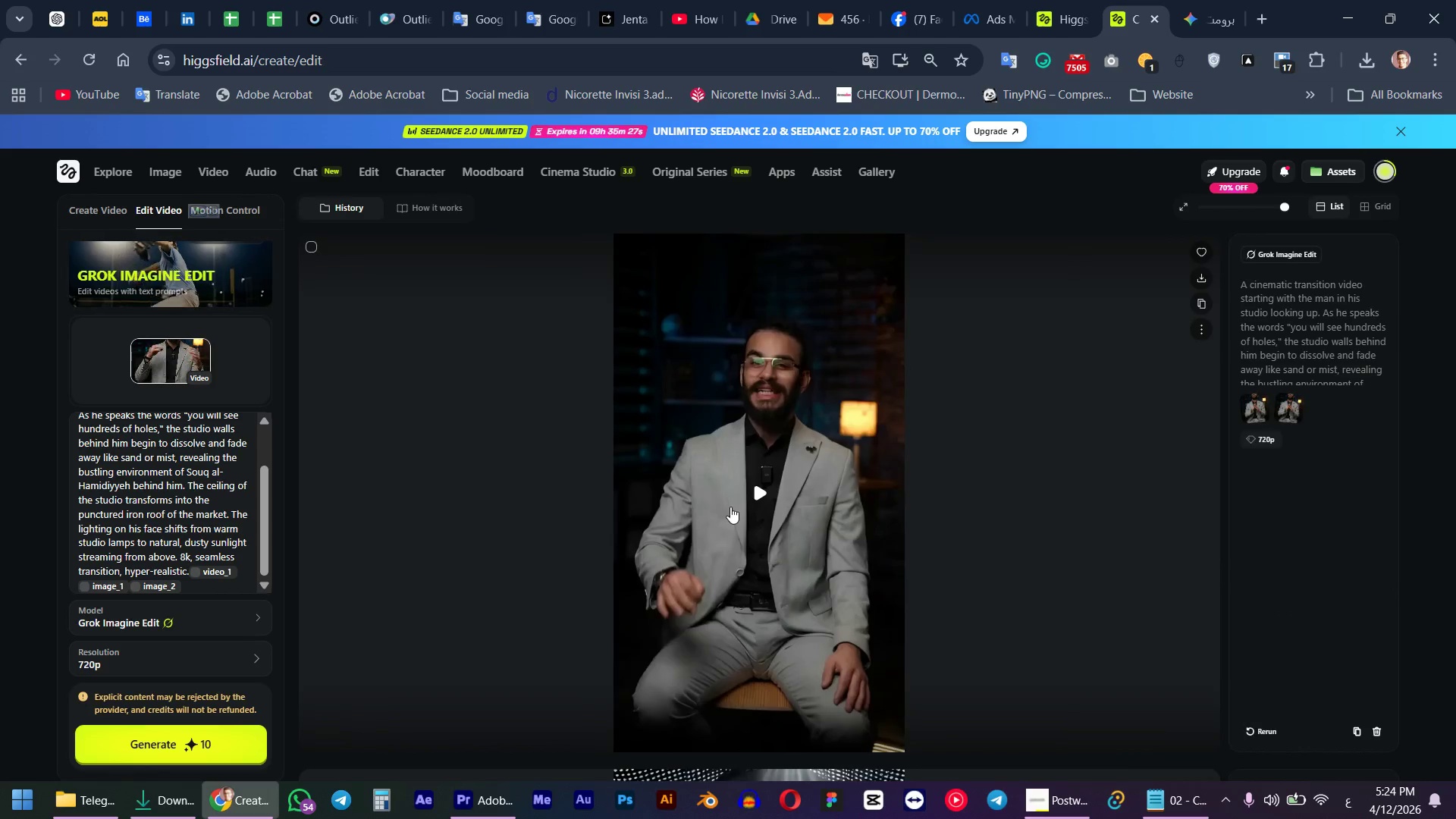 
left_click([730, 507])
 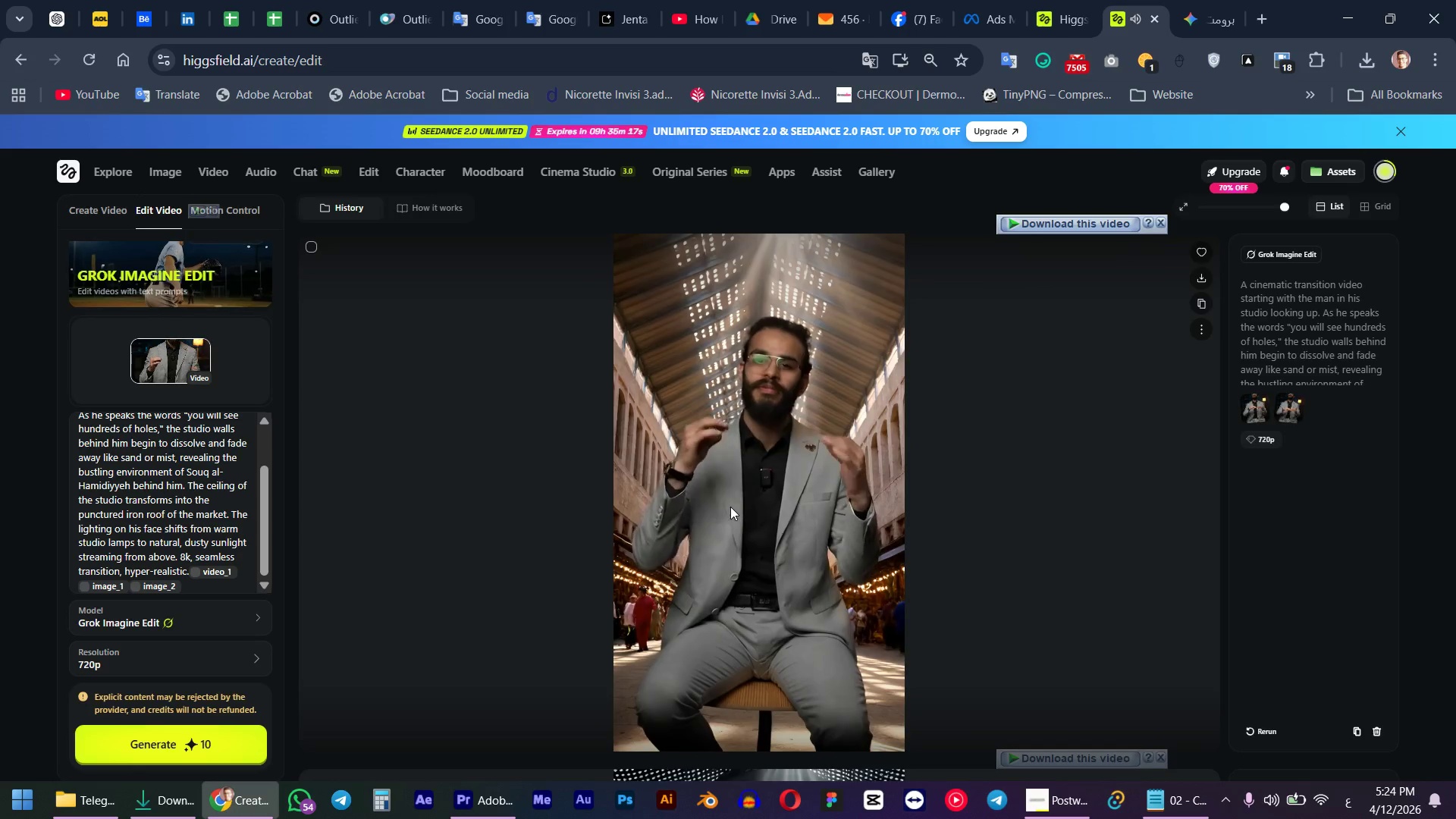 
wait(15.17)
 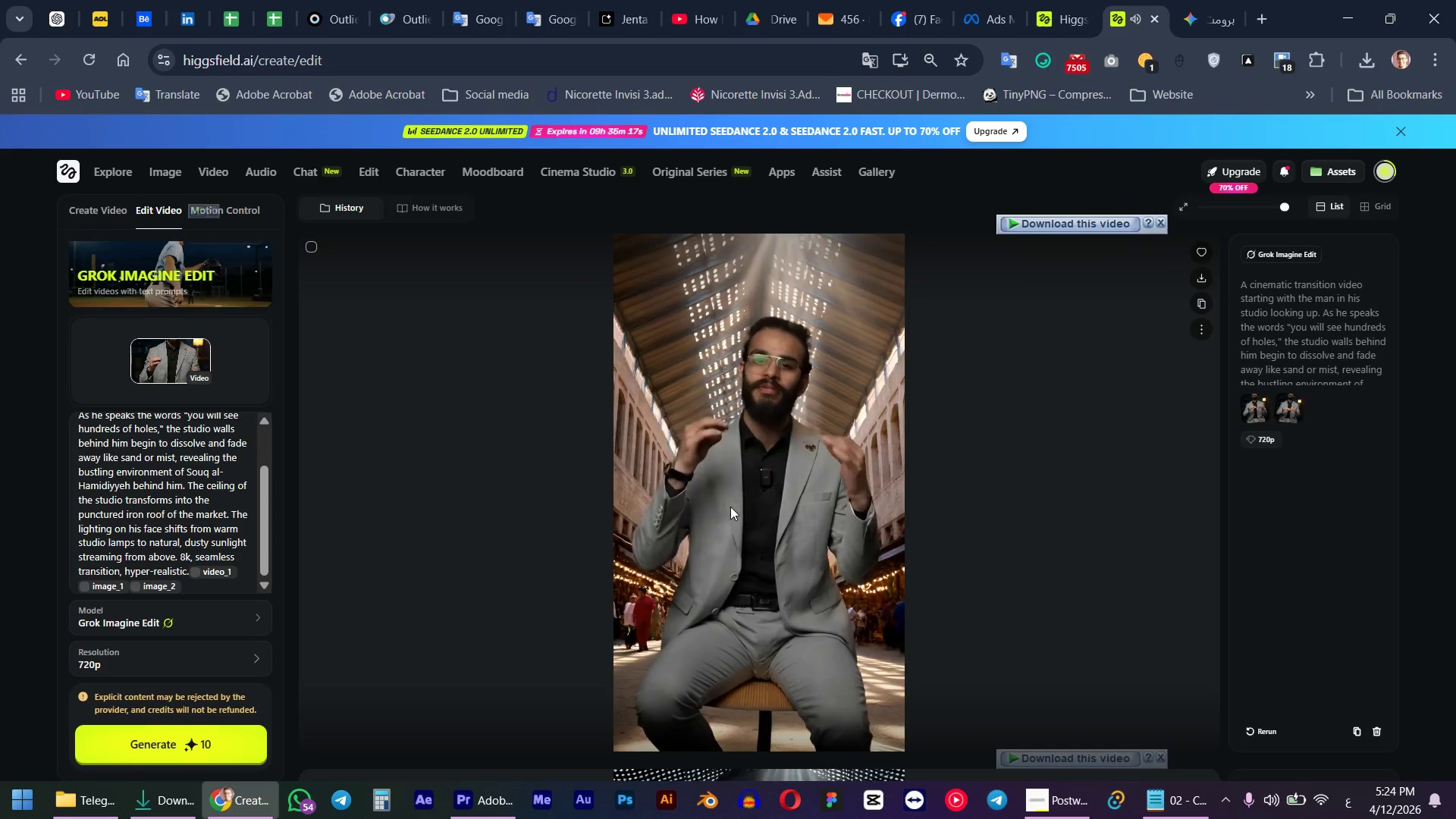 
left_click([725, 447])
 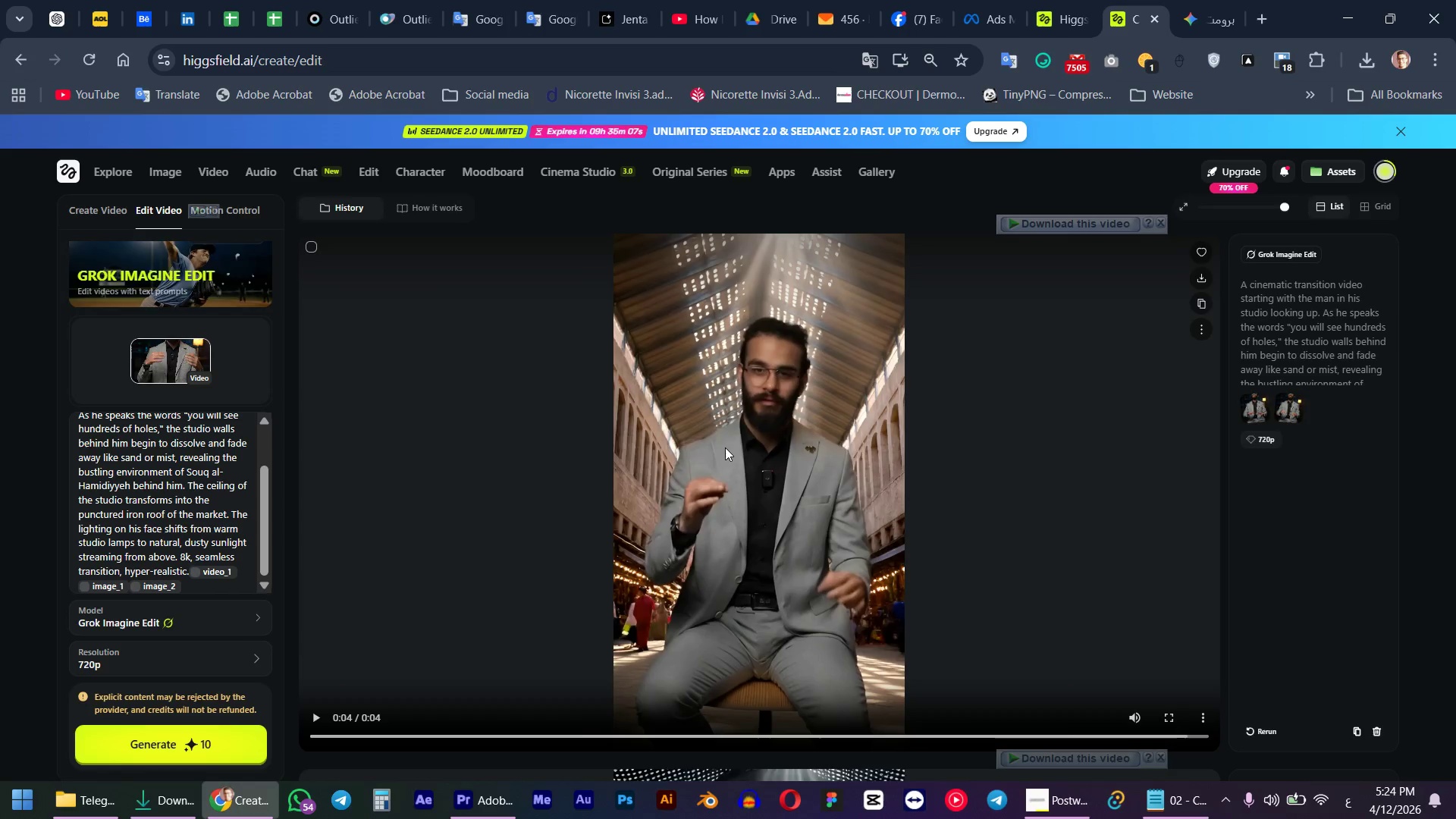 
wait(9.14)
 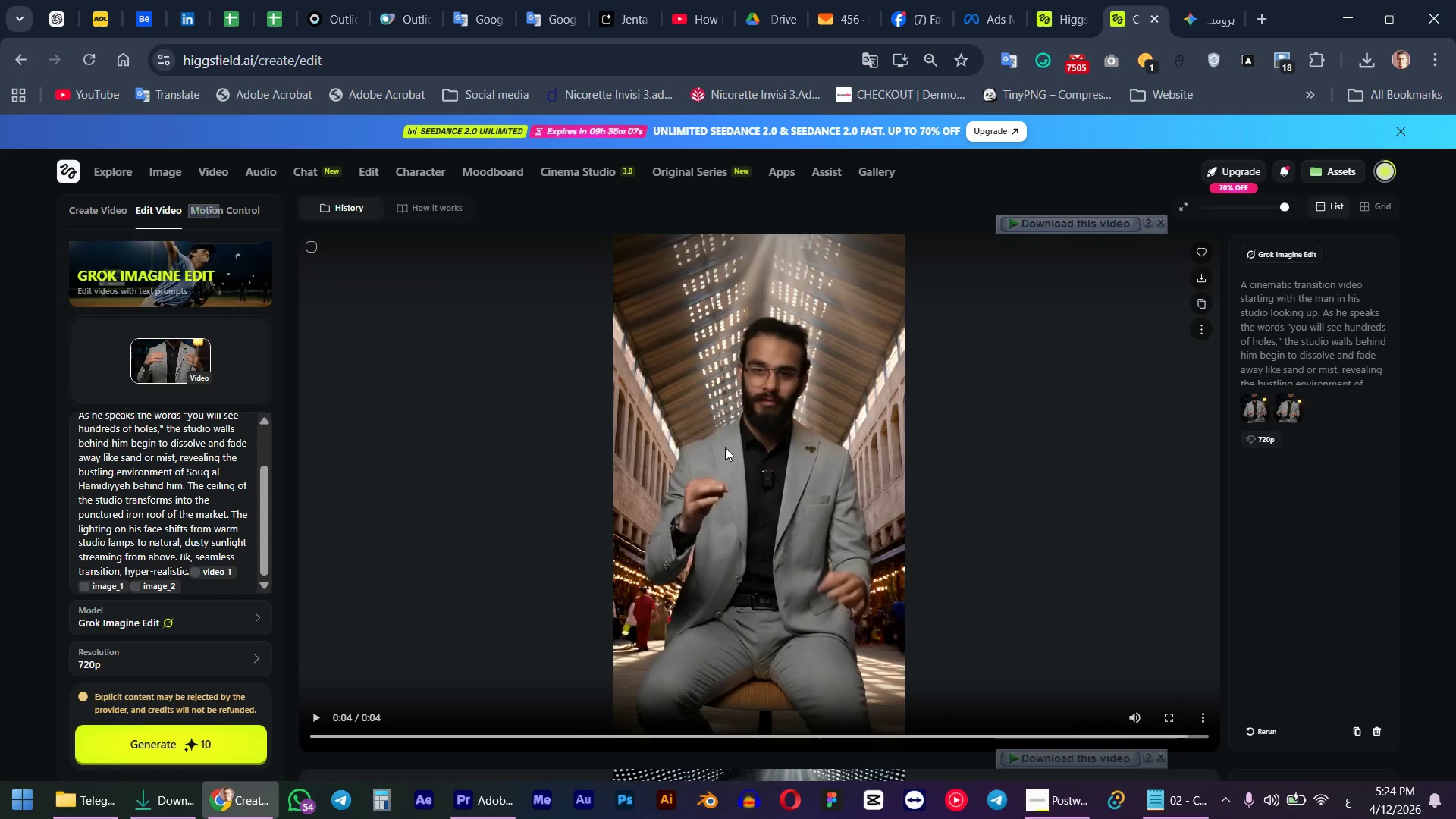 
left_click([102, 813])
 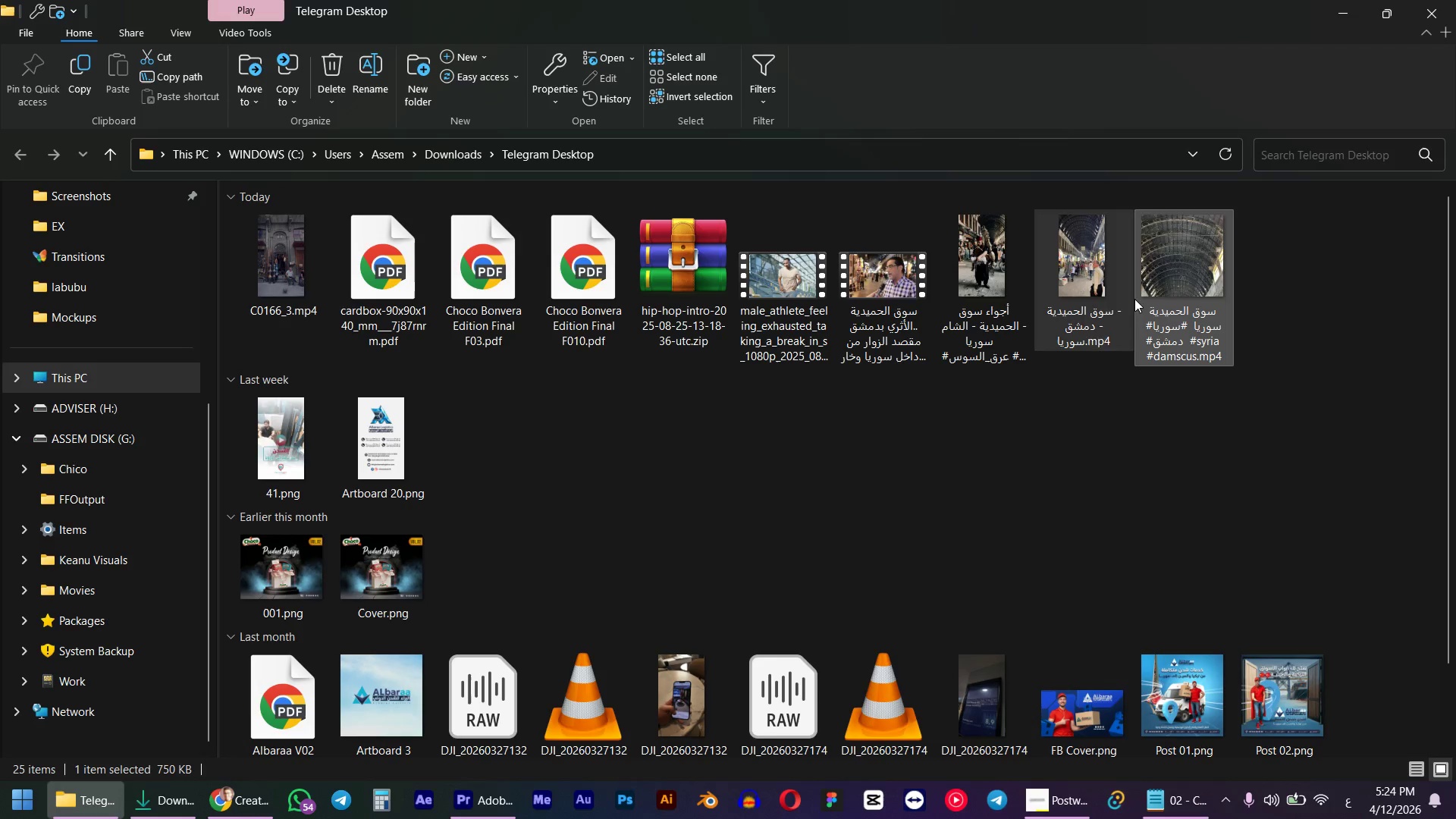 
double_click([1162, 292])
 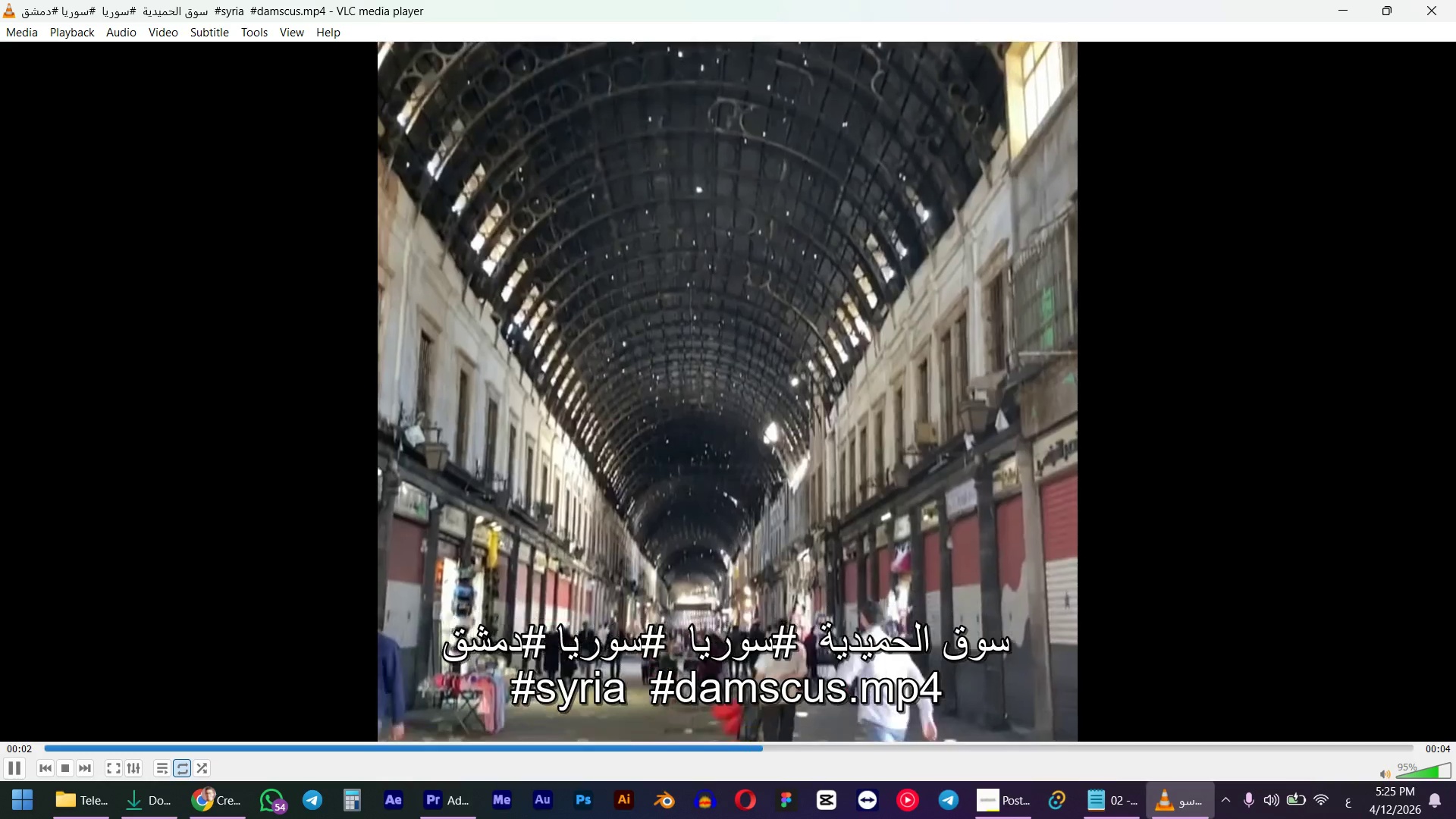 
left_click([1455, 0])
 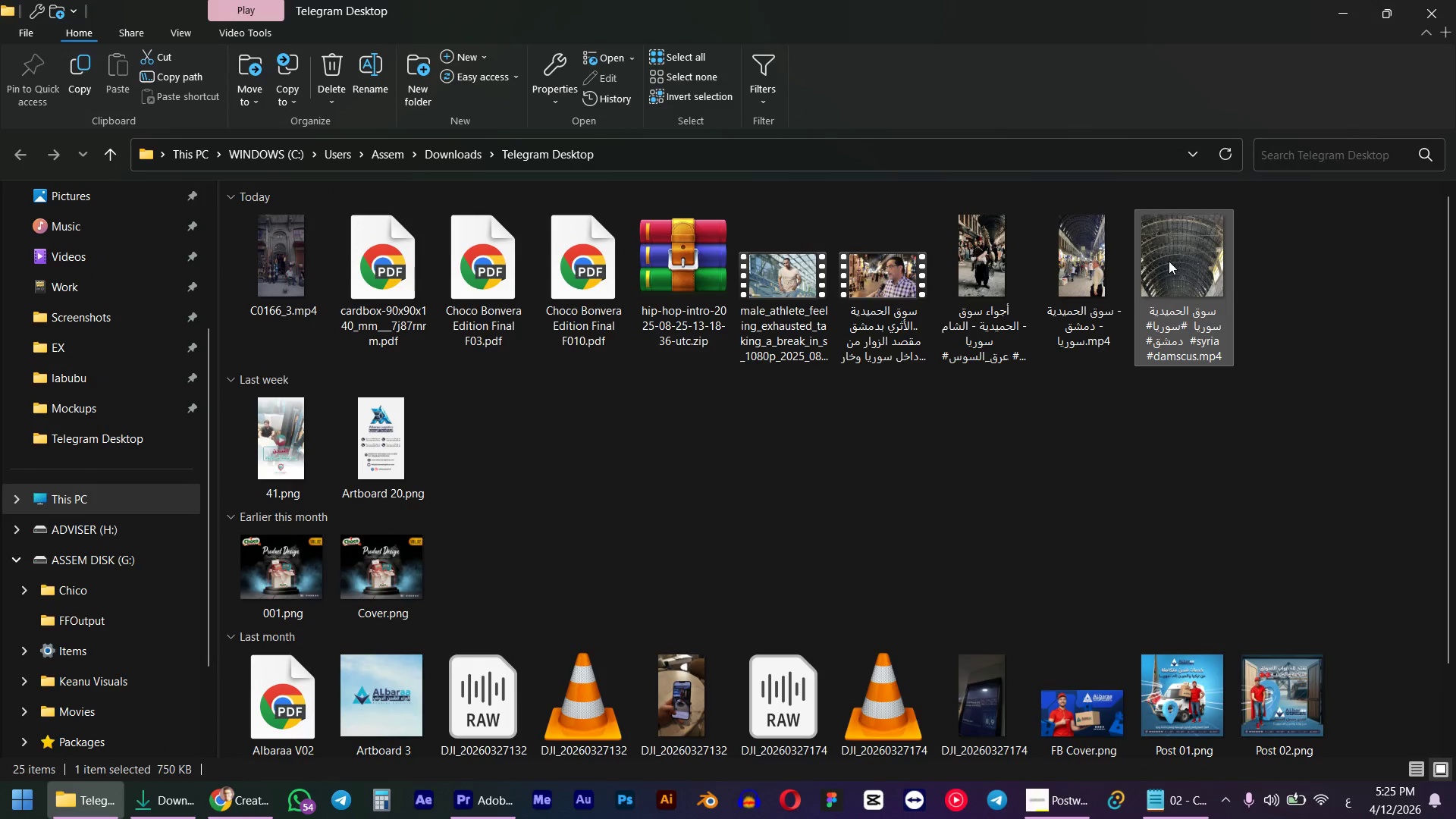 
key(Meta+MetaLeft)
 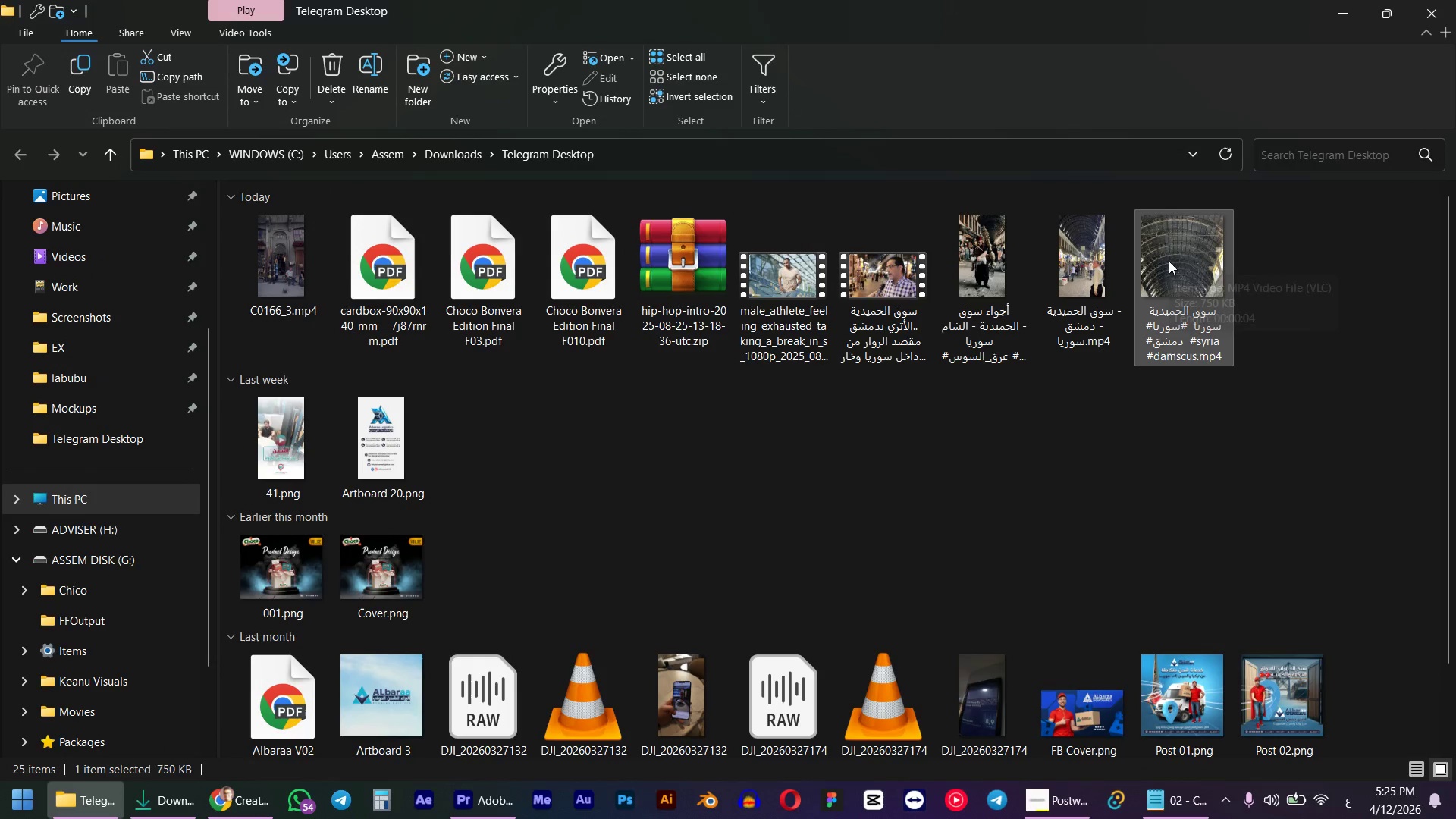 
key(Meta+Tab)
 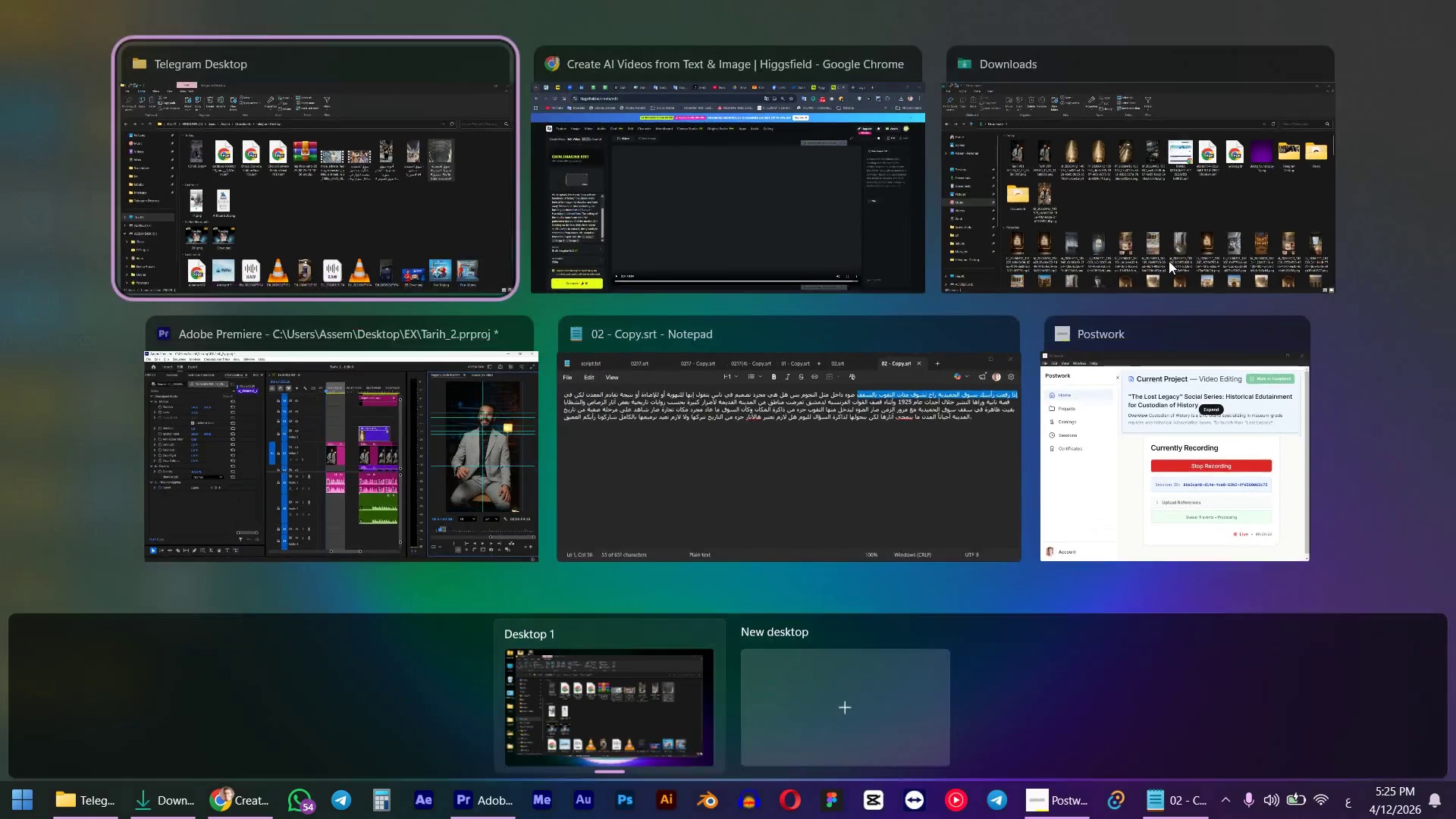 
key(Meta+MetaLeft)
 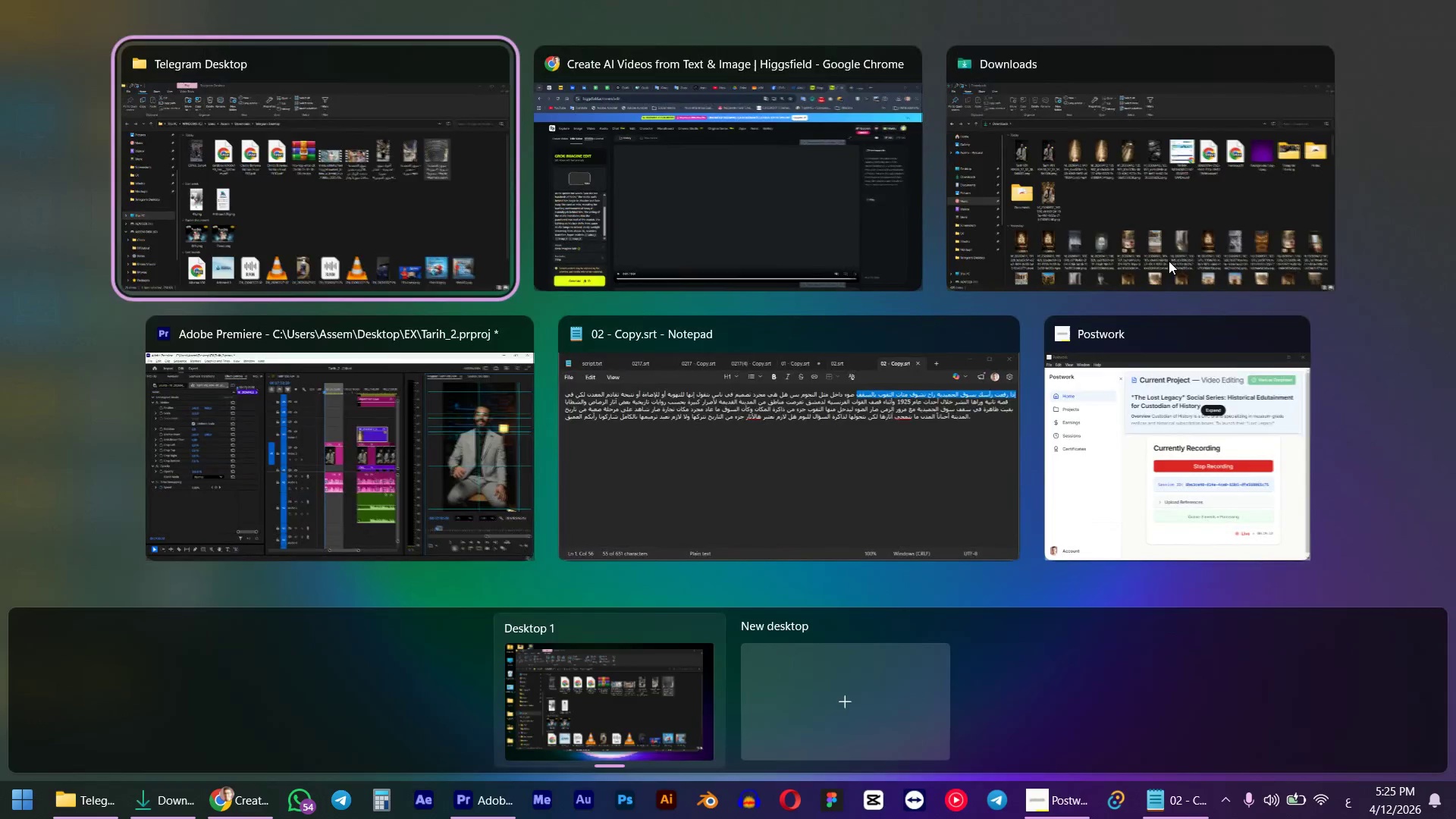 
key(Meta+Tab)
 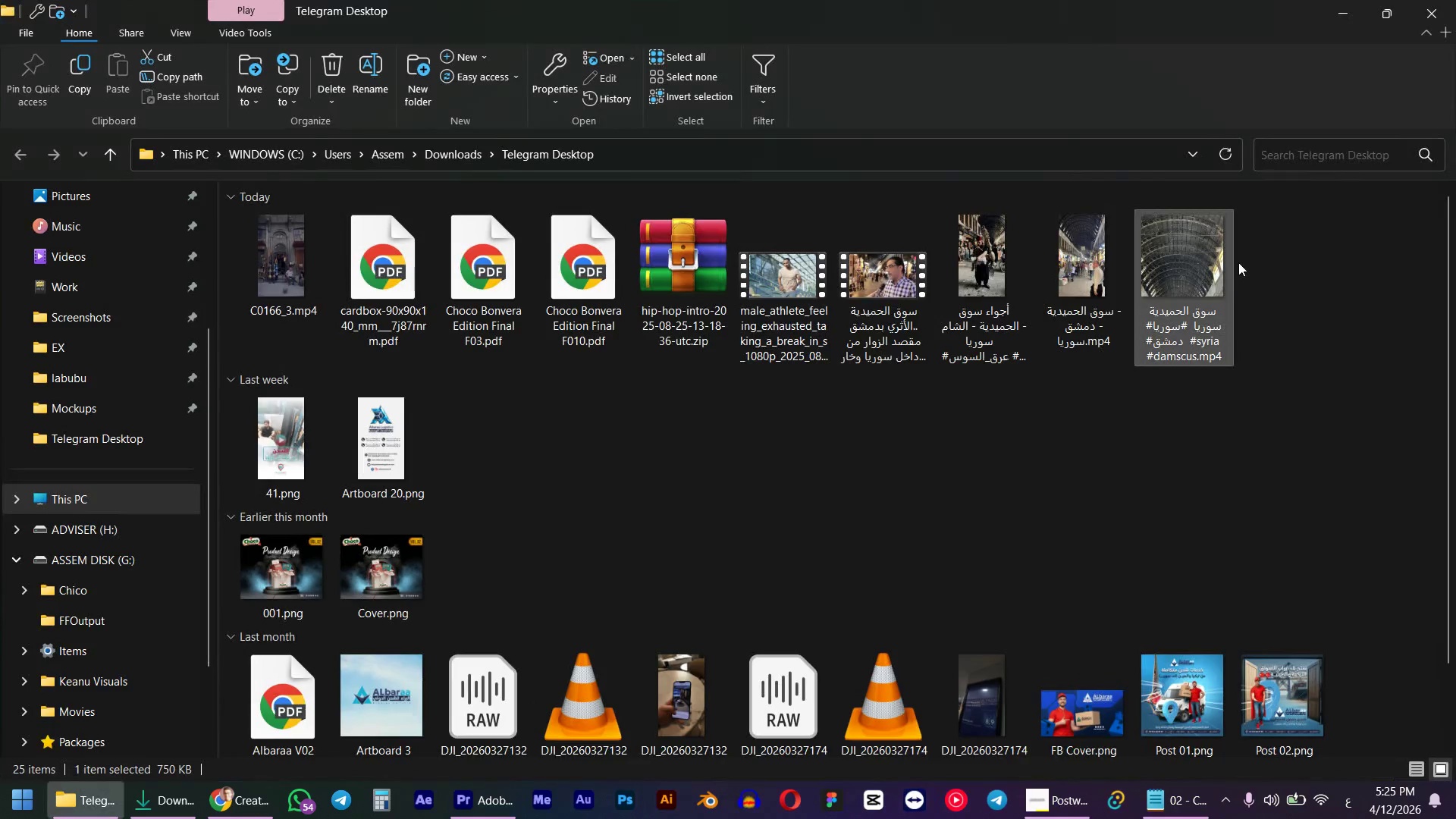 
left_click([1200, 274])
 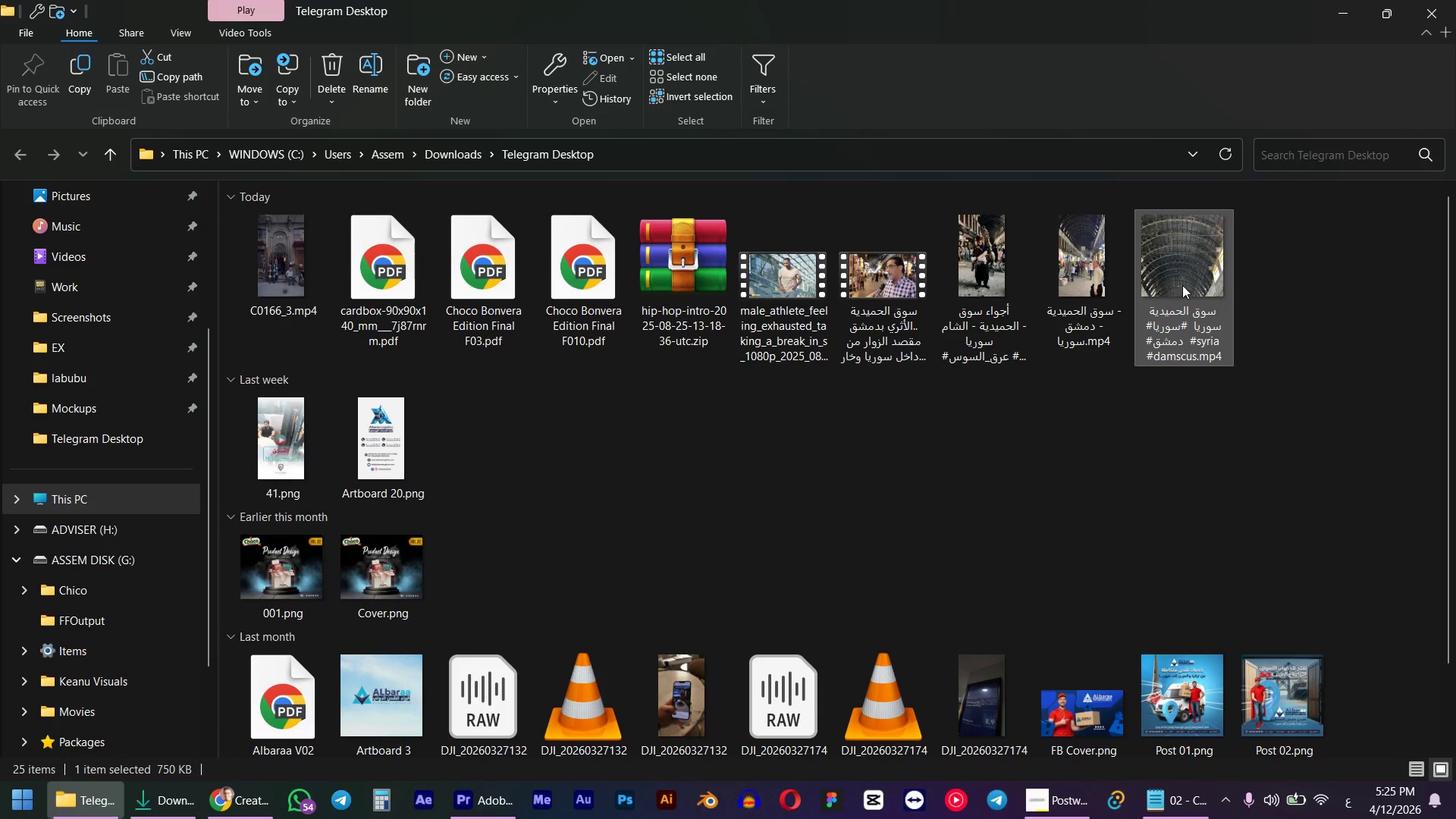 
key(Alt+Tab)
 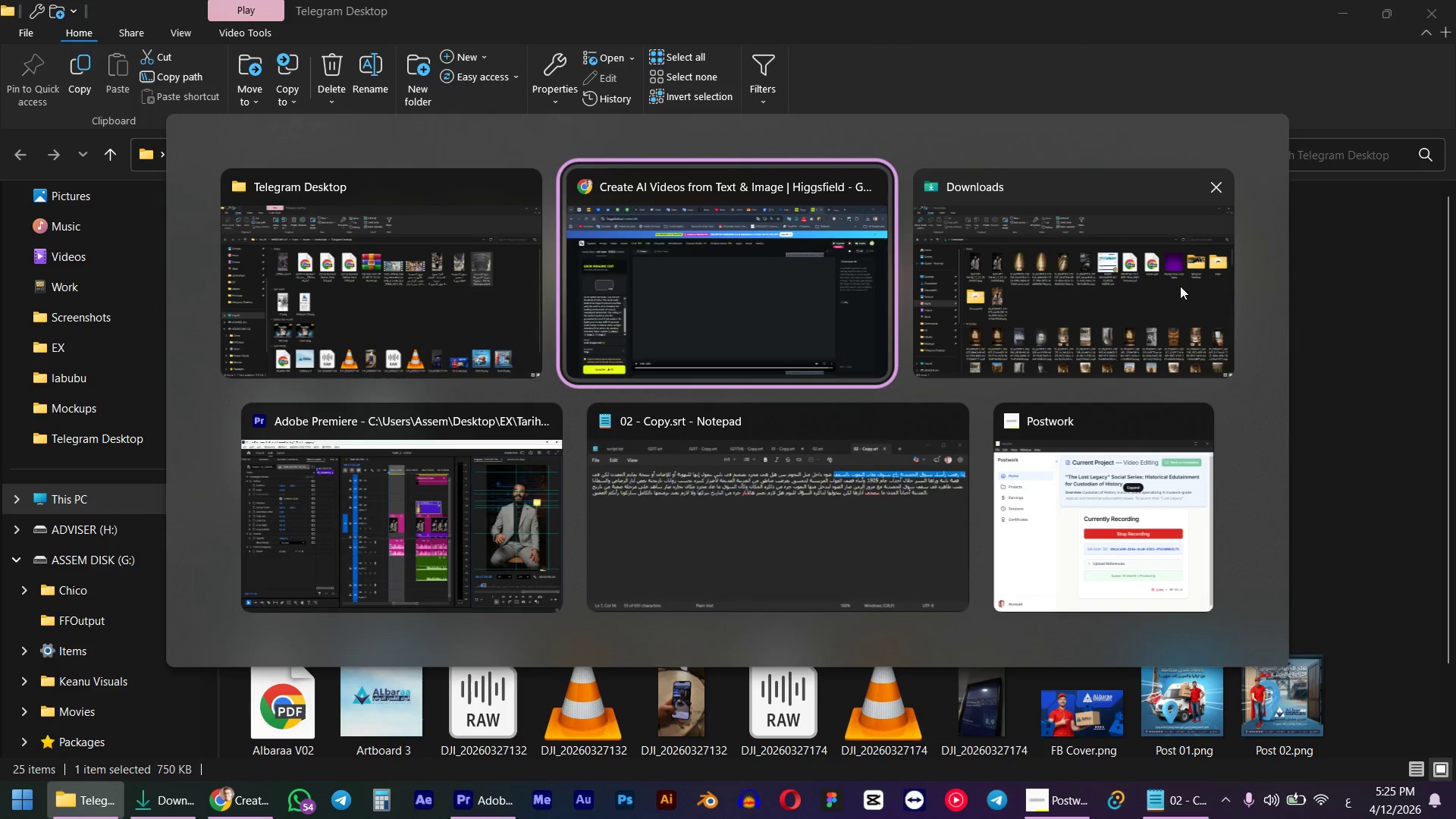 
key(Alt+Tab)
 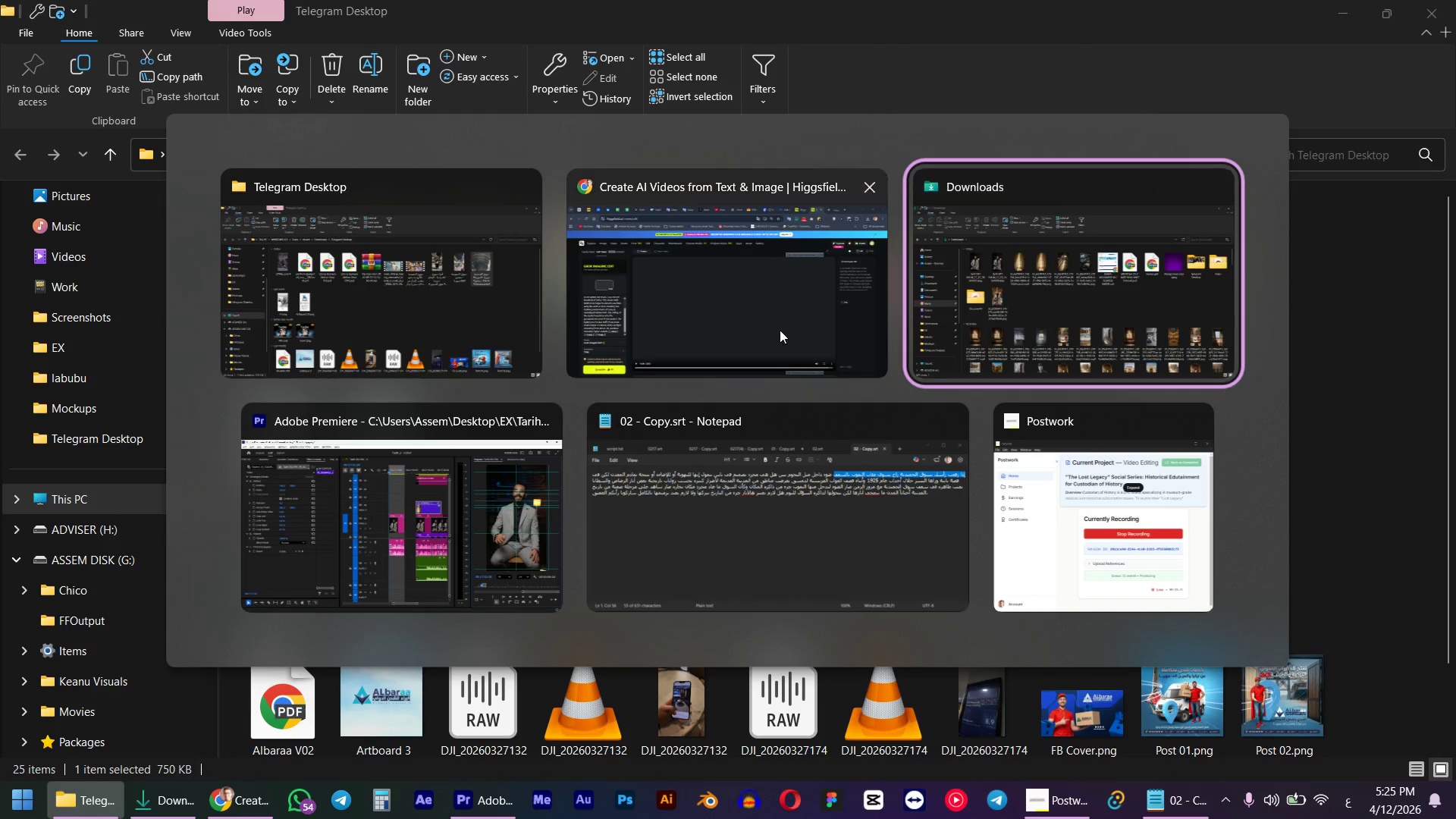 
left_click([676, 328])
 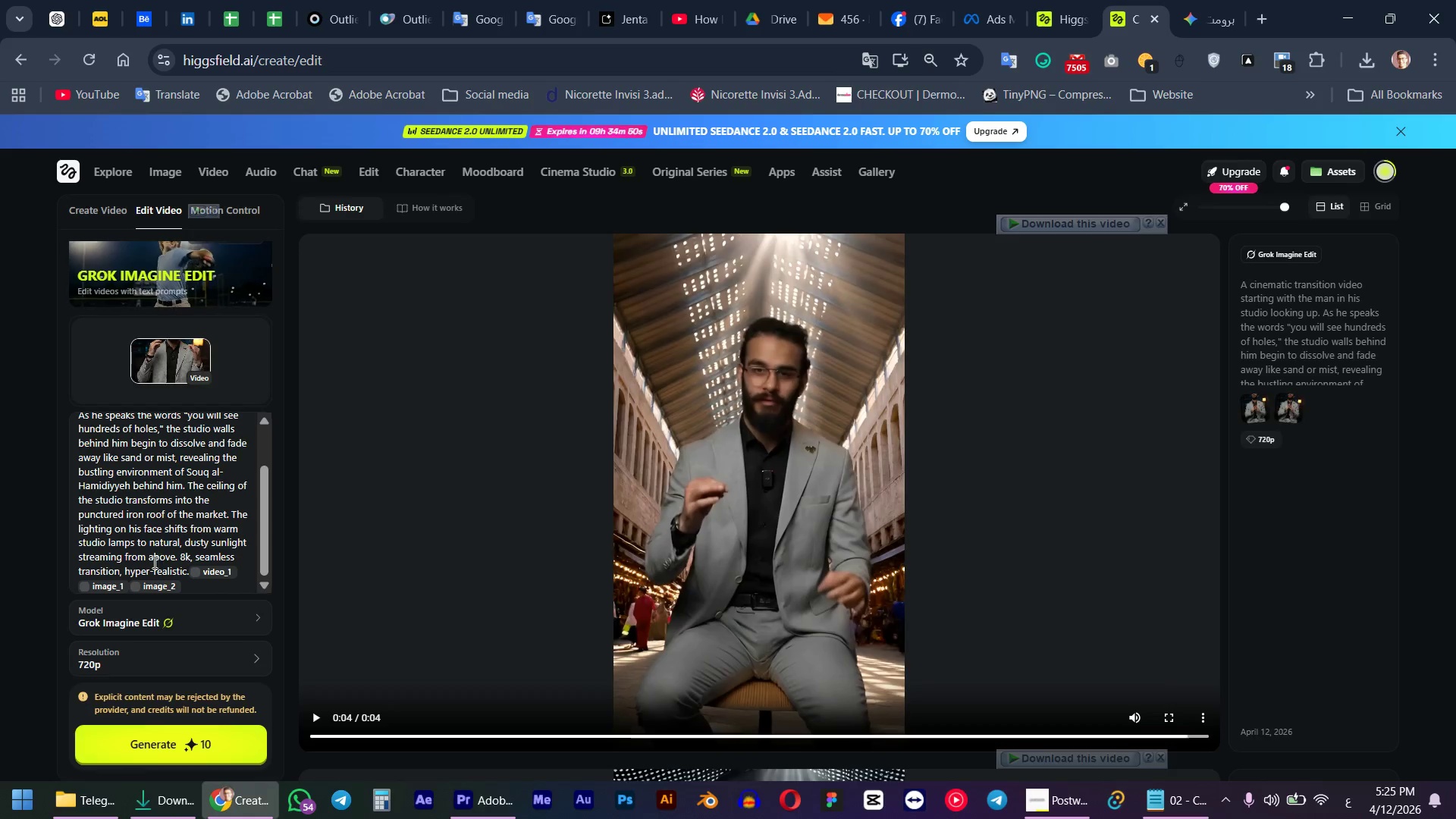 
scroll: coordinate [153, 564], scroll_direction: down, amount: 2.0
 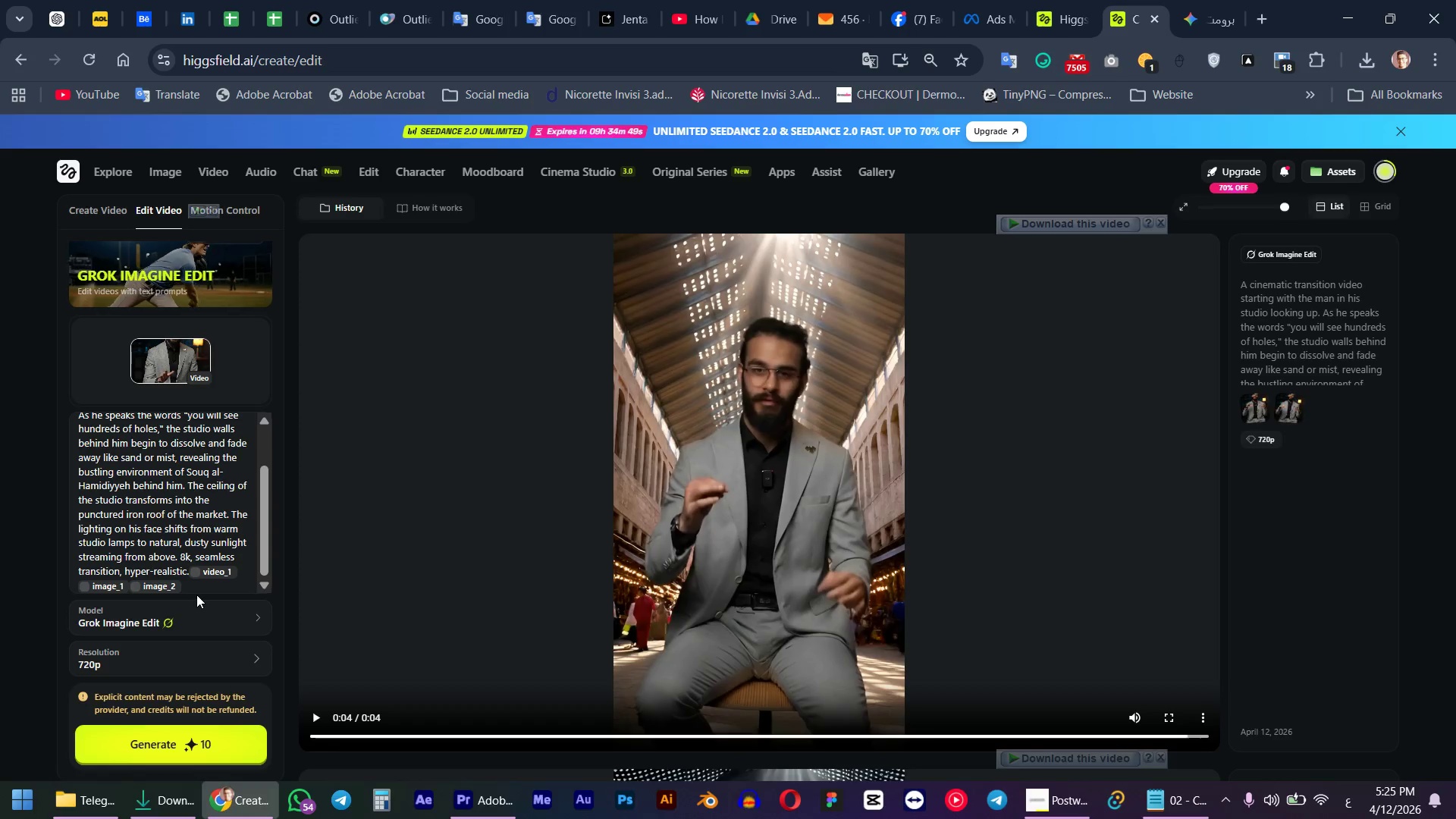 
left_click([206, 583])
 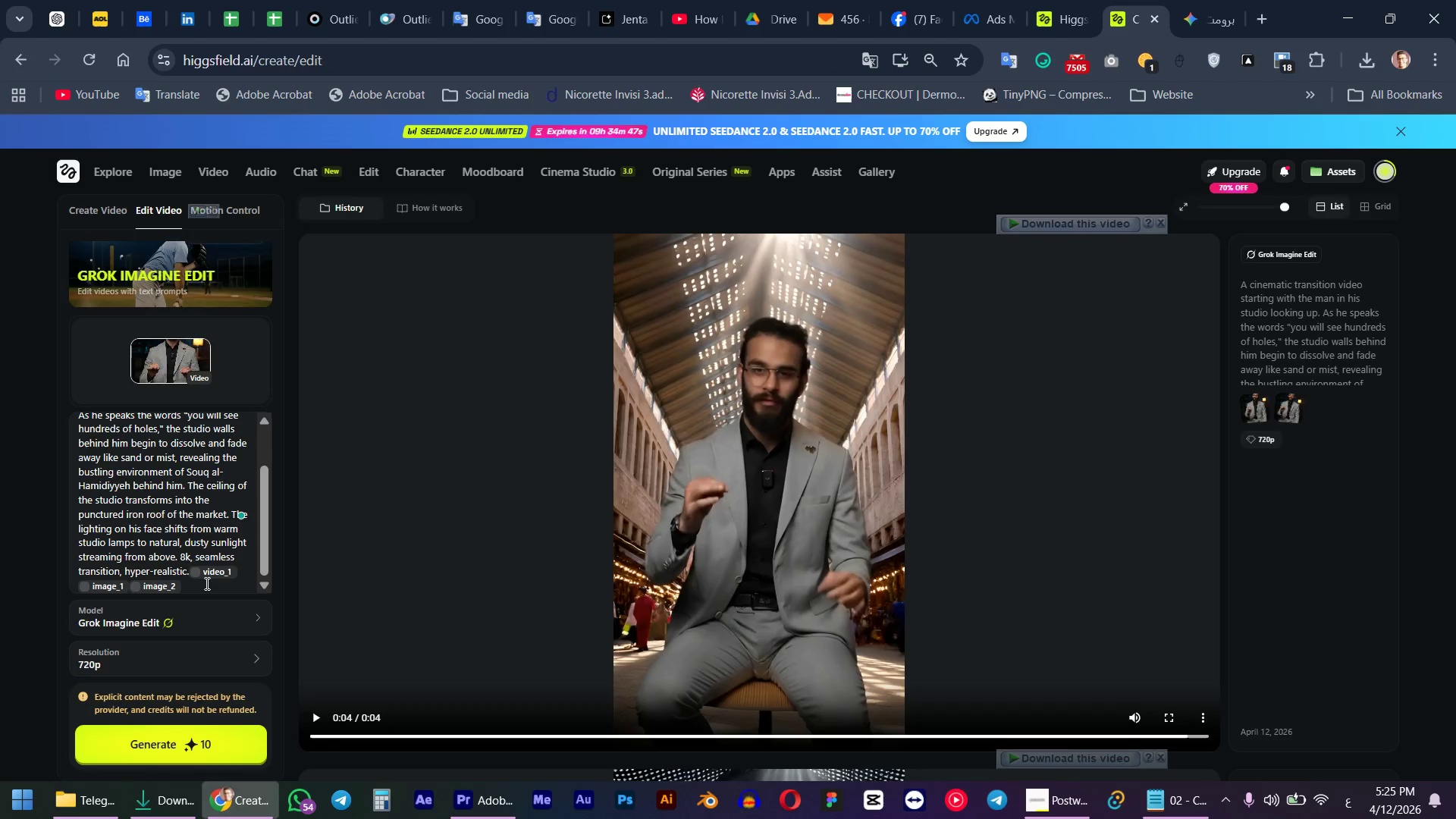 
scroll: coordinate [206, 407], scroll_direction: up, amount: 15.0
 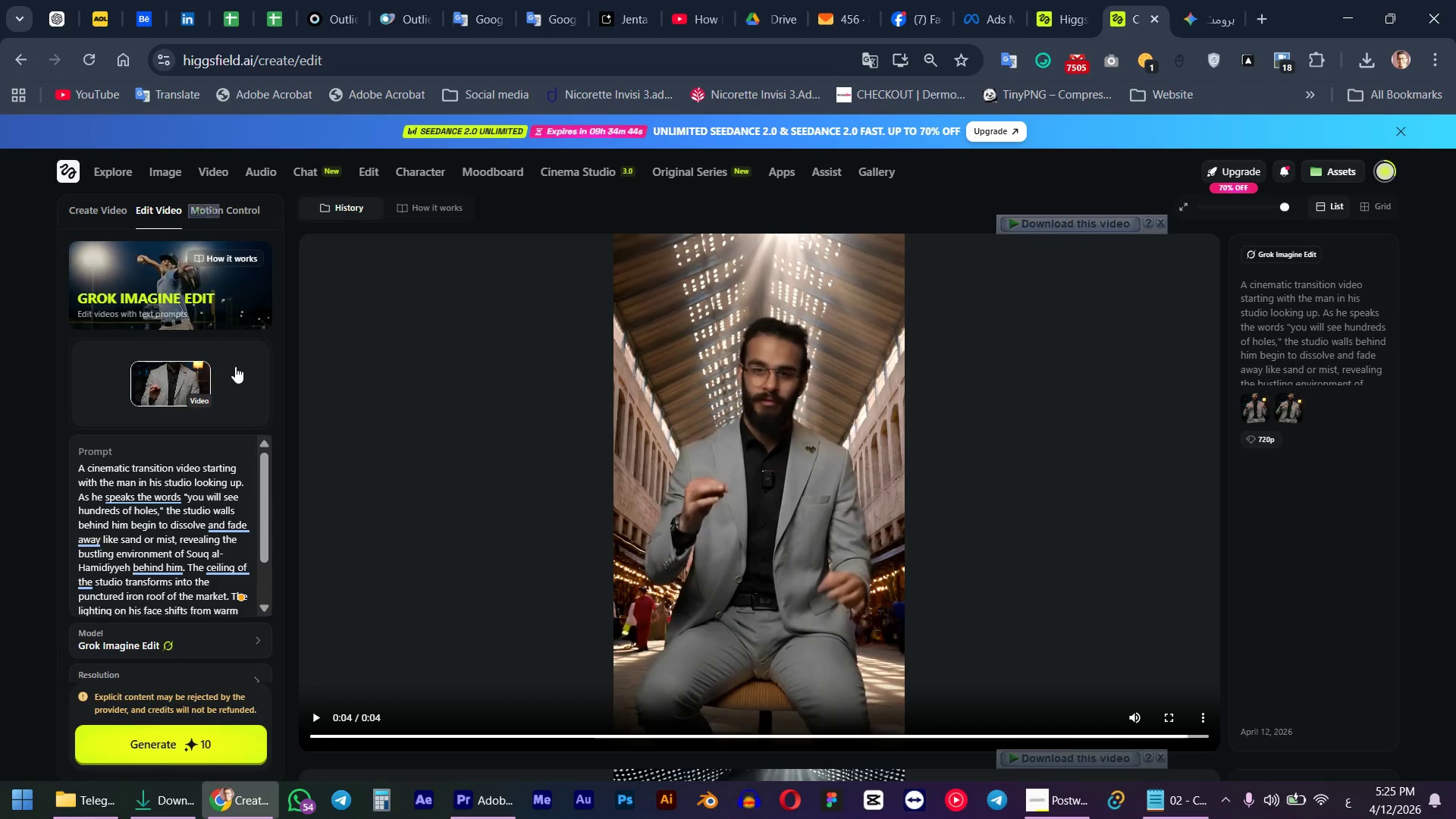 
scroll: coordinate [234, 547], scroll_direction: down, amount: 12.0
 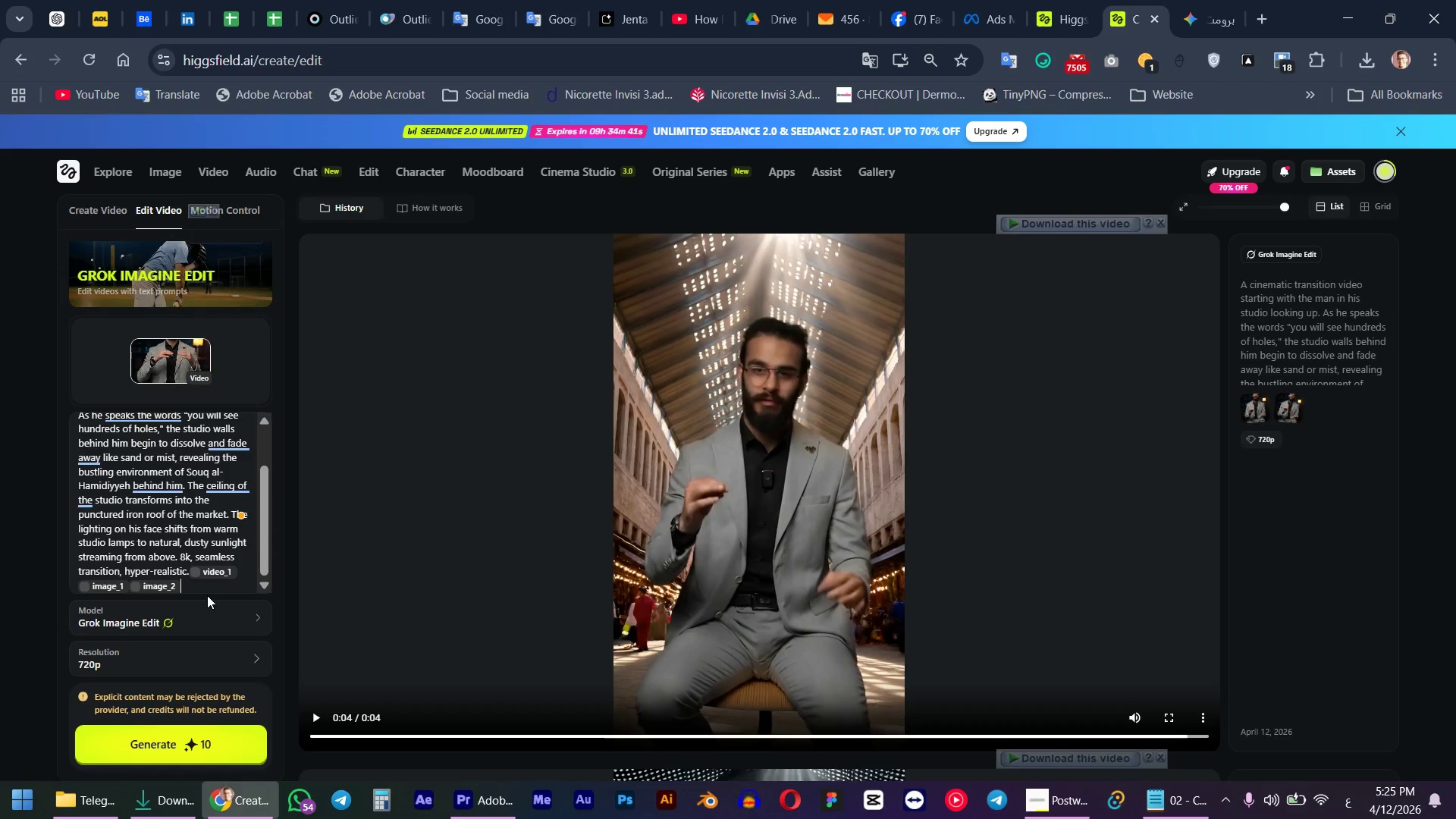 
key(Alt+AltLeft)
 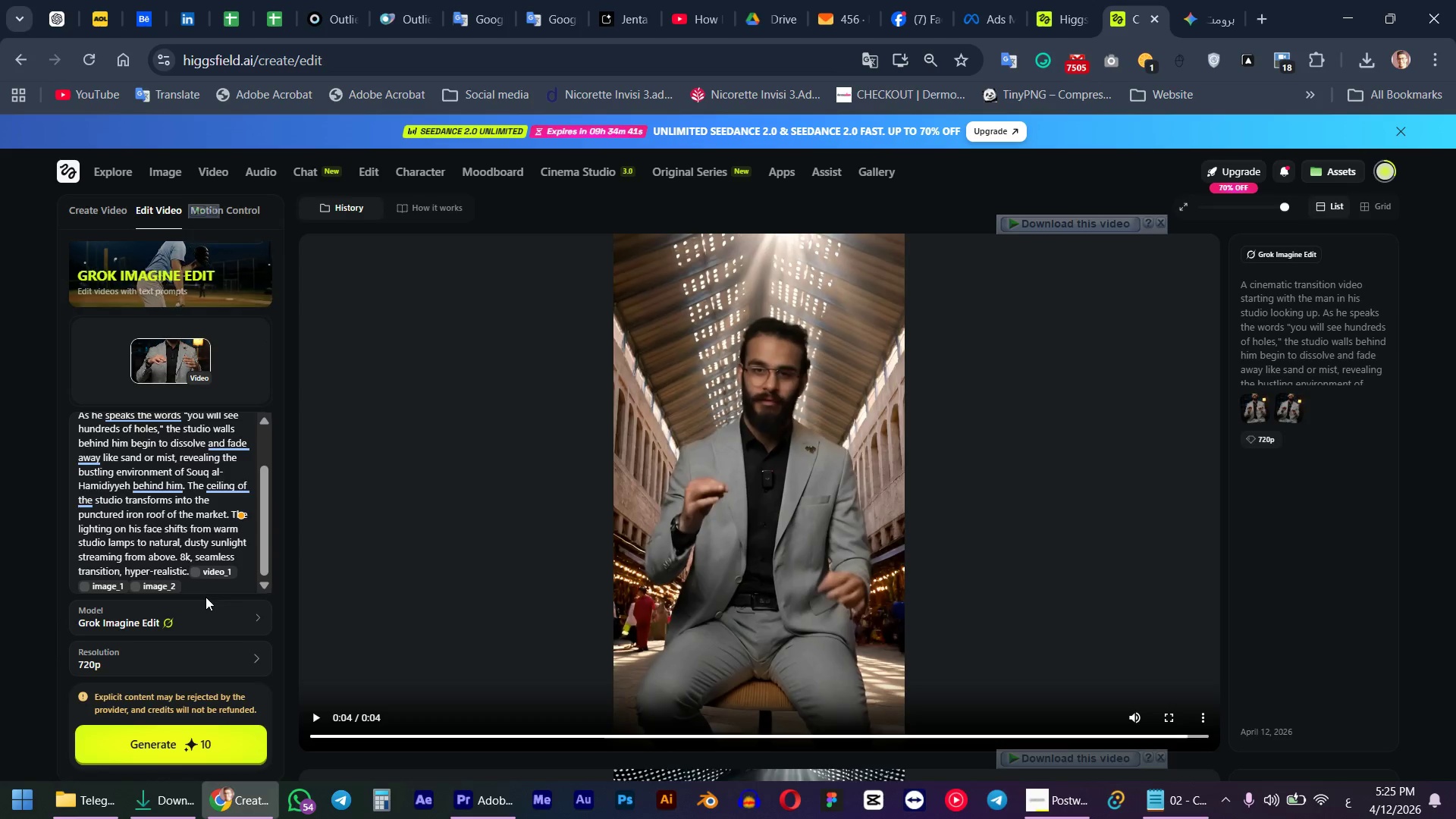 
key(Alt+Tab)
 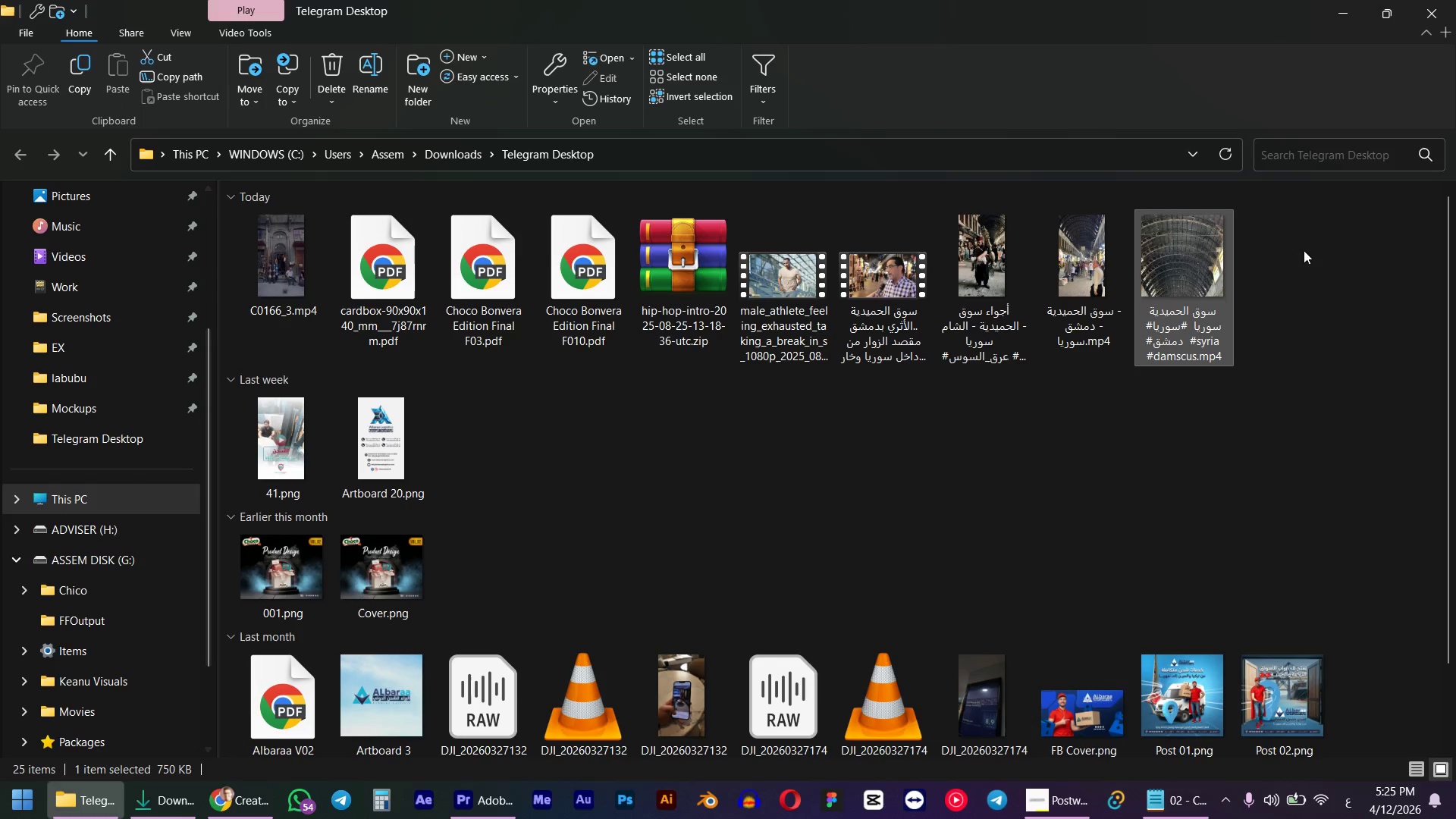 
left_click_drag(start_coordinate=[1202, 267], to_coordinate=[190, 587])
 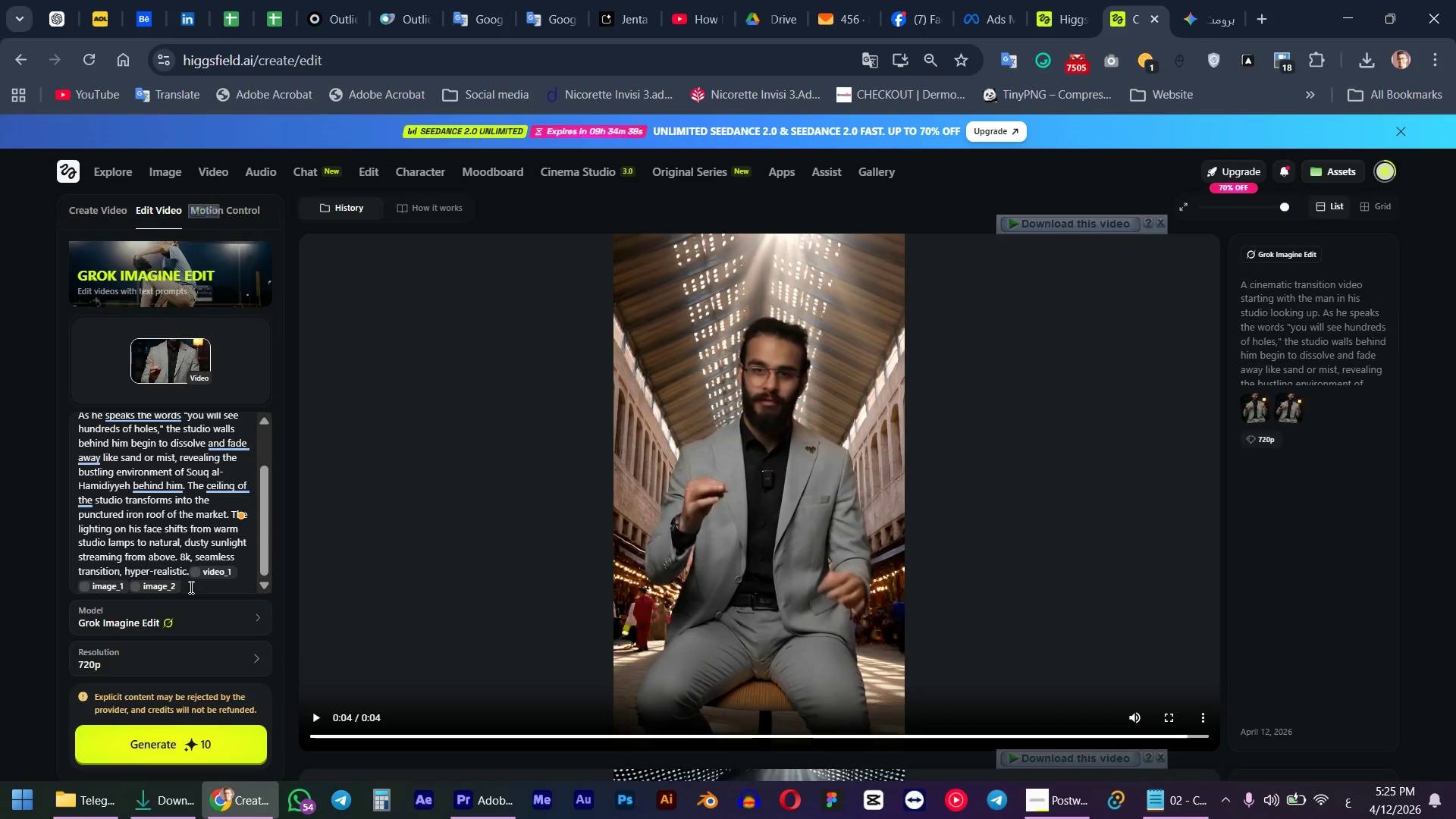 
key(Alt+AltLeft)
 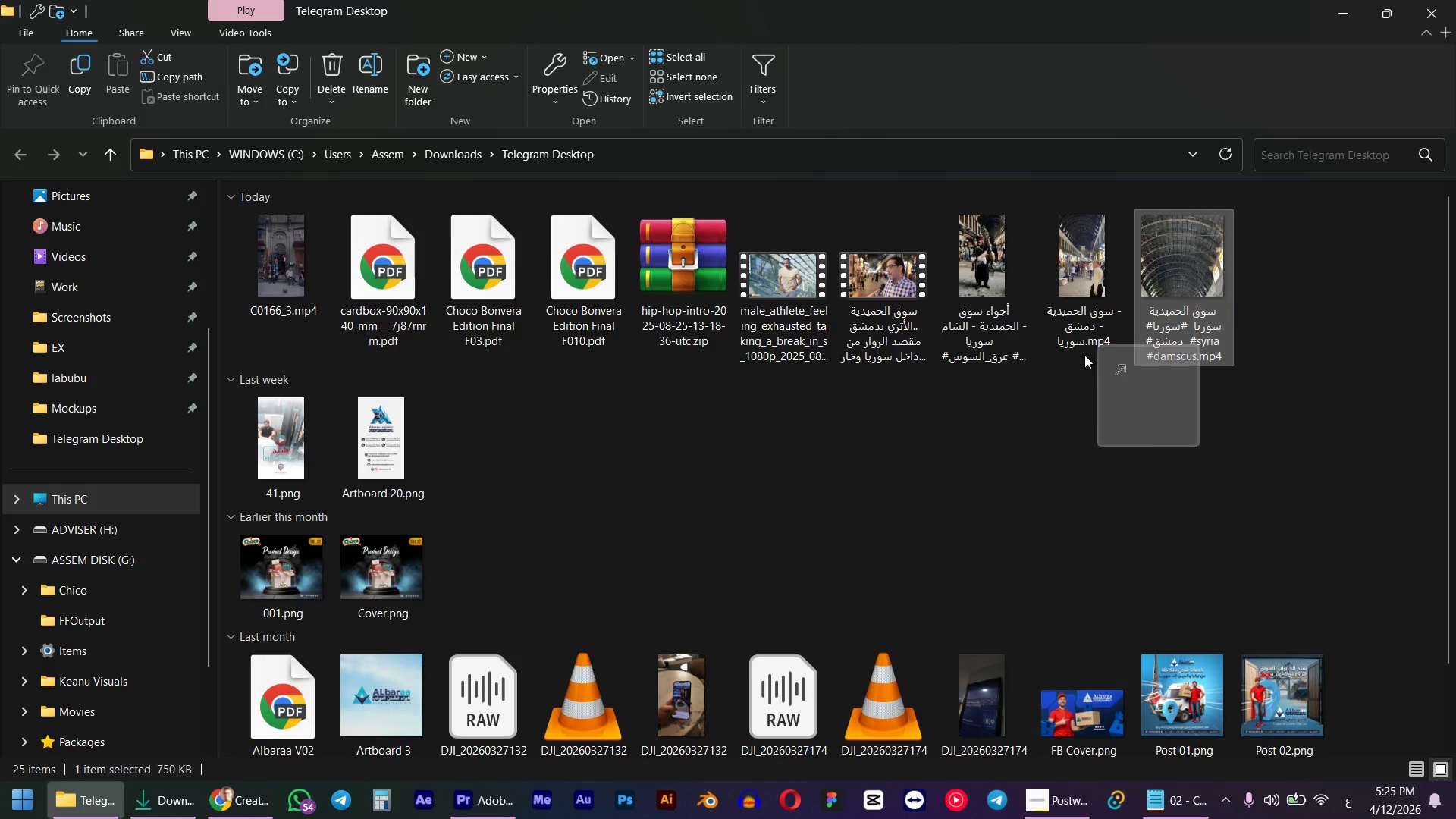 
key(Alt+Tab)
 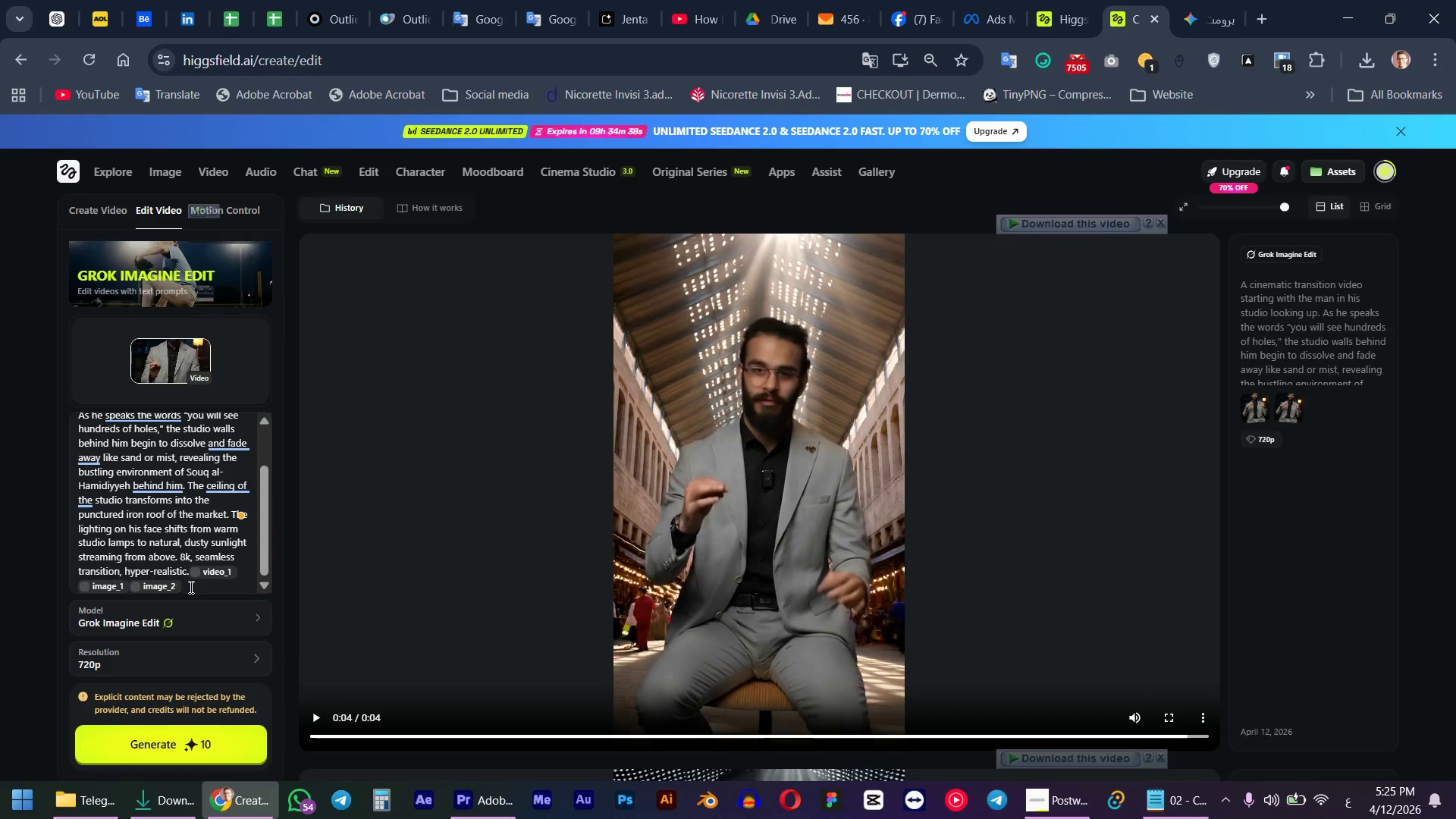 
scroll: coordinate [200, 557], scroll_direction: down, amount: 4.0
 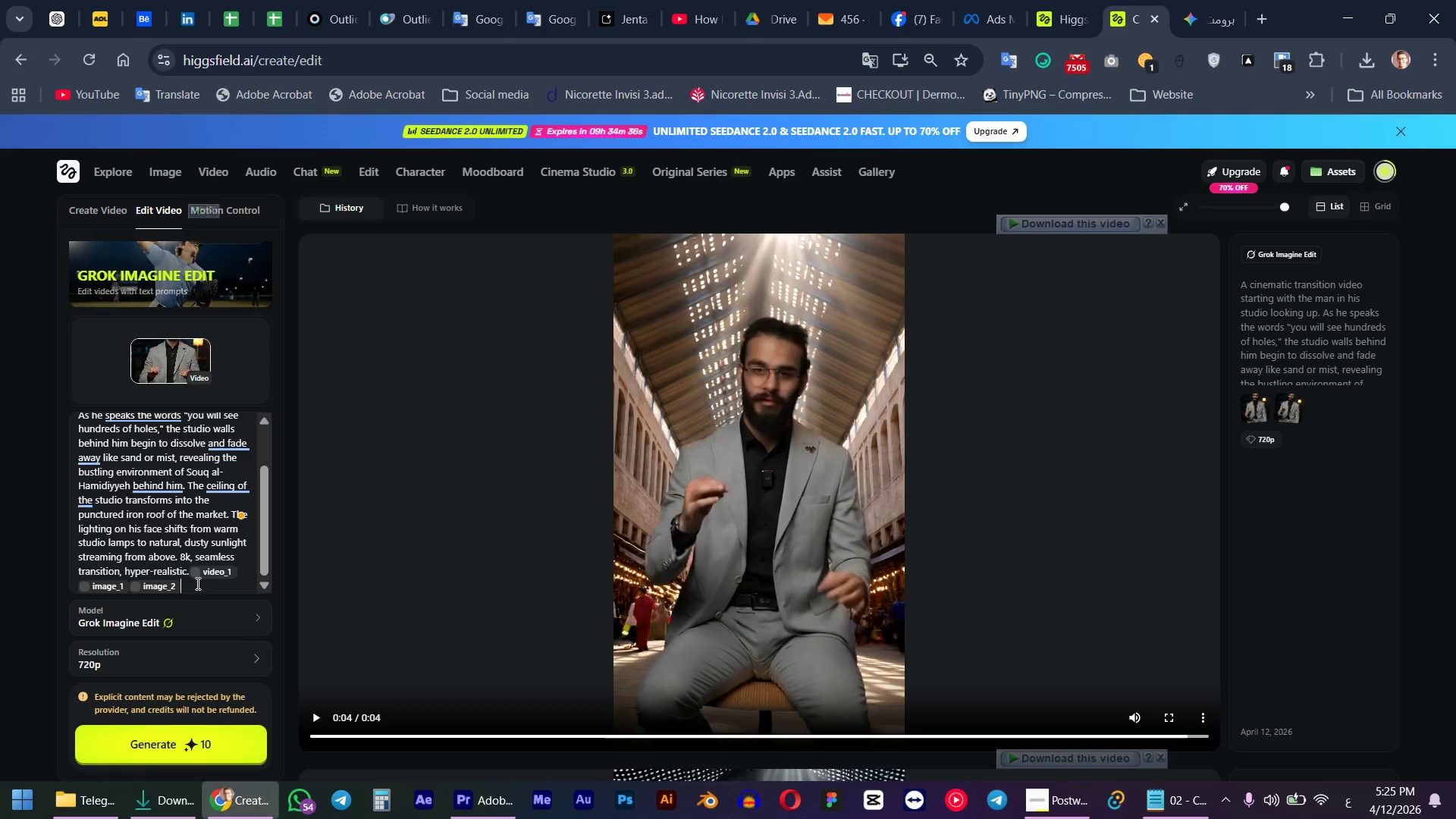 
scroll: coordinate [200, 585], scroll_direction: up, amount: 8.0
 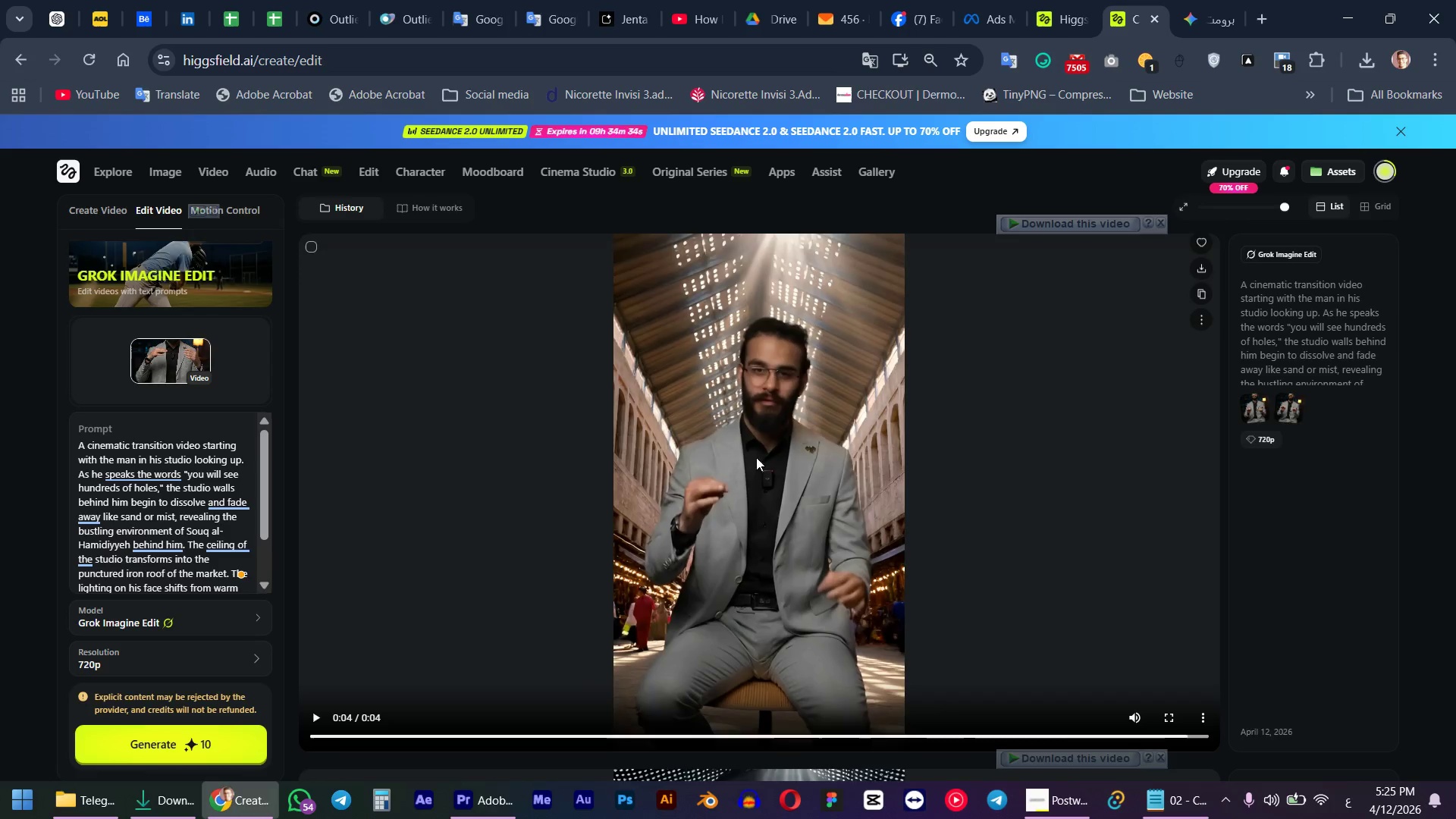 
scroll: coordinate [767, 451], scroll_direction: down, amount: 8.0
 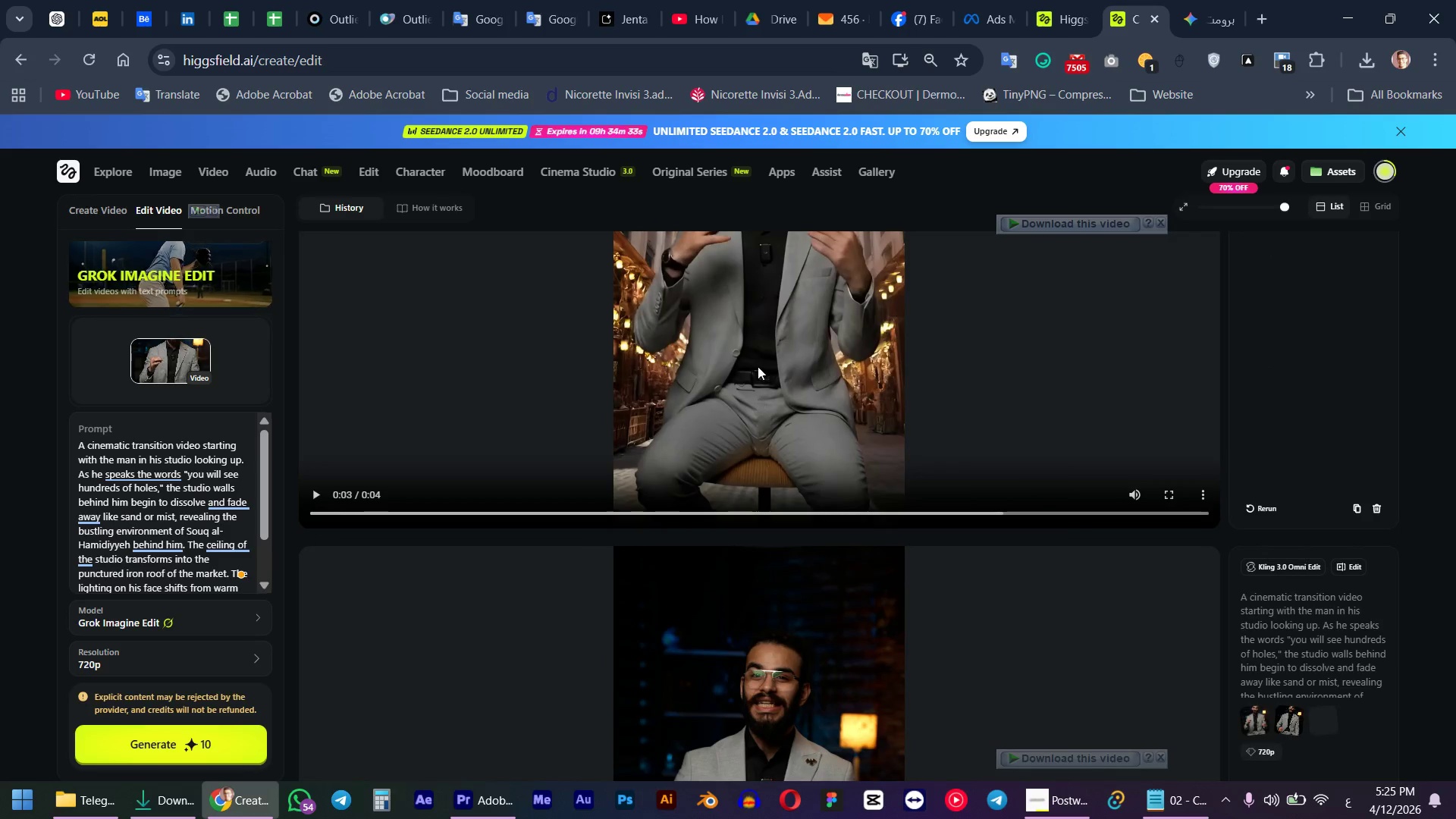 
left_click([758, 362])
 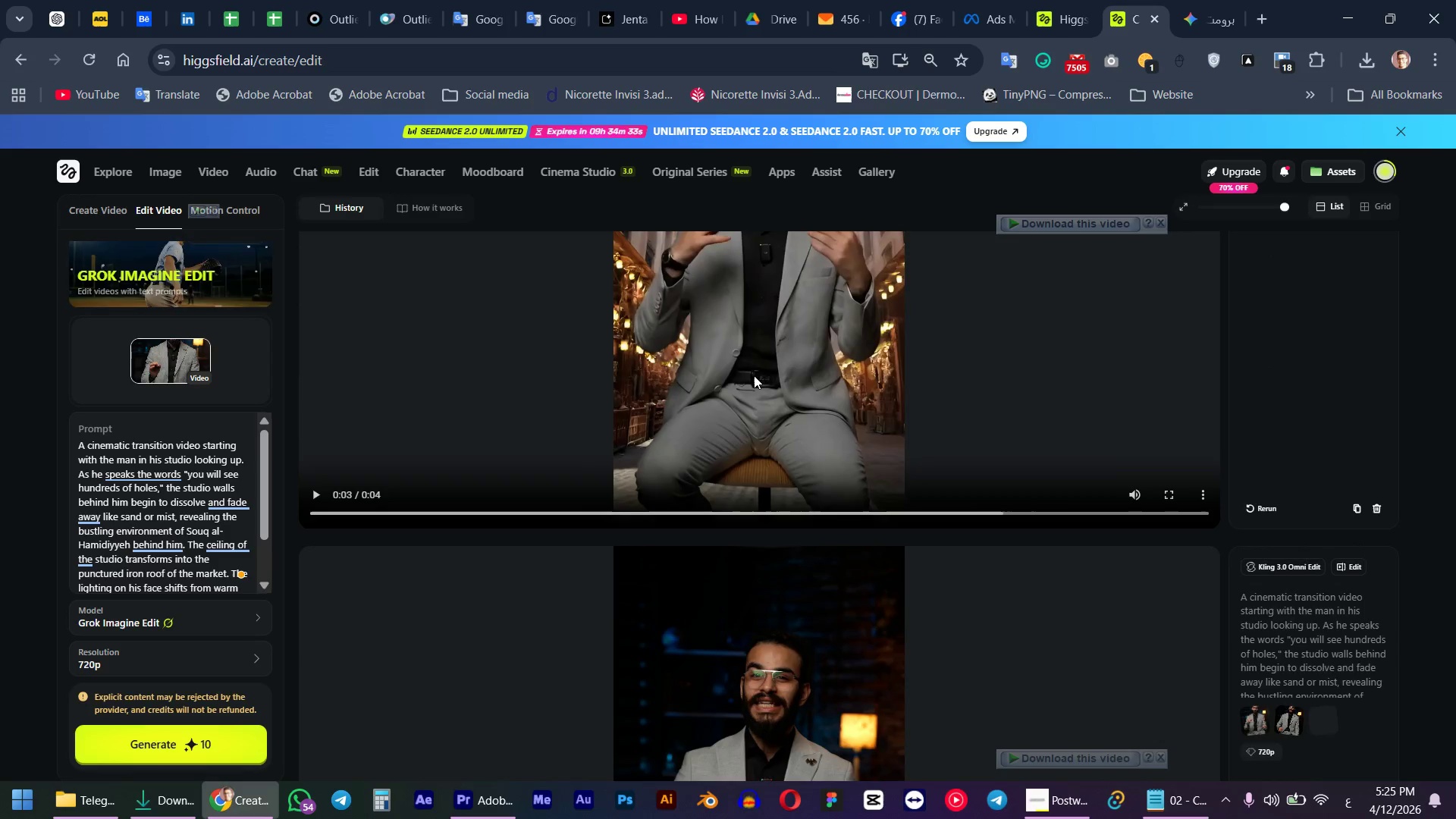 
scroll: coordinate [754, 375], scroll_direction: up, amount: 2.0
 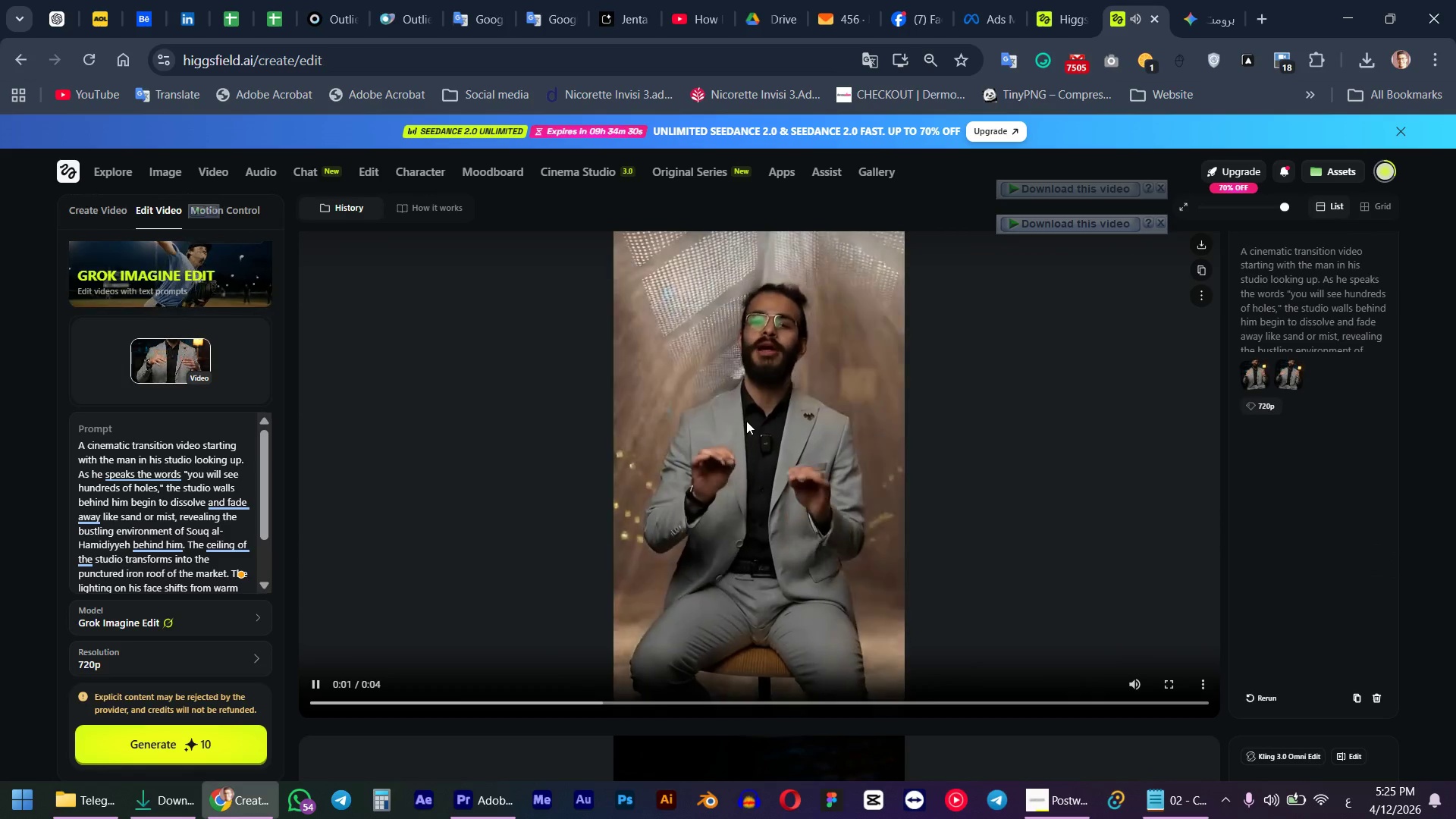 
scroll: coordinate [746, 421], scroll_direction: down, amount: 5.0
 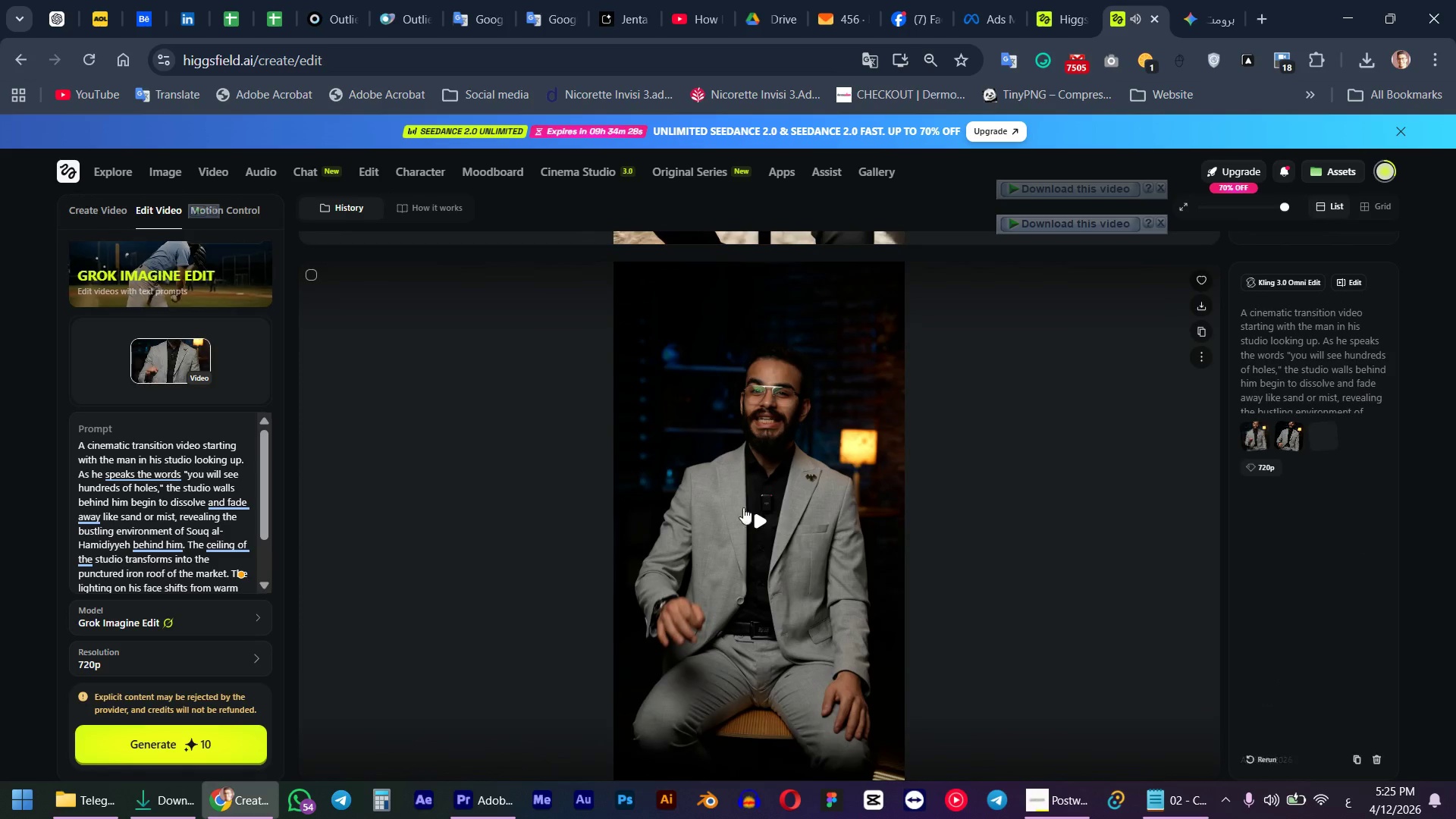 
left_click([751, 516])
 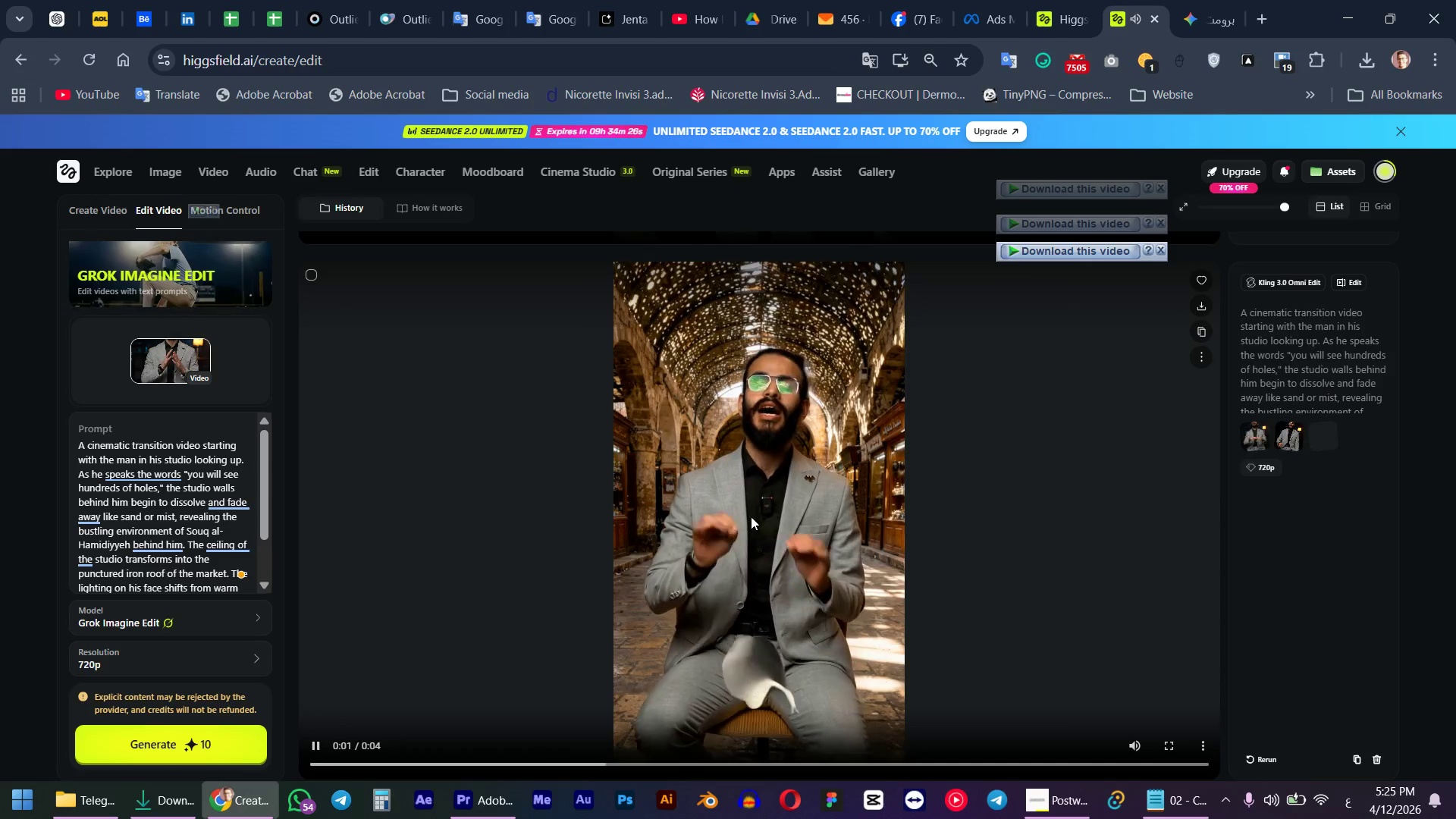 
scroll: coordinate [756, 505], scroll_direction: down, amount: 7.0
 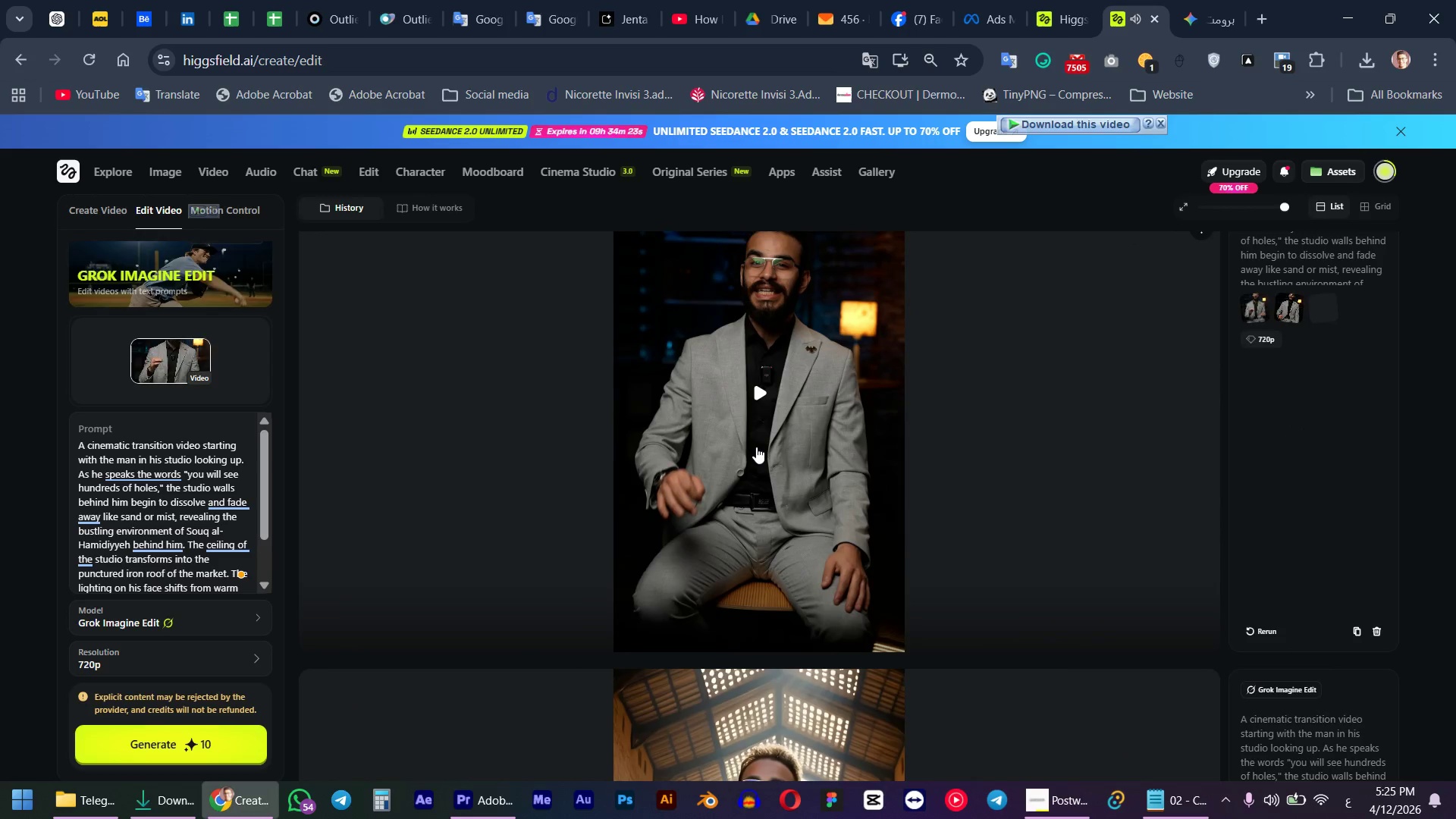 
left_click([754, 403])
 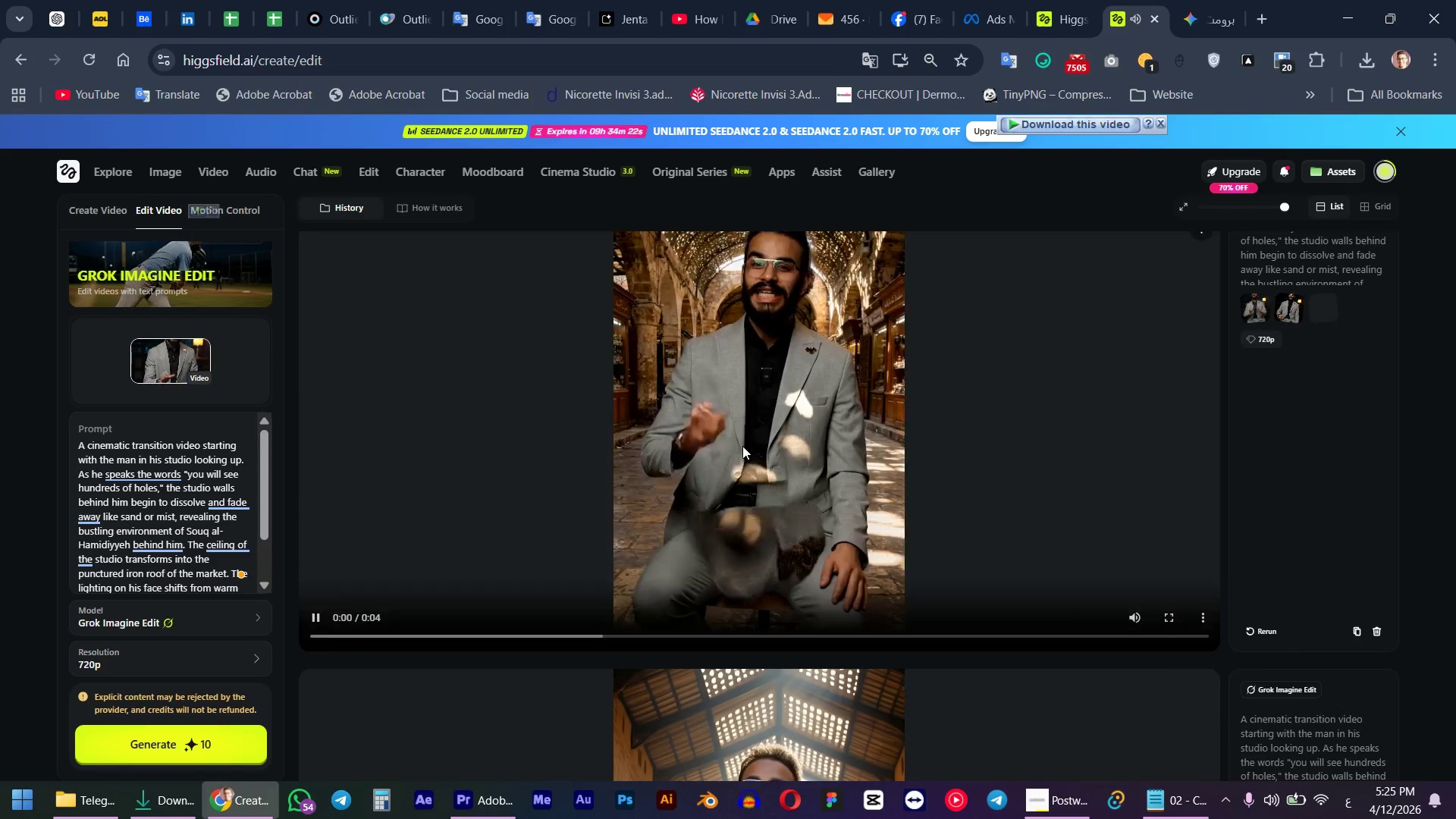 
scroll: coordinate [742, 446], scroll_direction: up, amount: 1.0
 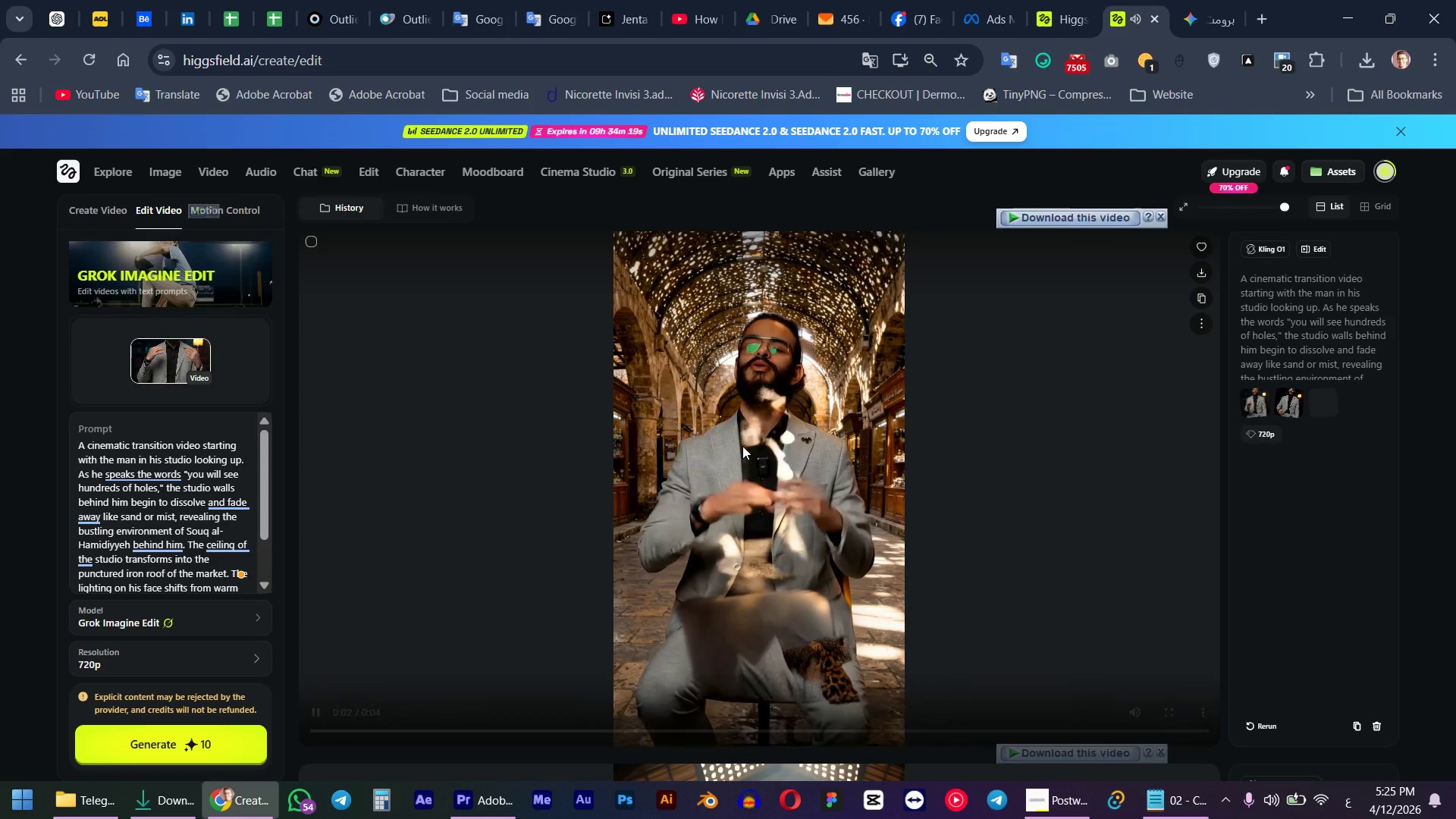 
scroll: coordinate [739, 463], scroll_direction: down, amount: 8.0
 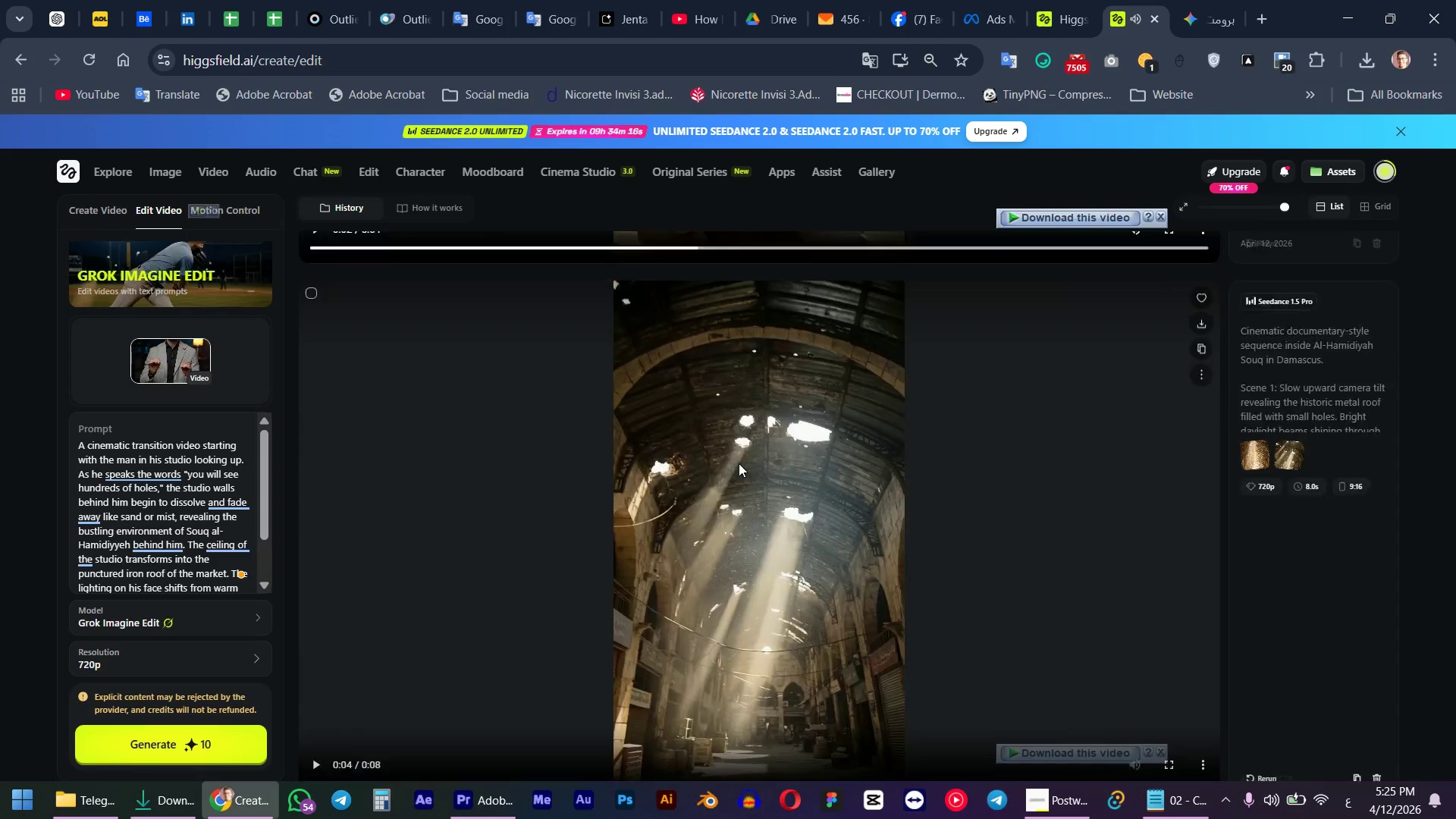 
scroll: coordinate [743, 479], scroll_direction: up, amount: 28.0
 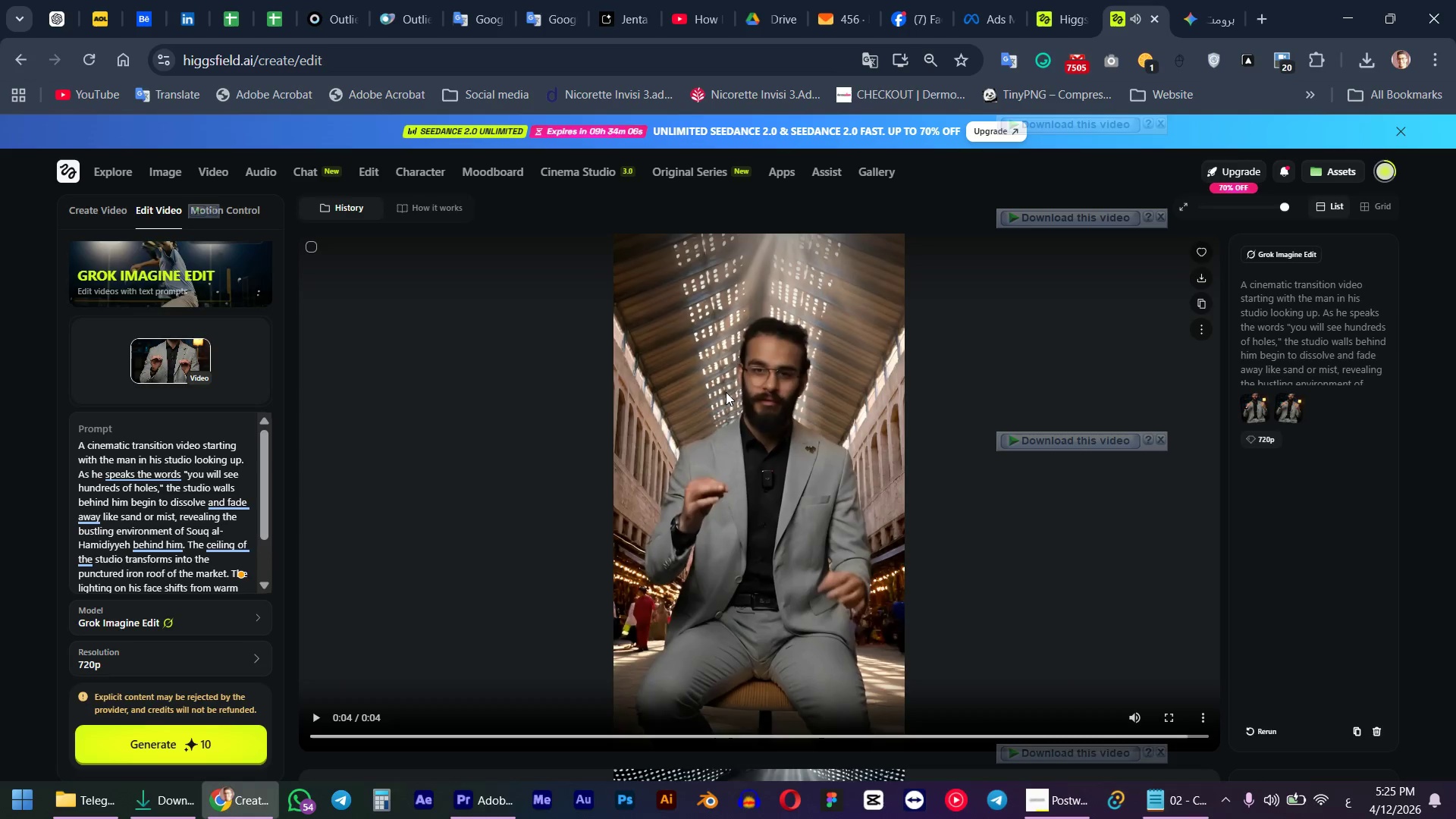 
left_click([726, 392])
 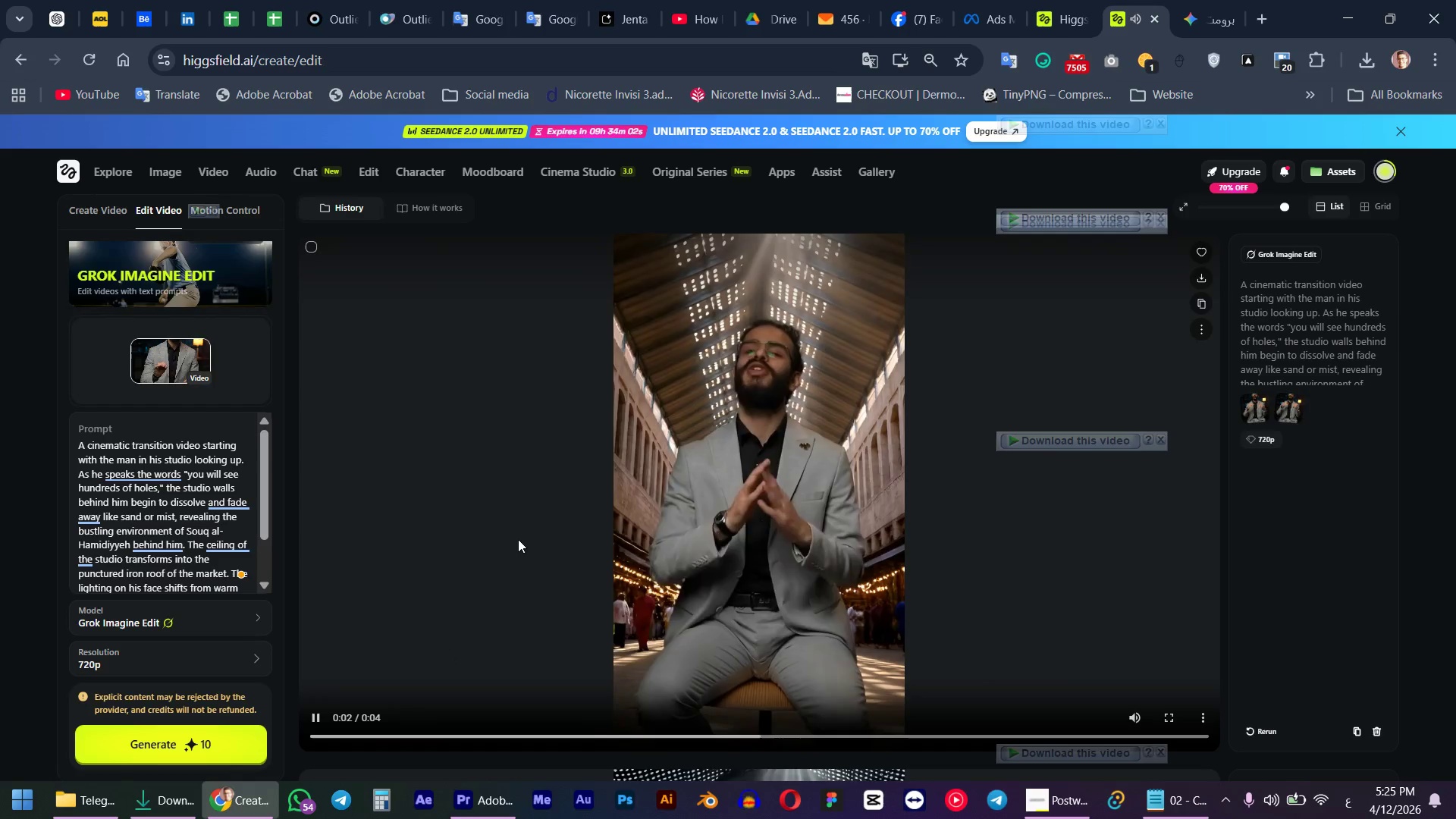 
wait(5.48)
 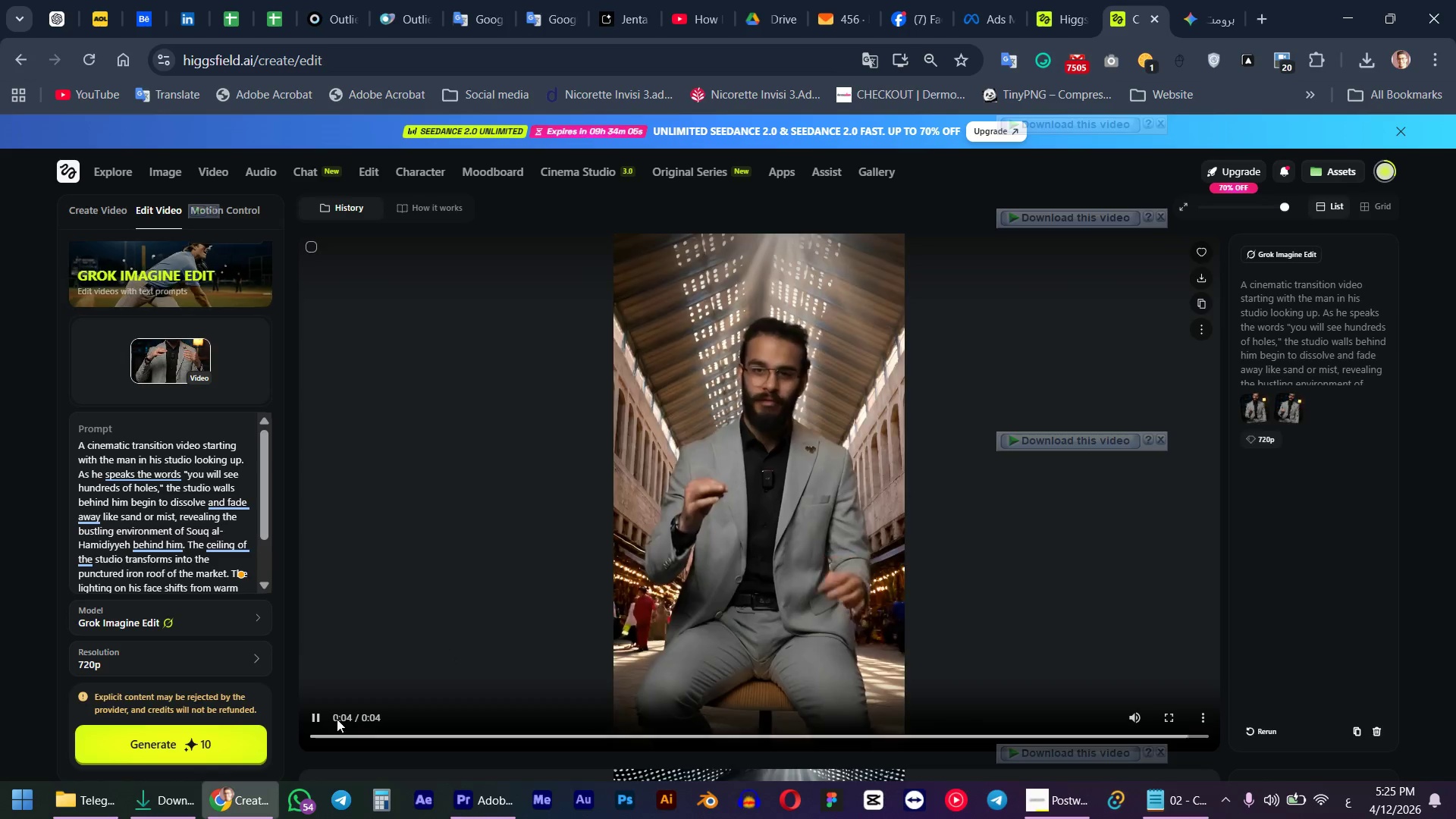 
left_click([783, 386])
 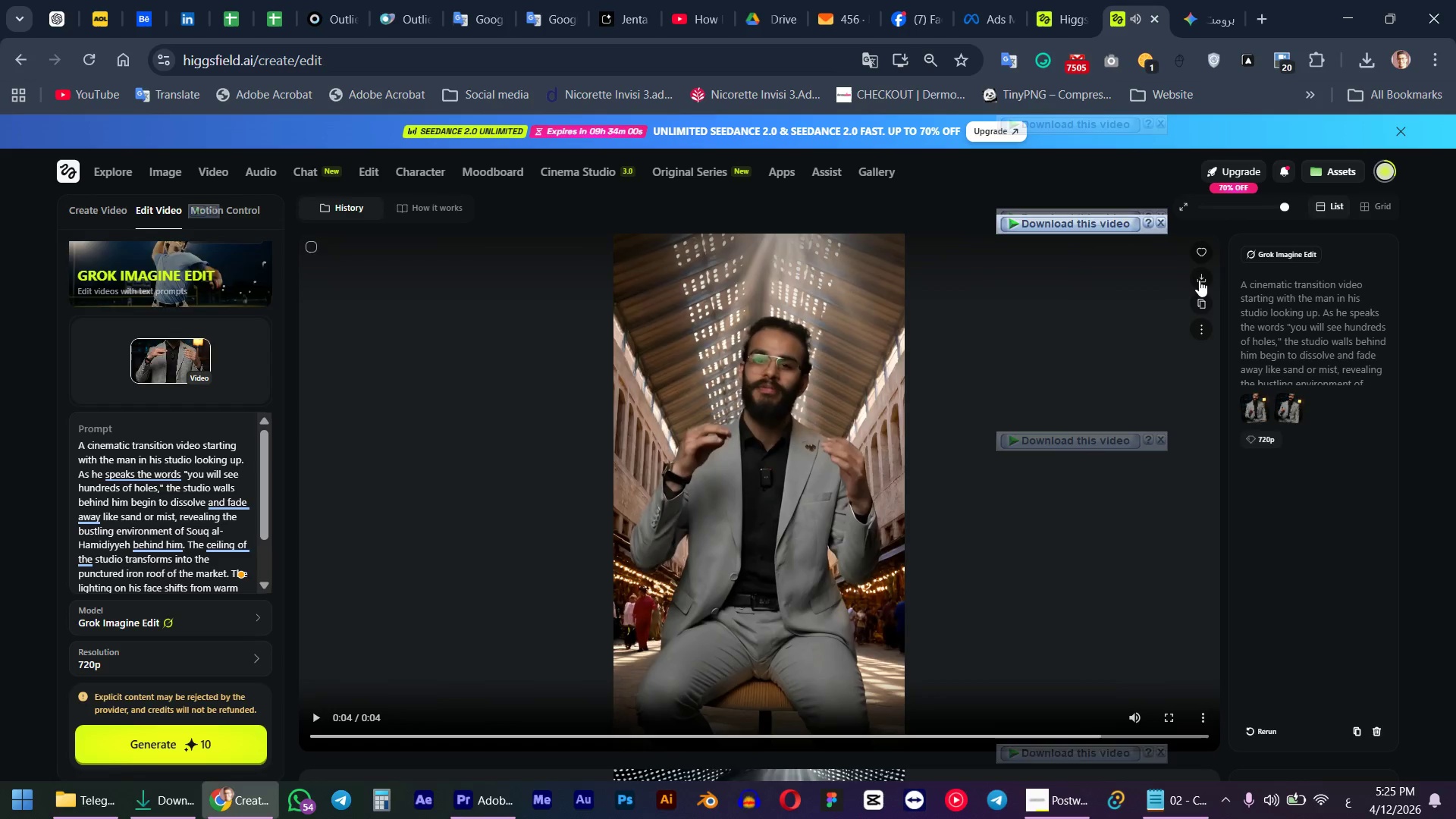 
left_click([1199, 280])
 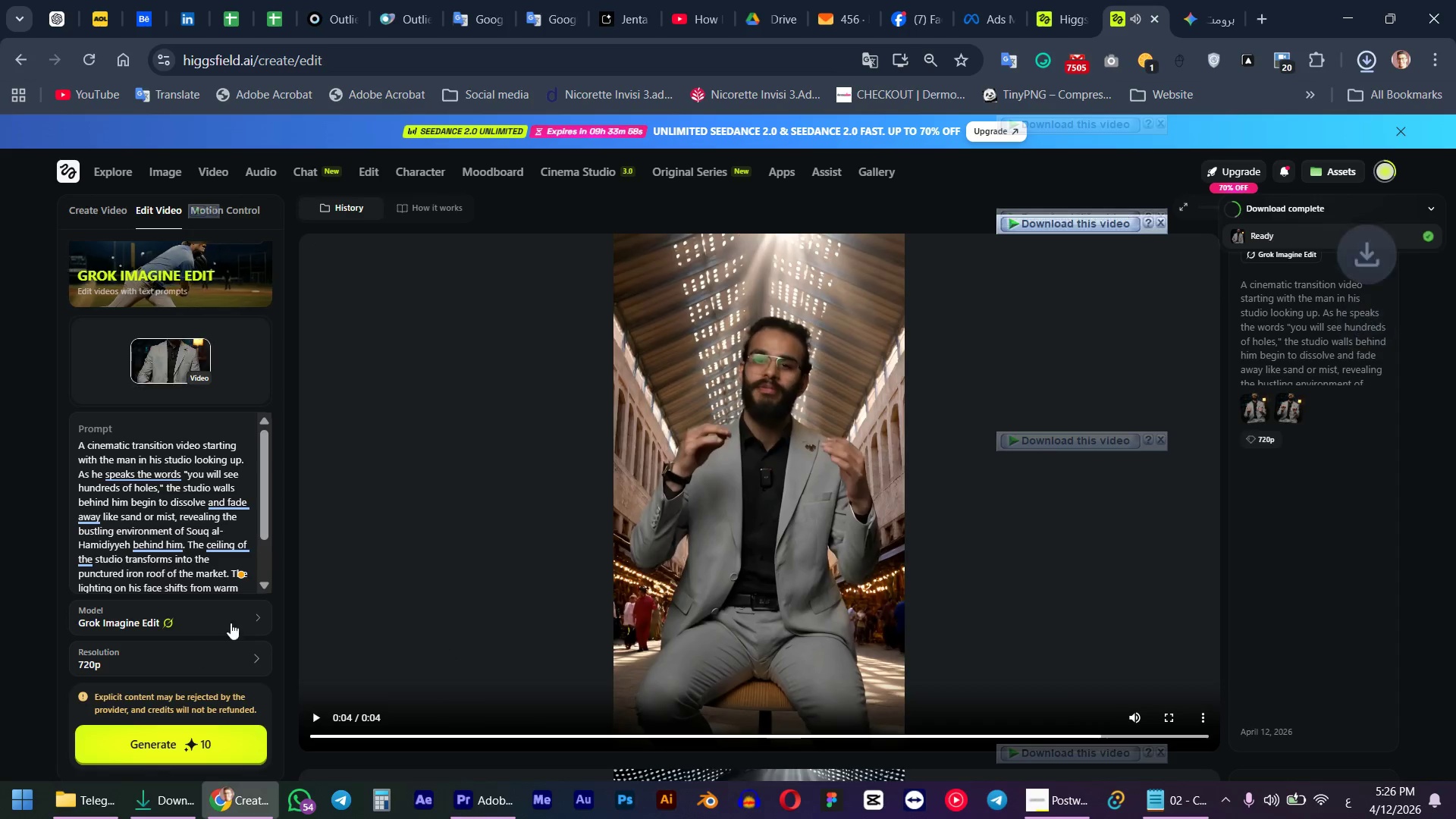 
left_click([246, 614])
 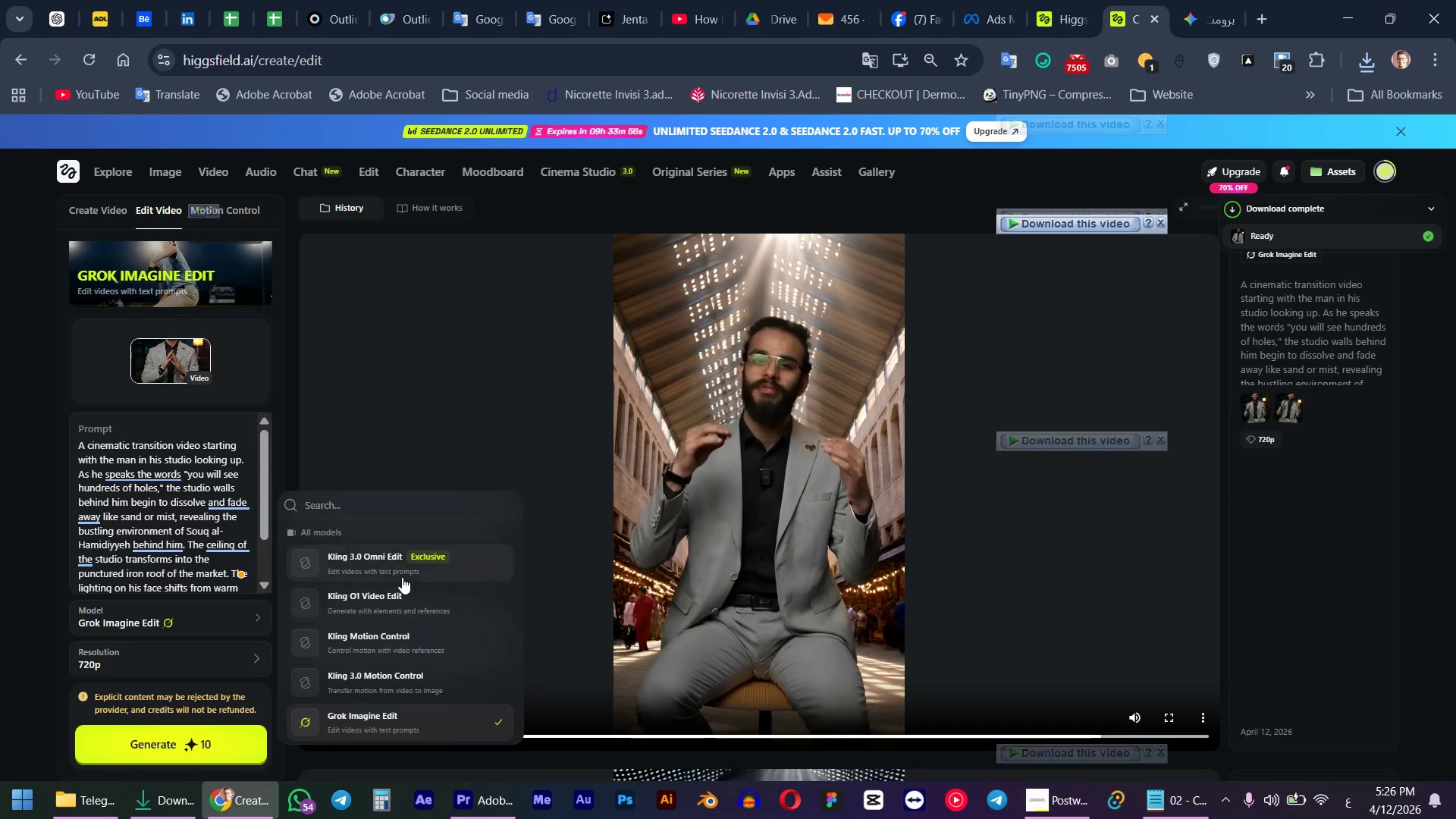 
left_click([403, 573])
 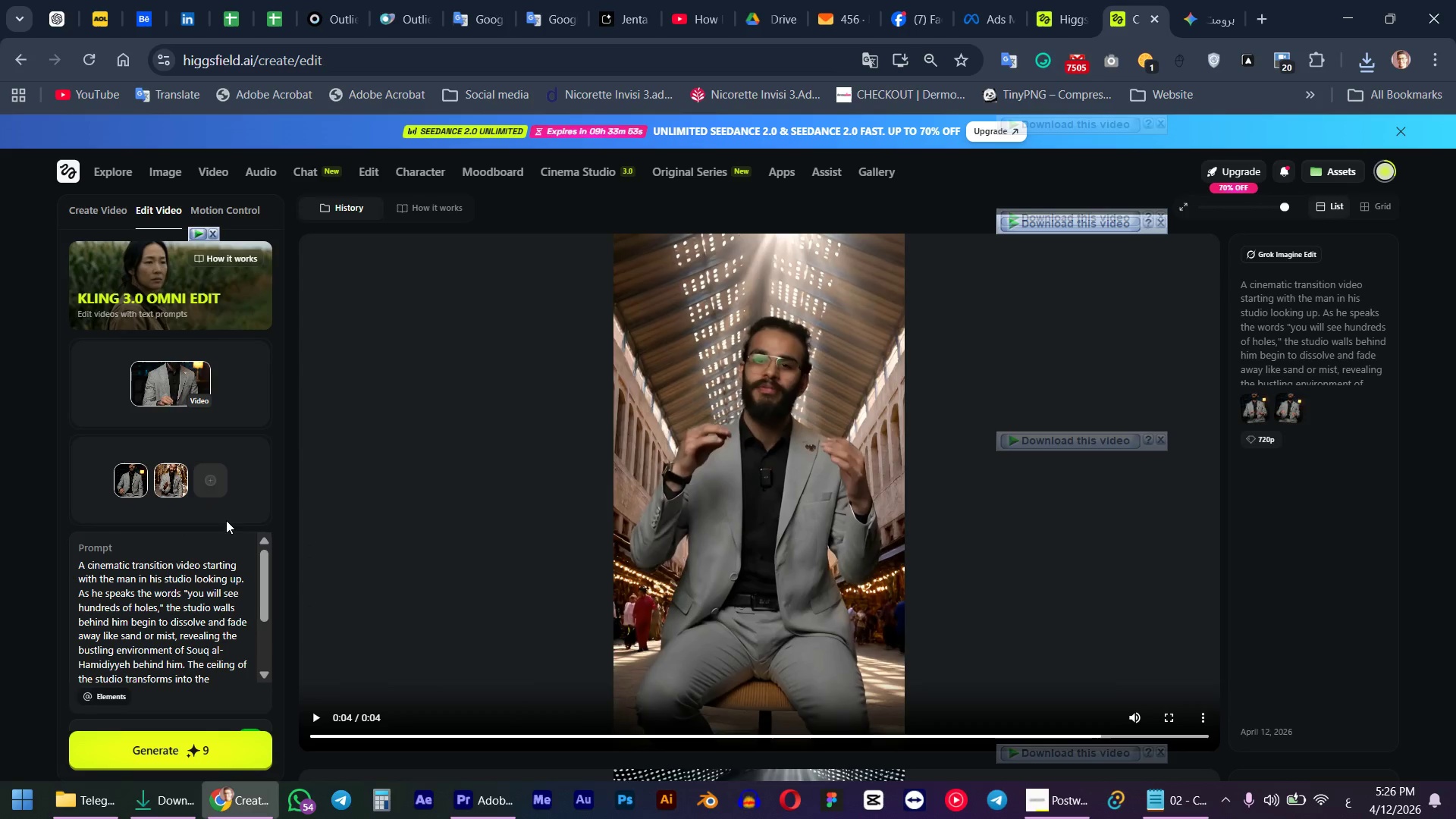 
left_click([223, 488])
 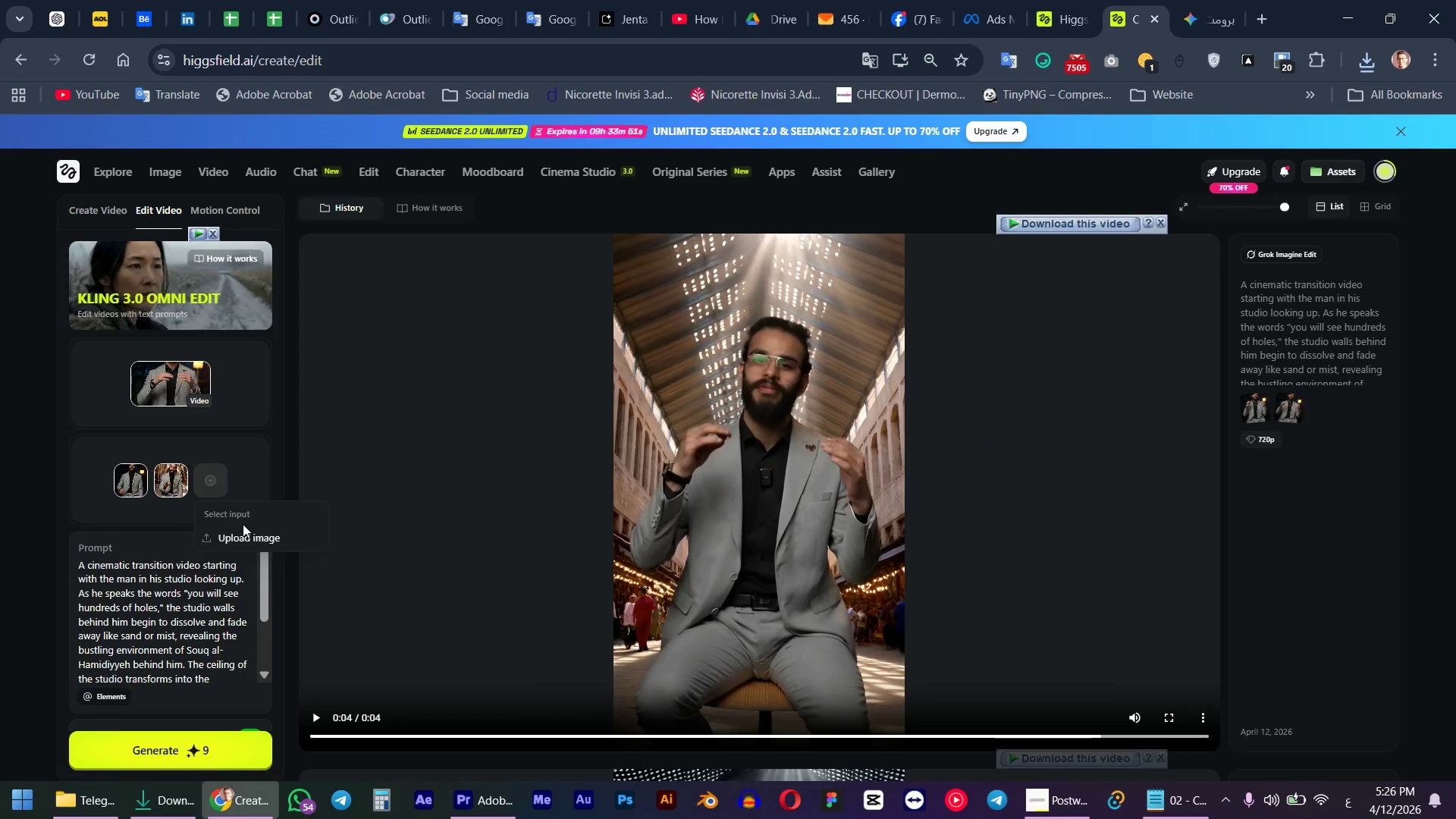 
left_click([235, 538])
 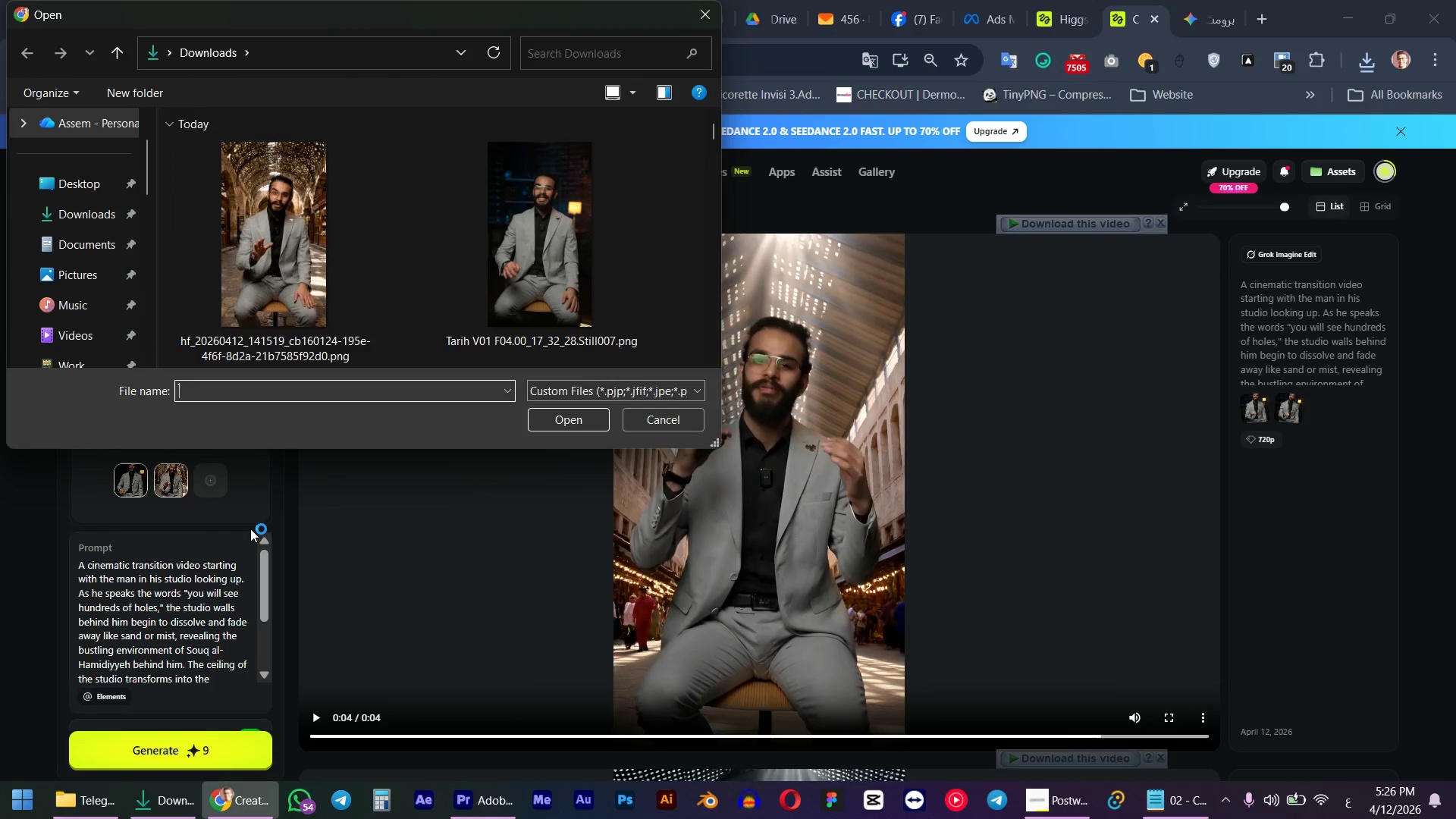 
key(Escape)
 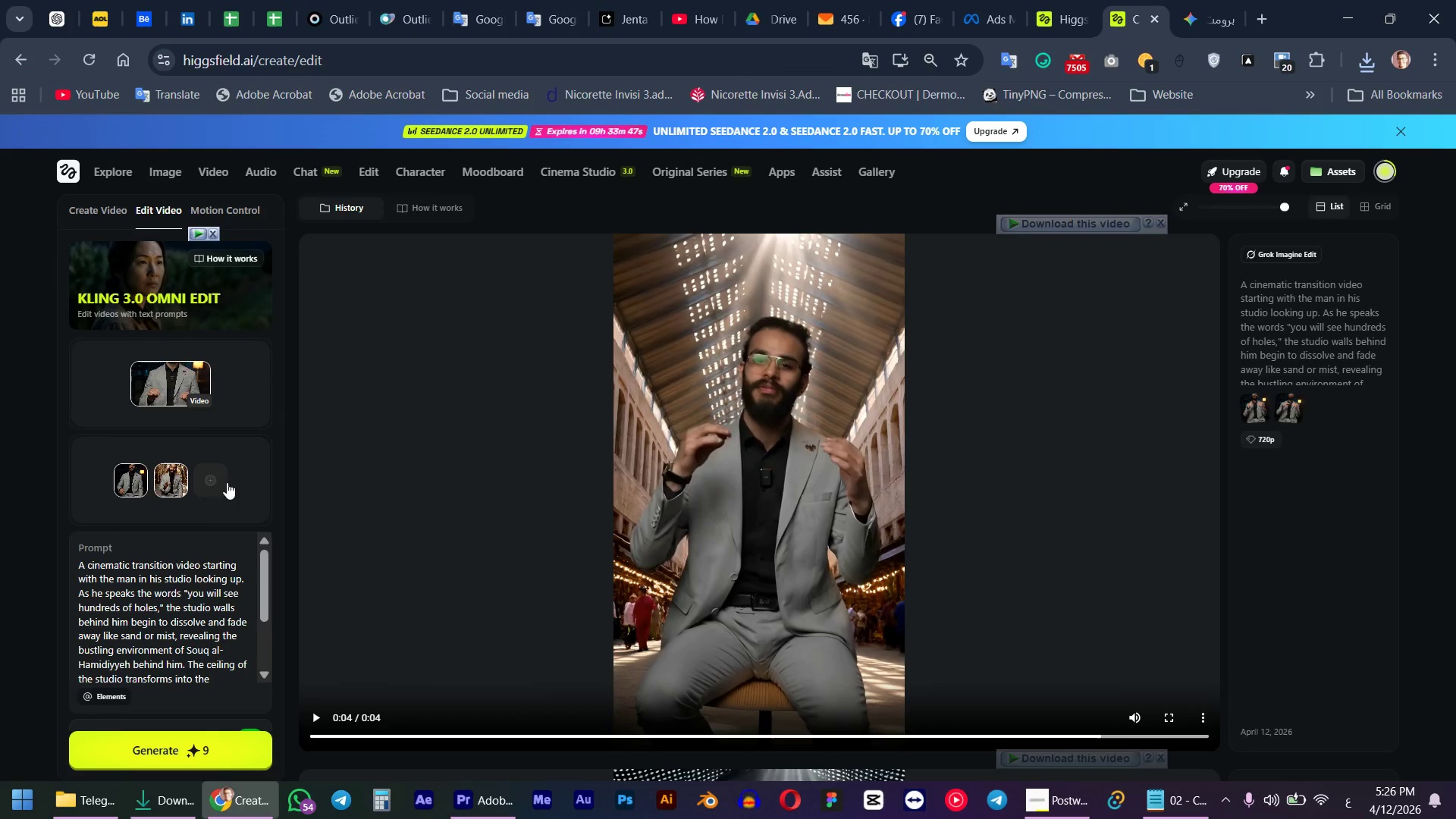 
left_click([225, 482])
 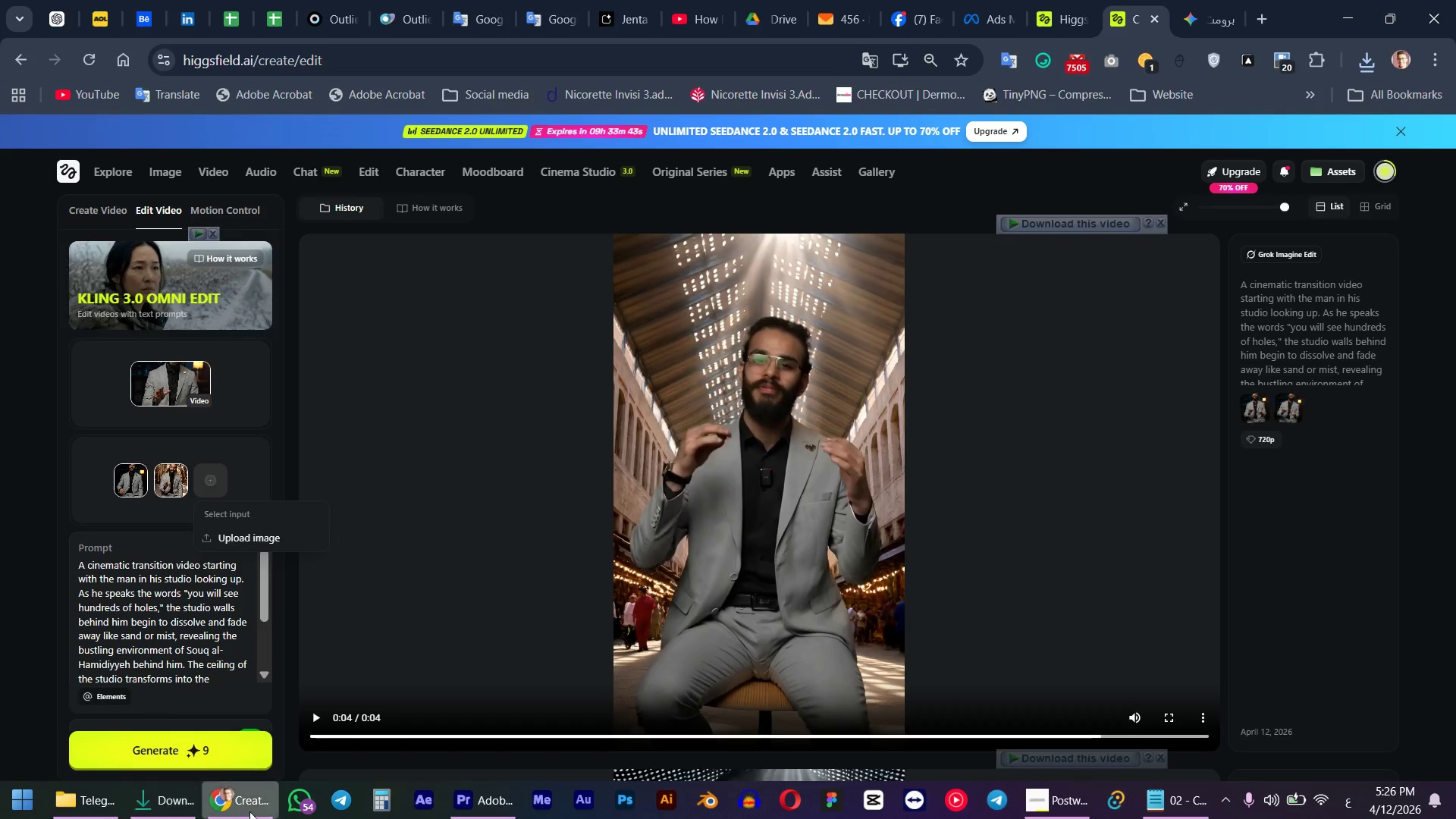 
left_click([67, 814])
 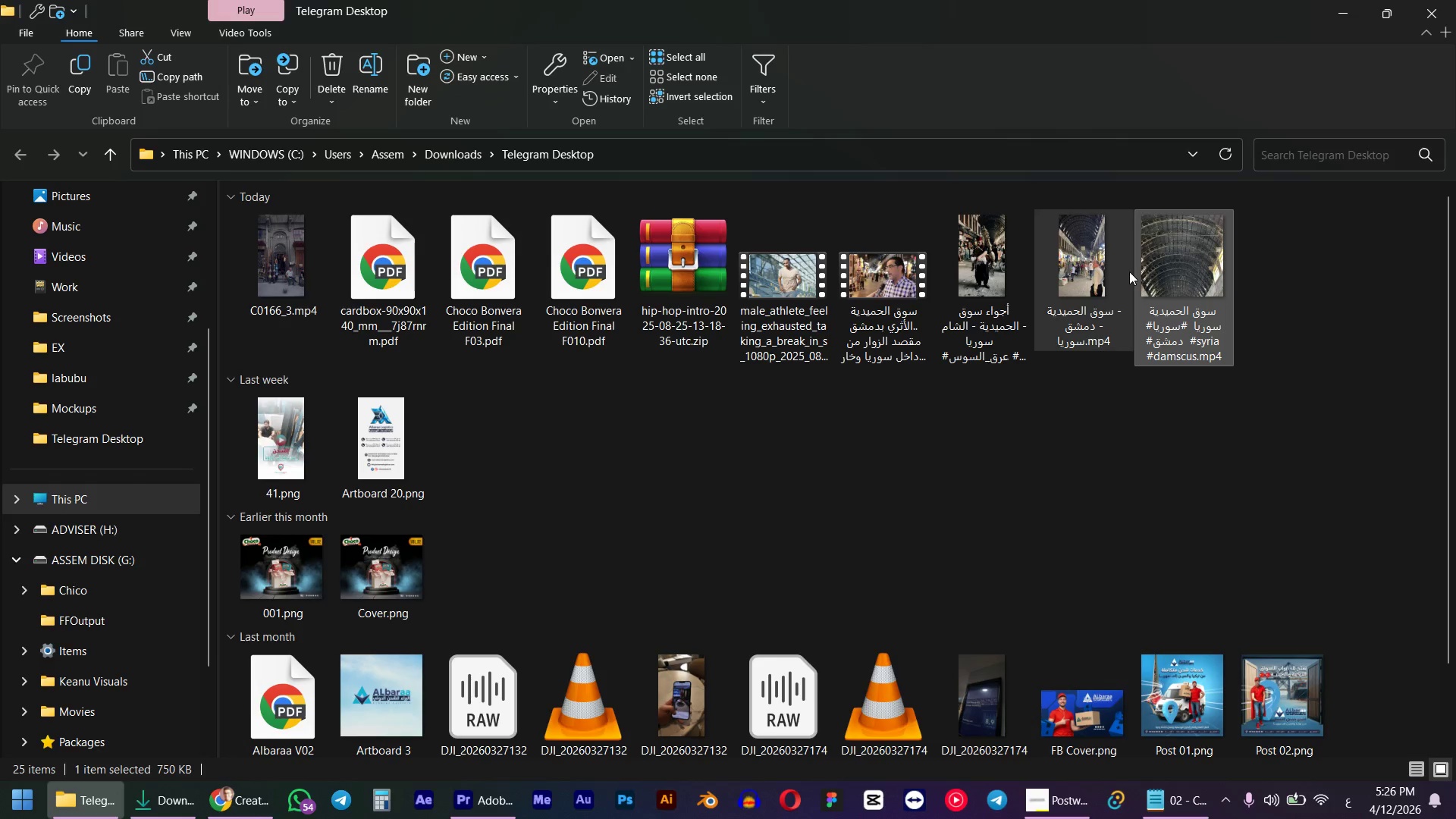 
double_click([1145, 271])
 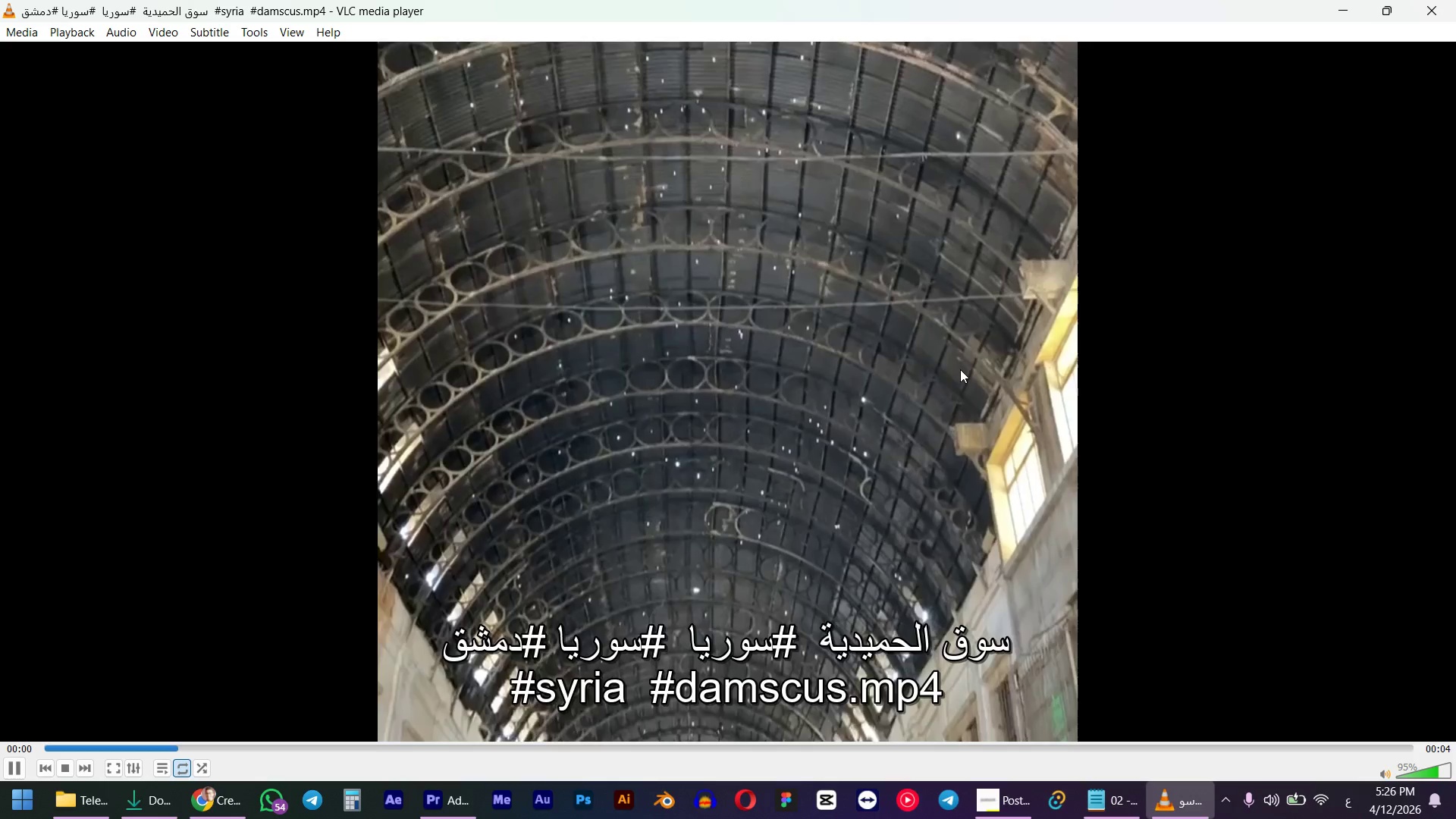 
key(Space)
 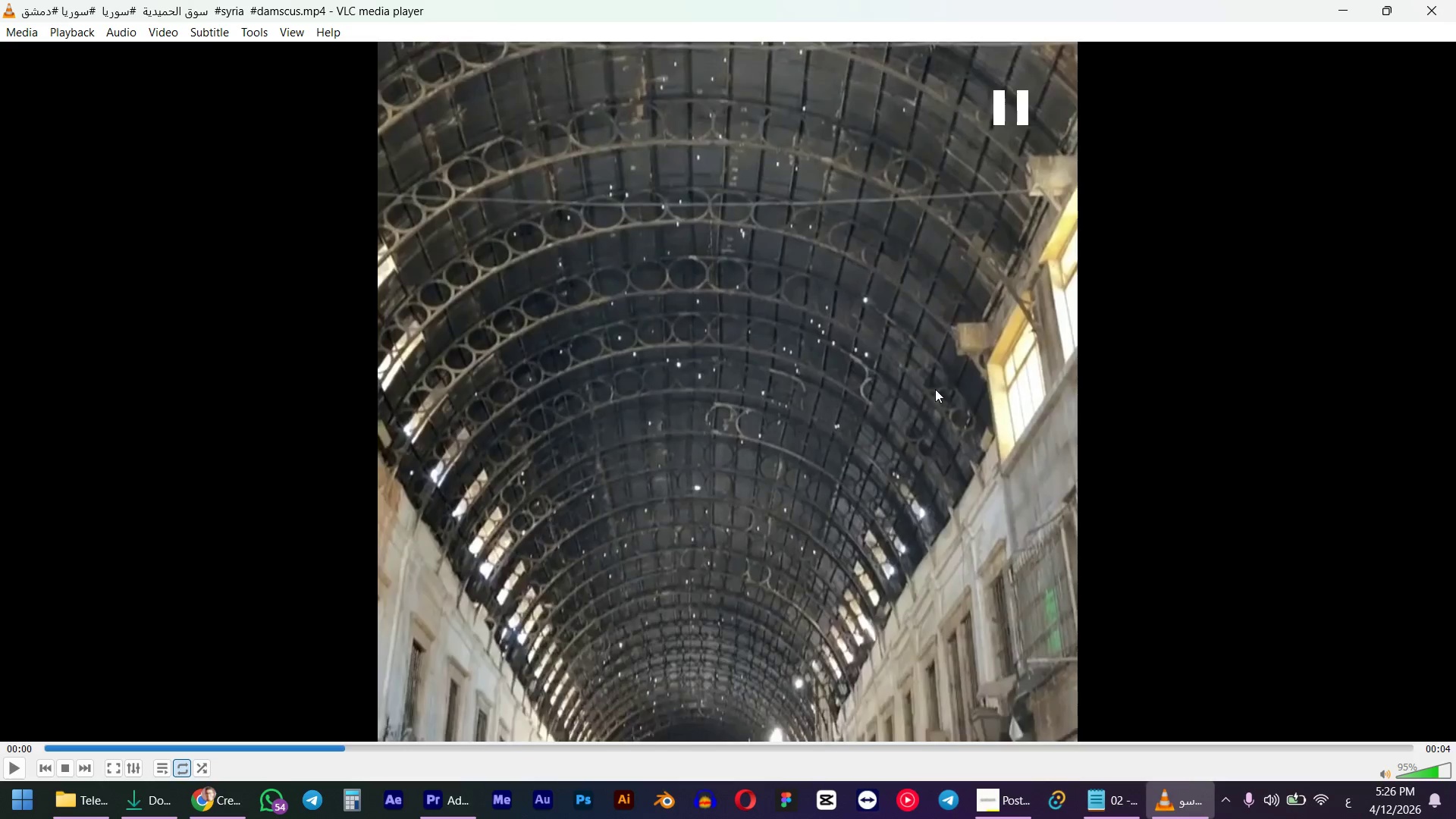 
left_click([812, 460])
 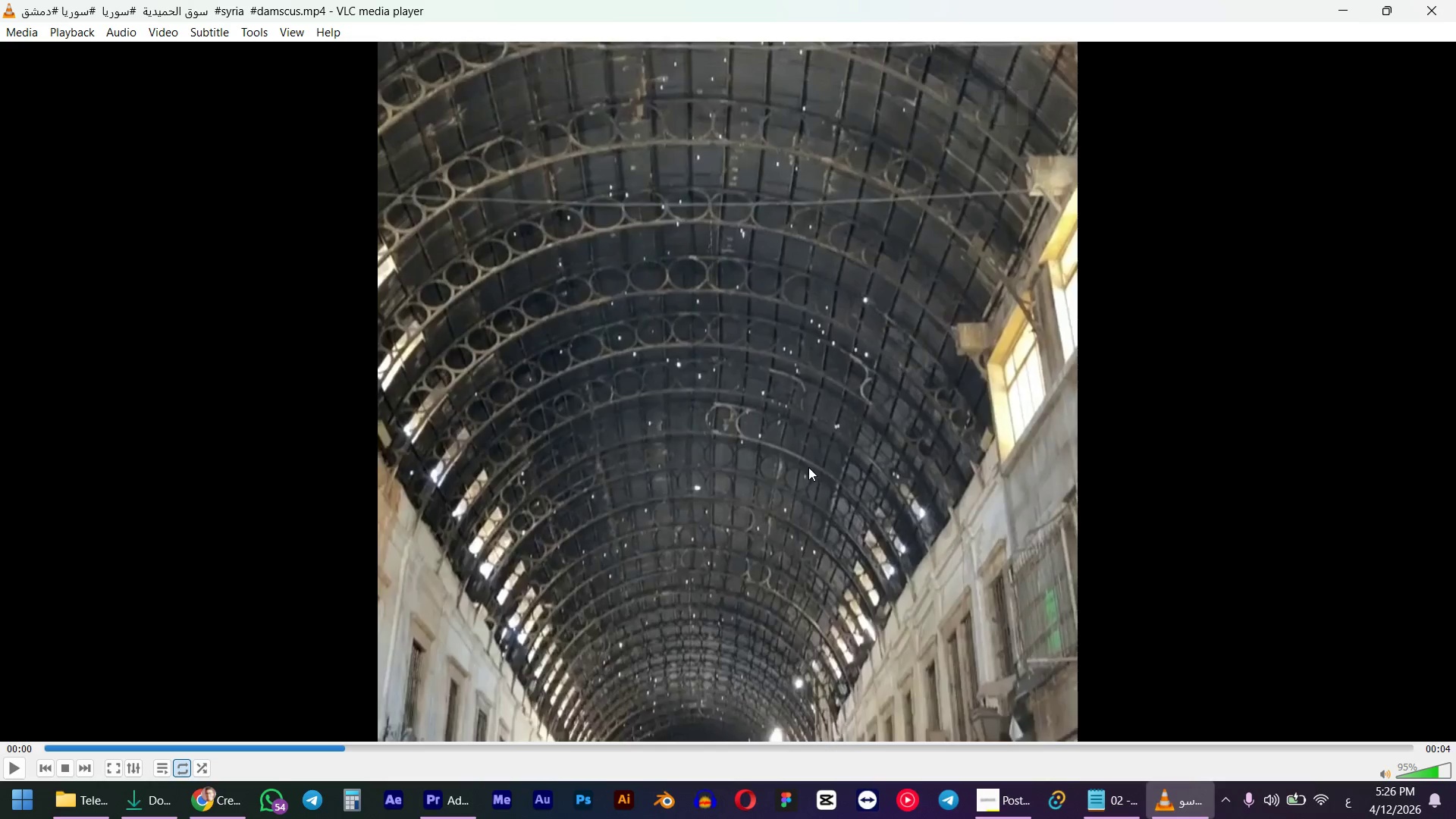 
key(Meta+Shift+S)
 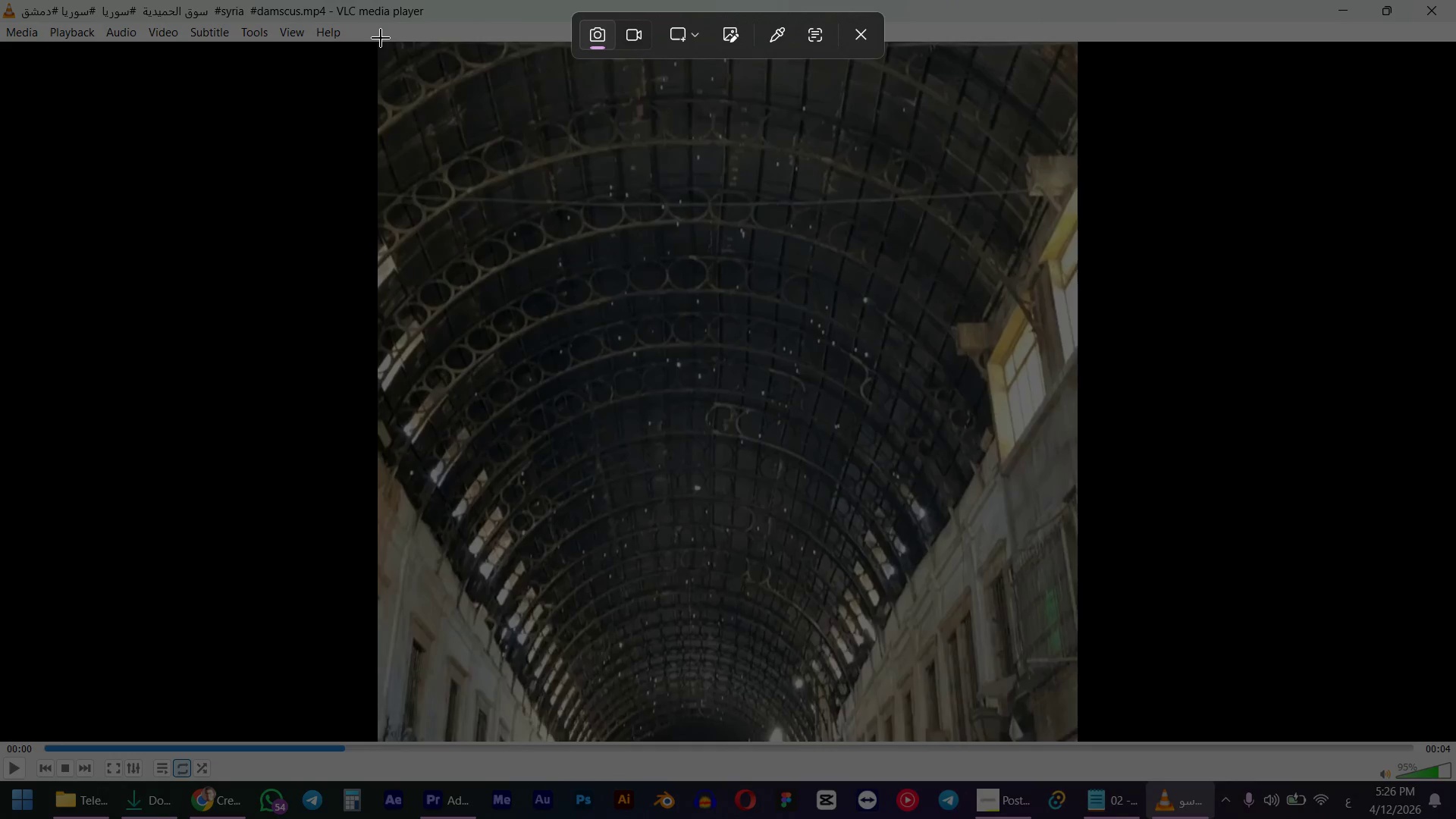 
left_click_drag(start_coordinate=[377, 44], to_coordinate=[1073, 731])
 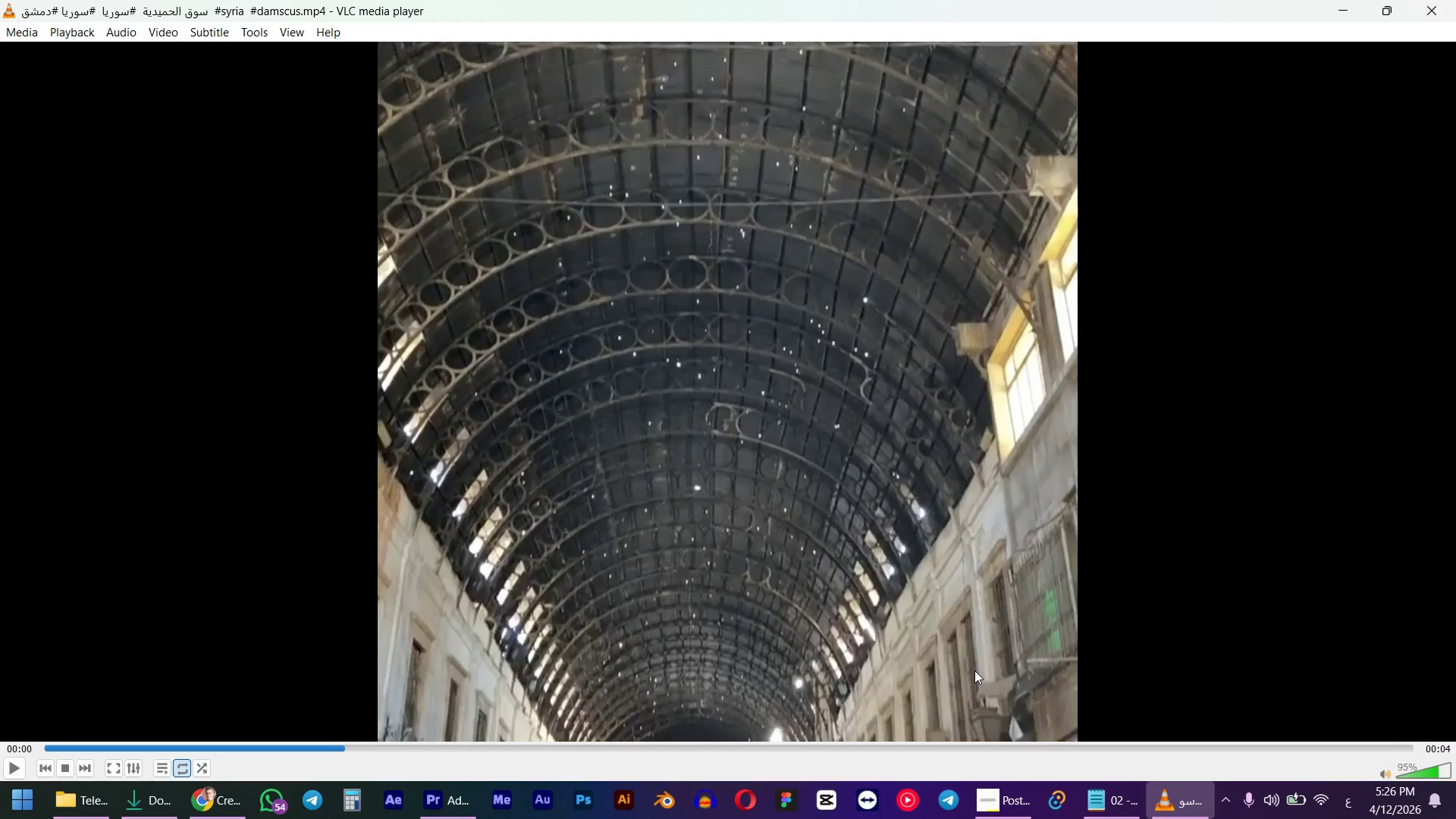 
key(Space)
 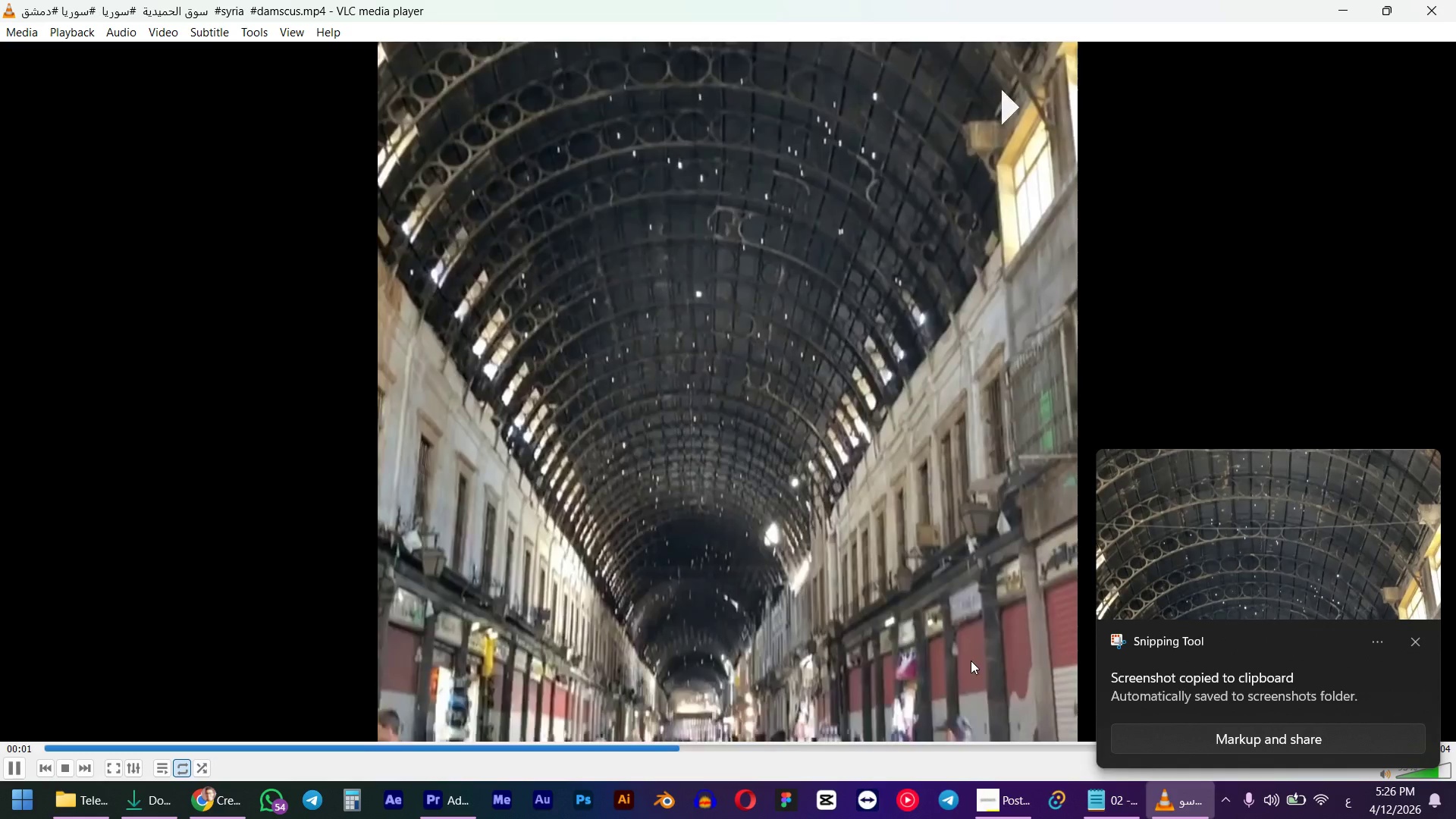 
key(Space)
 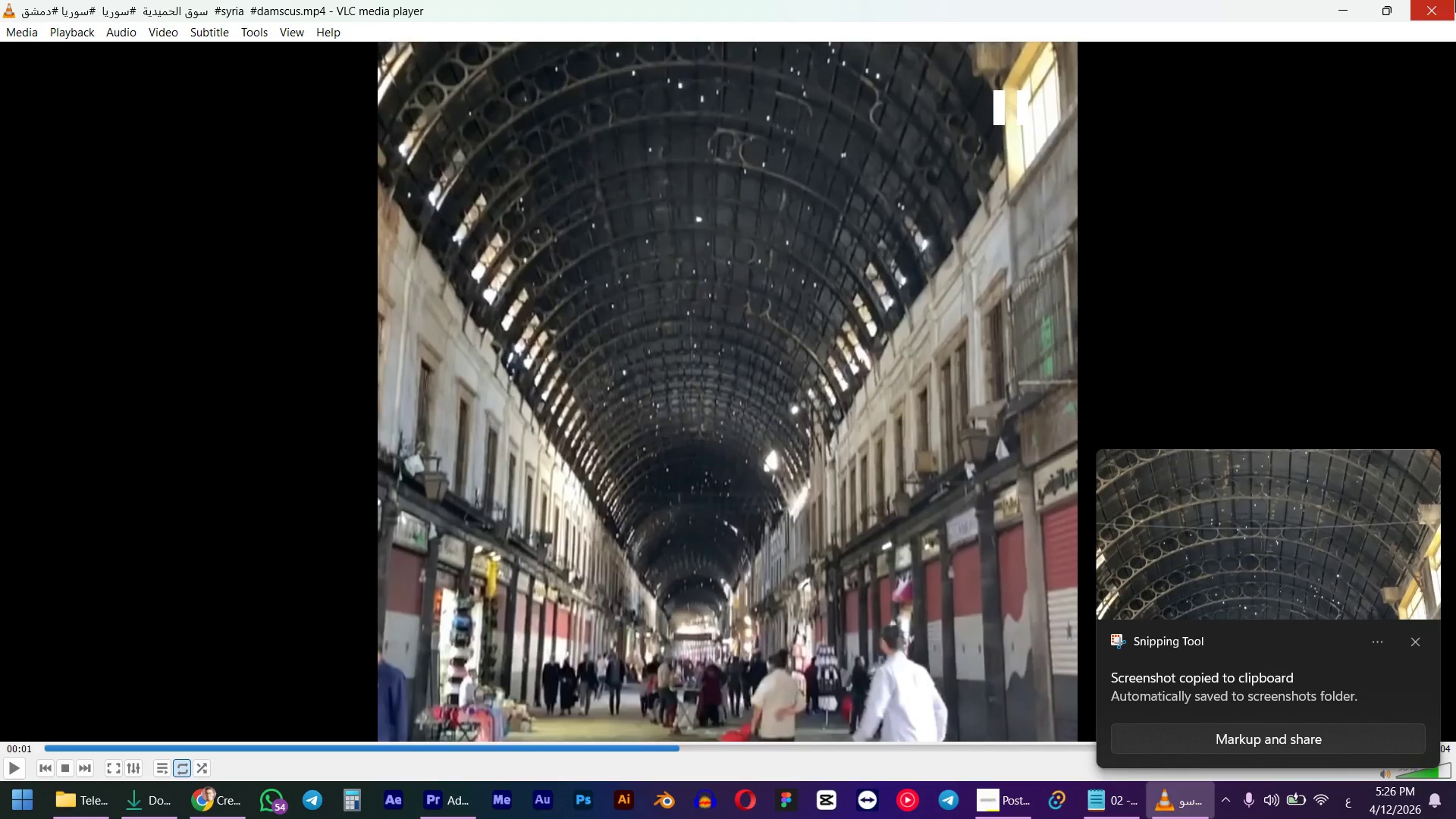 
left_click([1455, 0])
 